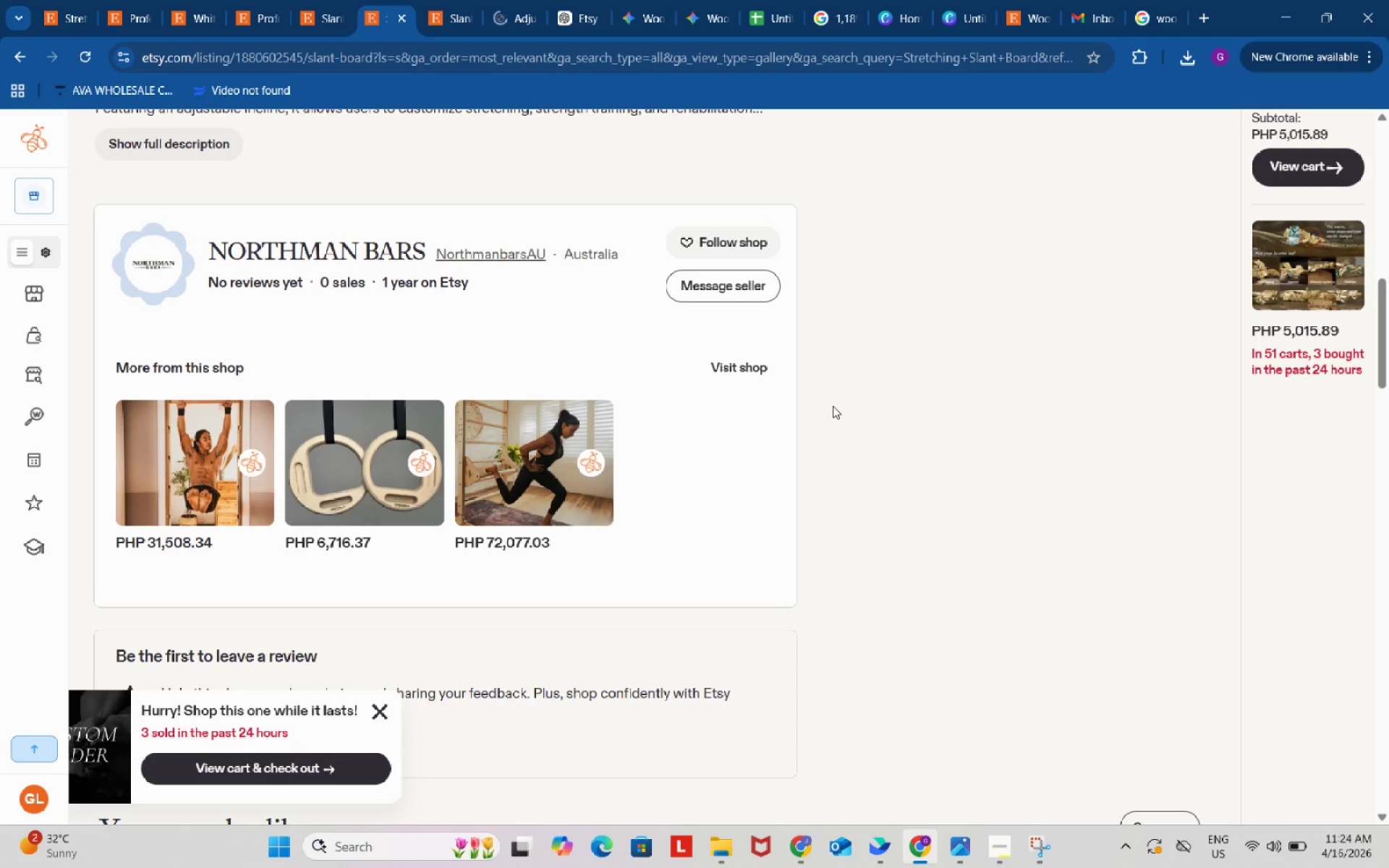 
wait(6.27)
 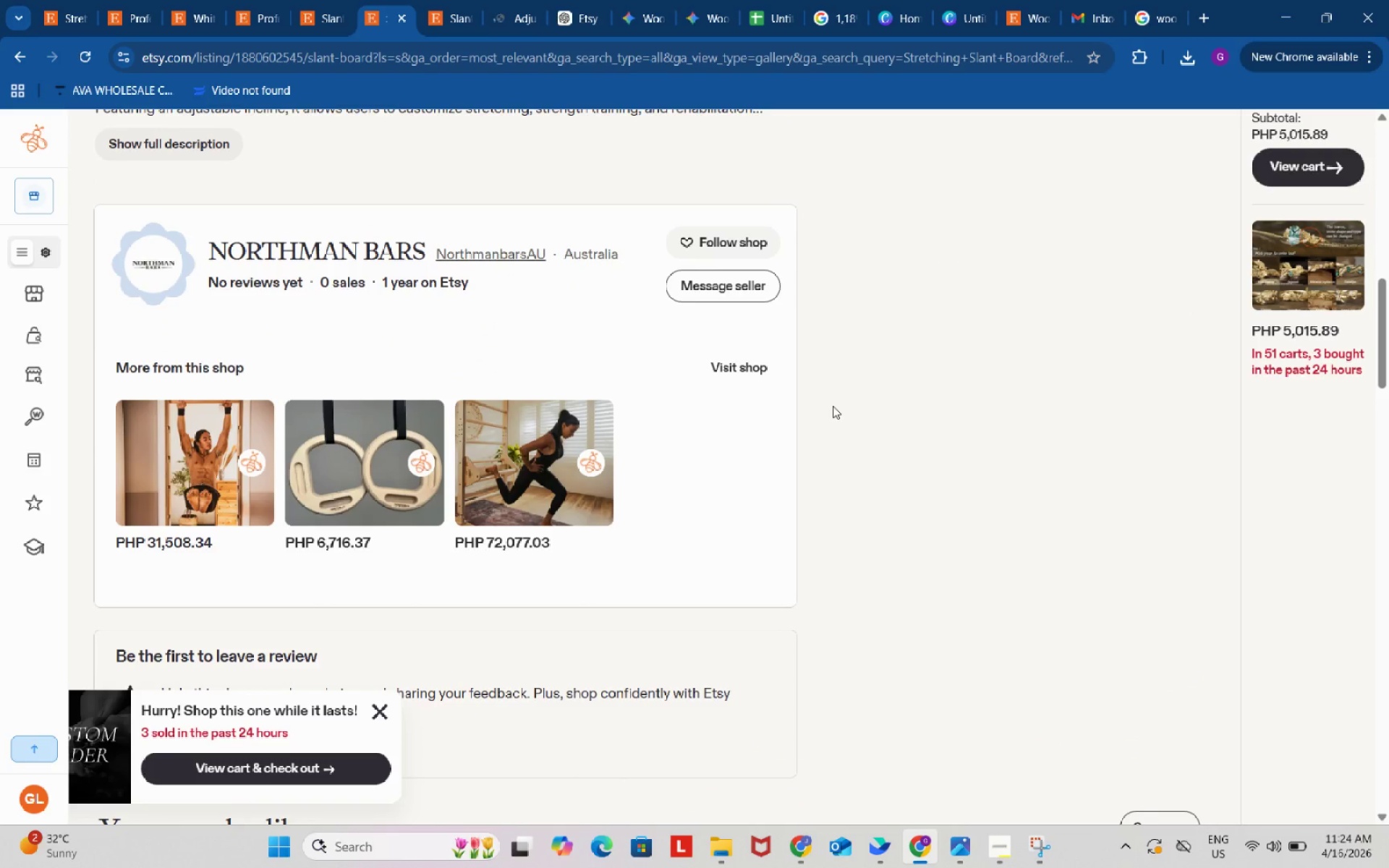 
scroll: coordinate [832, 411], scroll_direction: up, amount: 4.0
 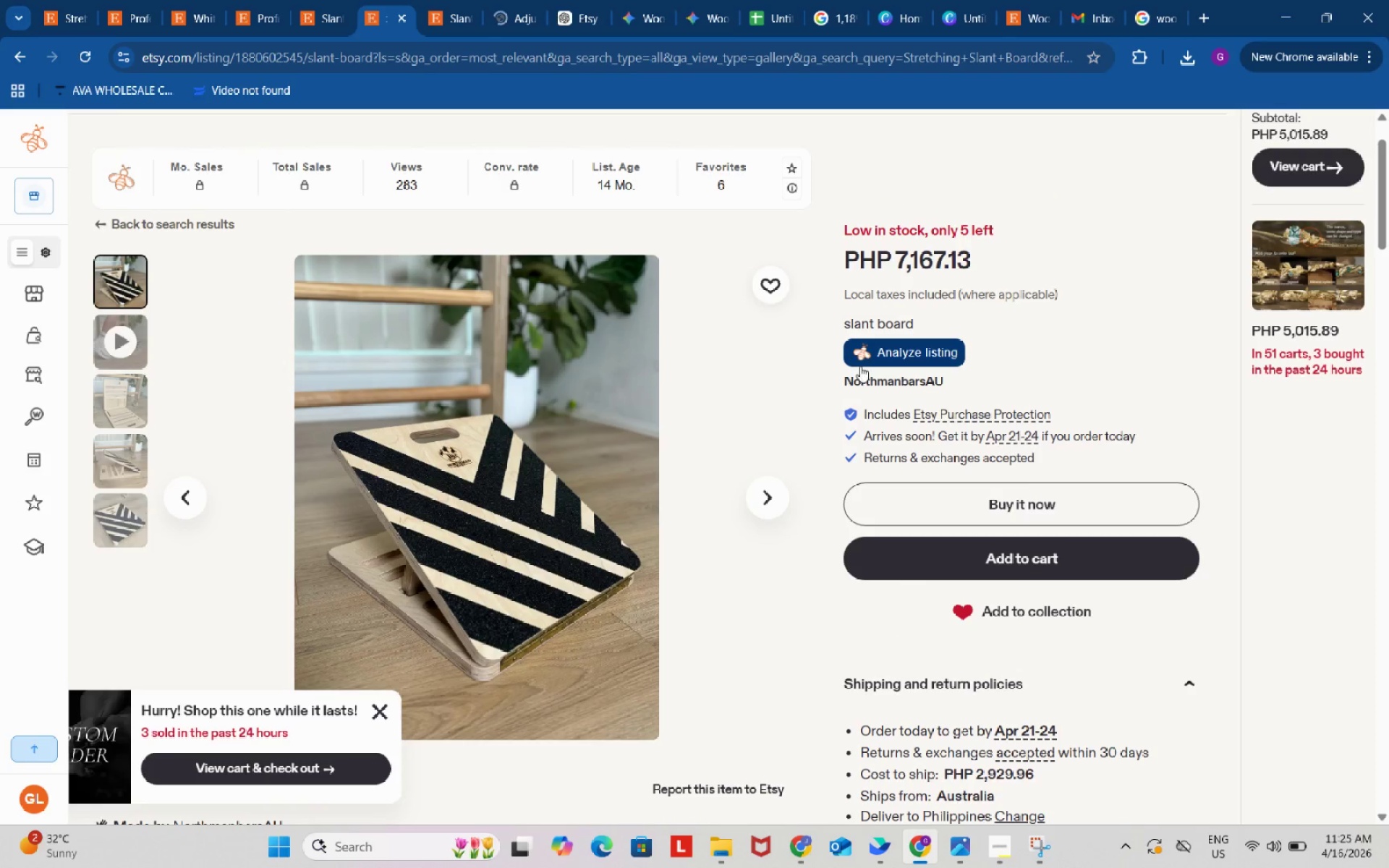 
left_click([865, 358])
 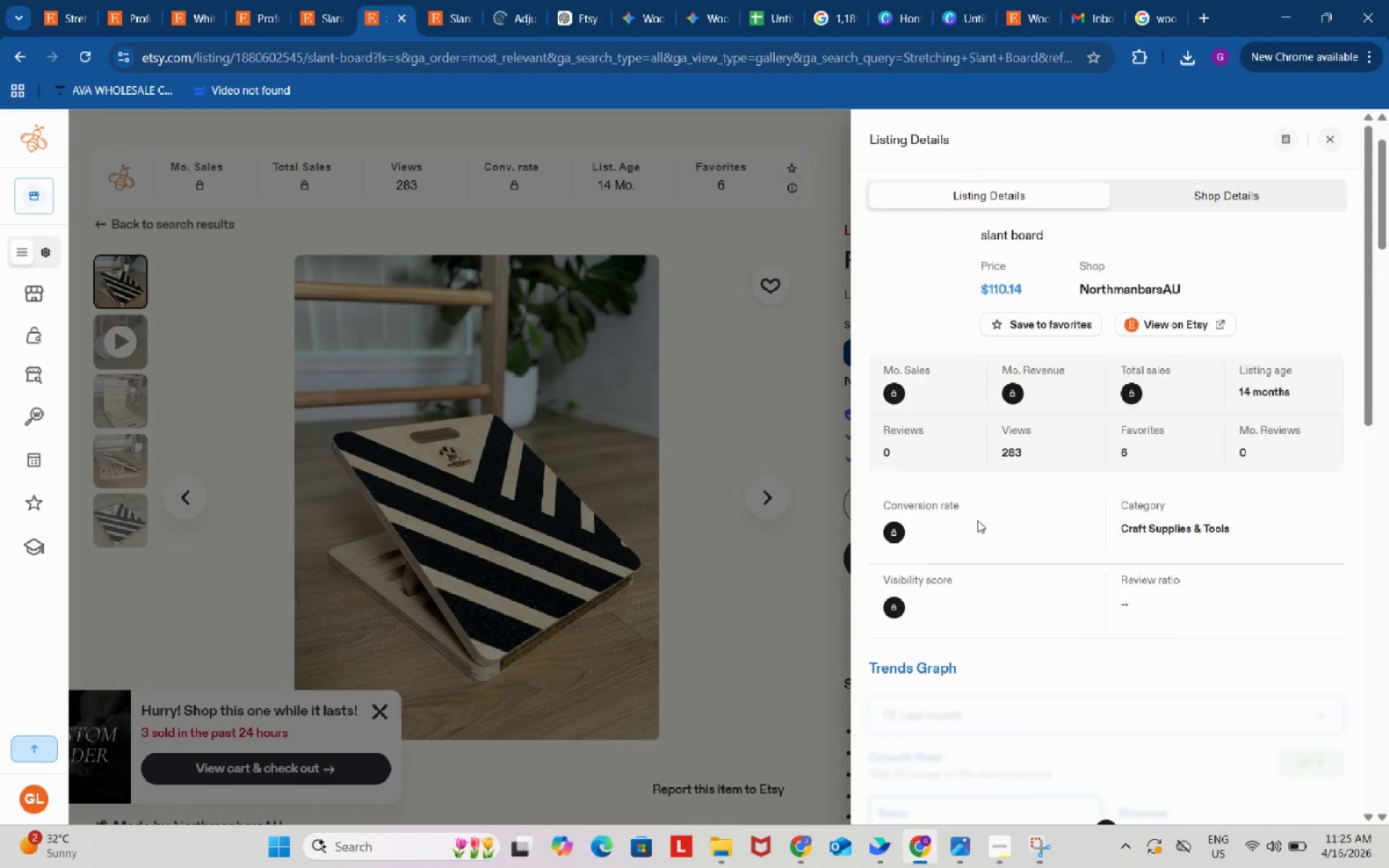 
scroll: coordinate [977, 520], scroll_direction: down, amount: 9.0
 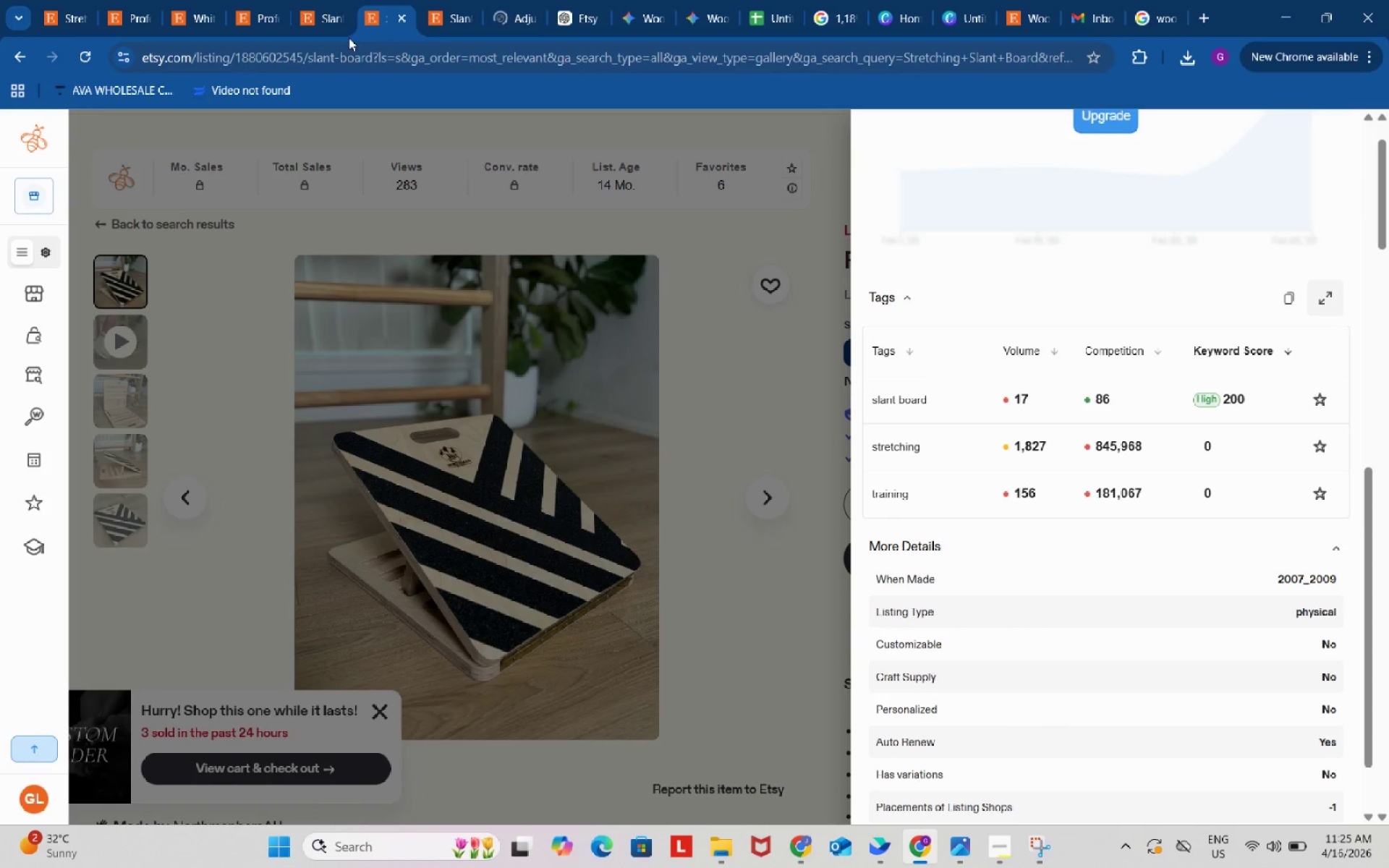 
left_click([327, 1])
 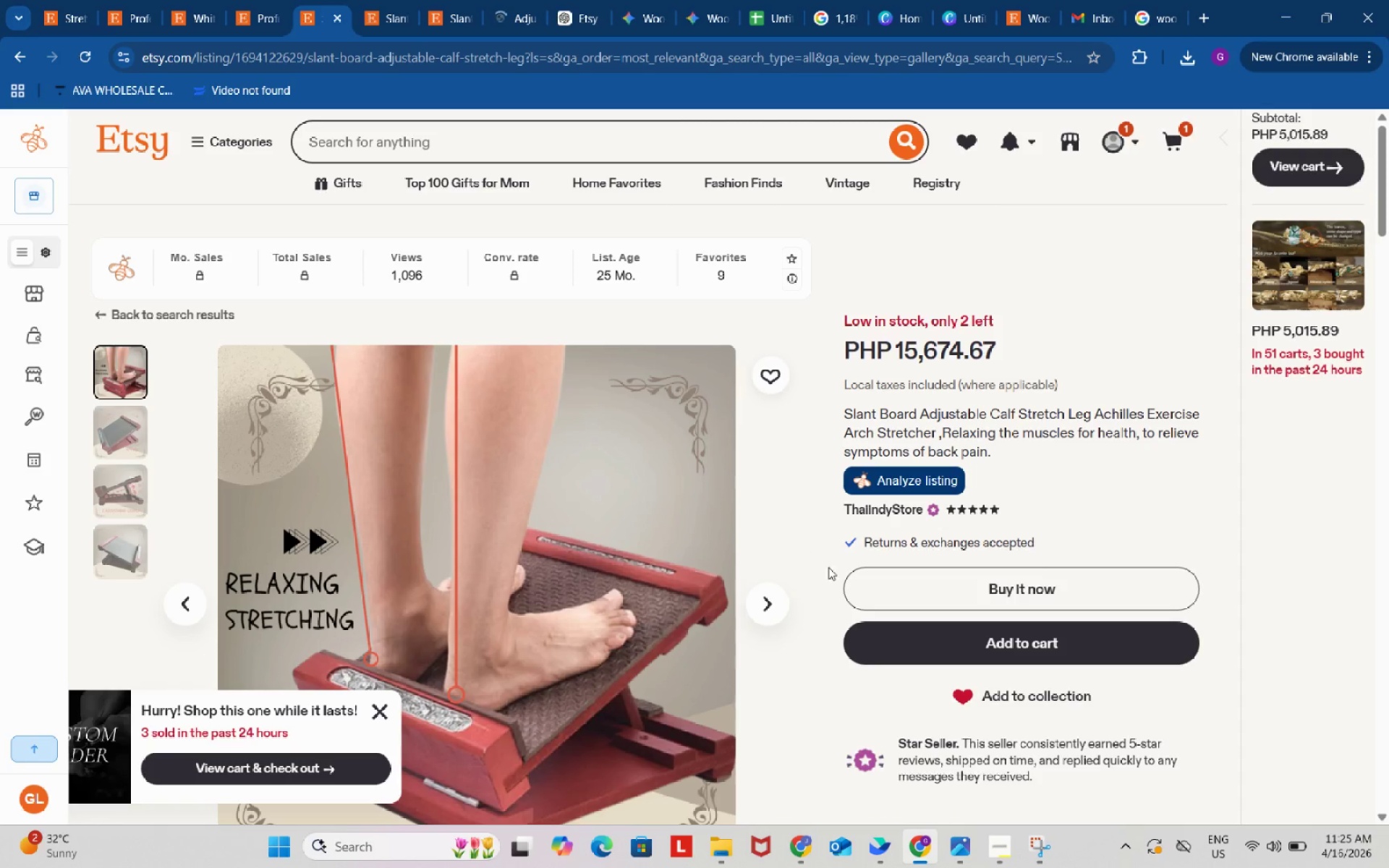 
scroll: coordinate [839, 571], scroll_direction: down, amount: 5.0
 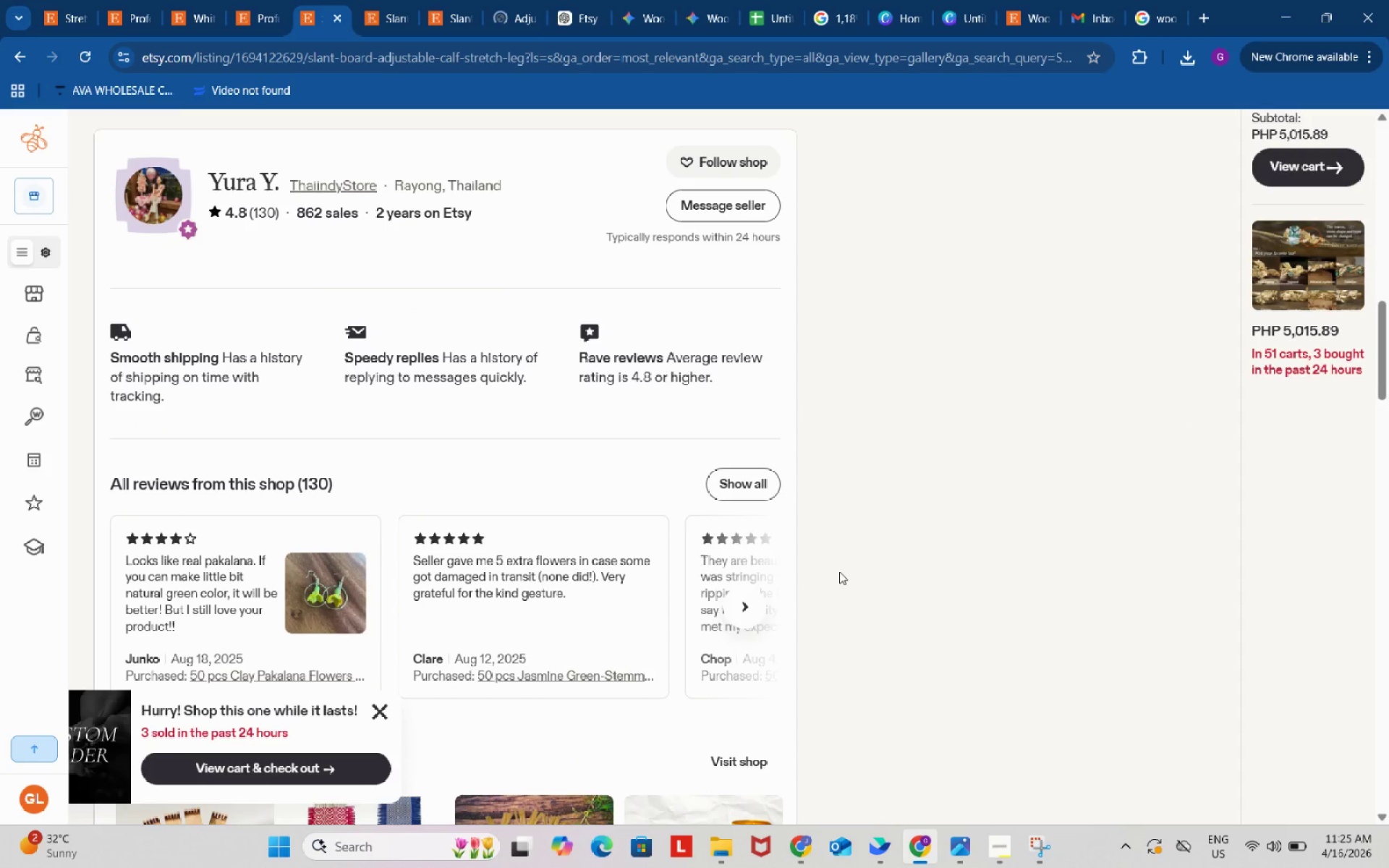 
scroll: coordinate [839, 571], scroll_direction: up, amount: 9.0
 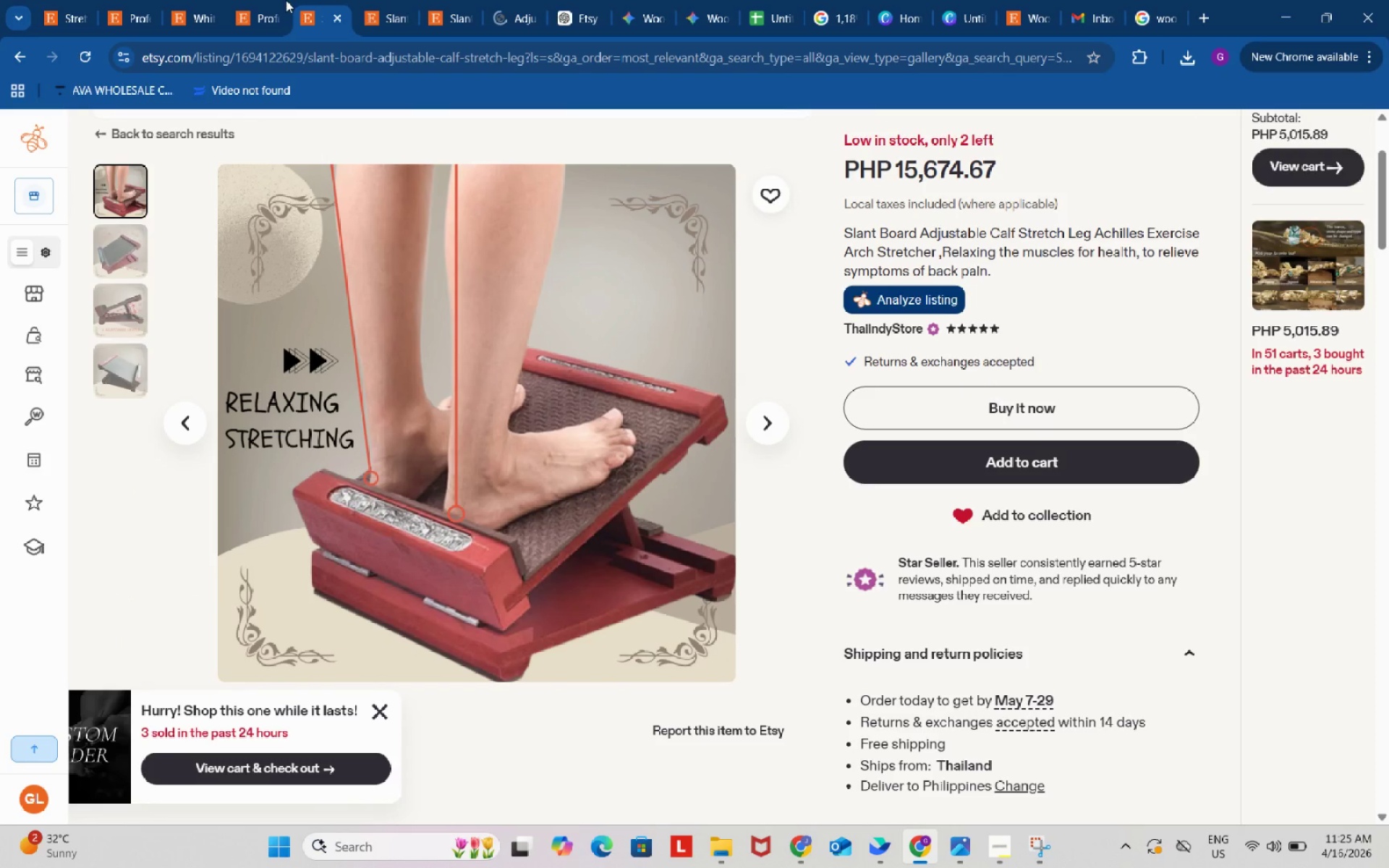 
left_click([277, 0])
 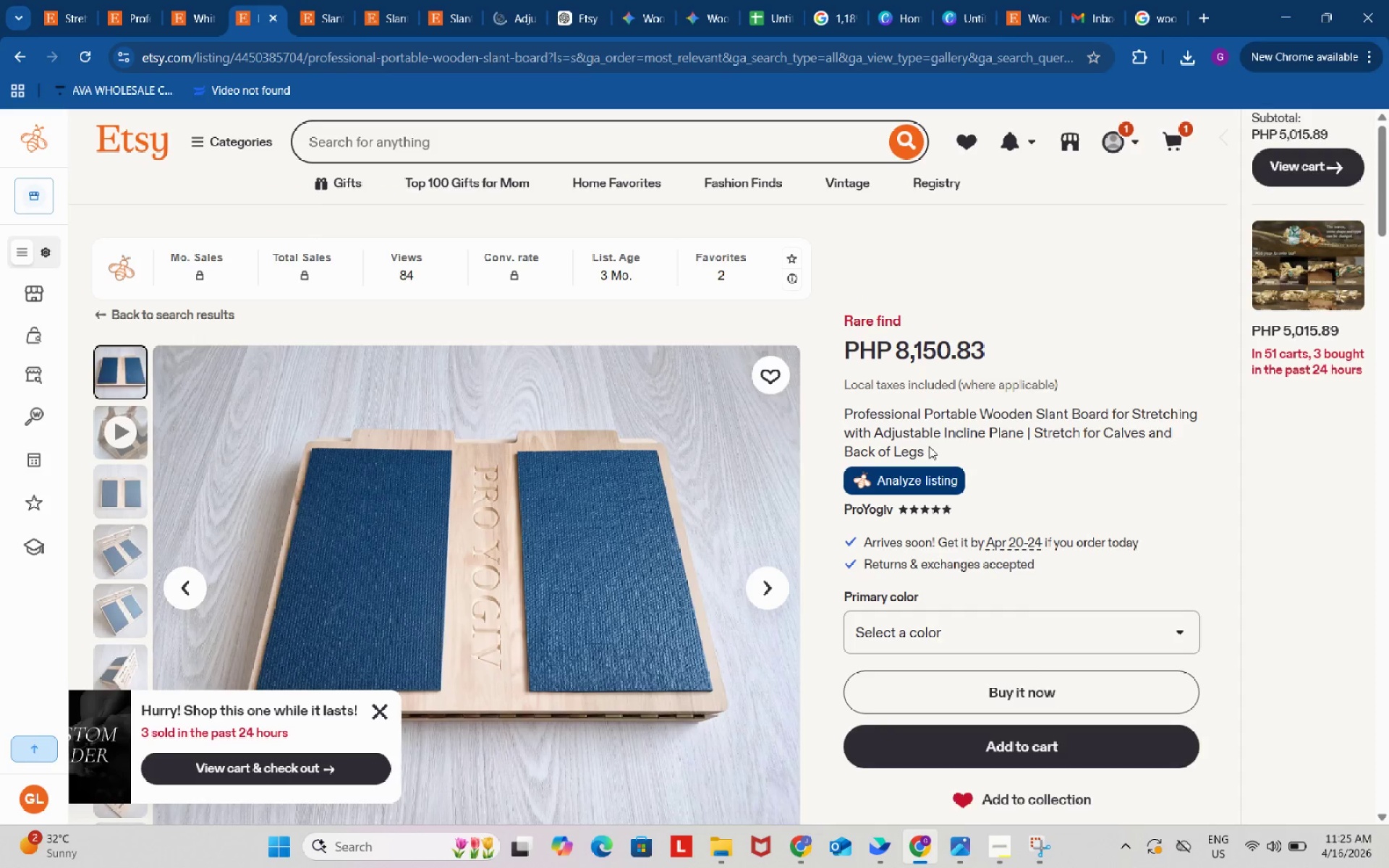 
scroll: coordinate [930, 446], scroll_direction: down, amount: 13.0
 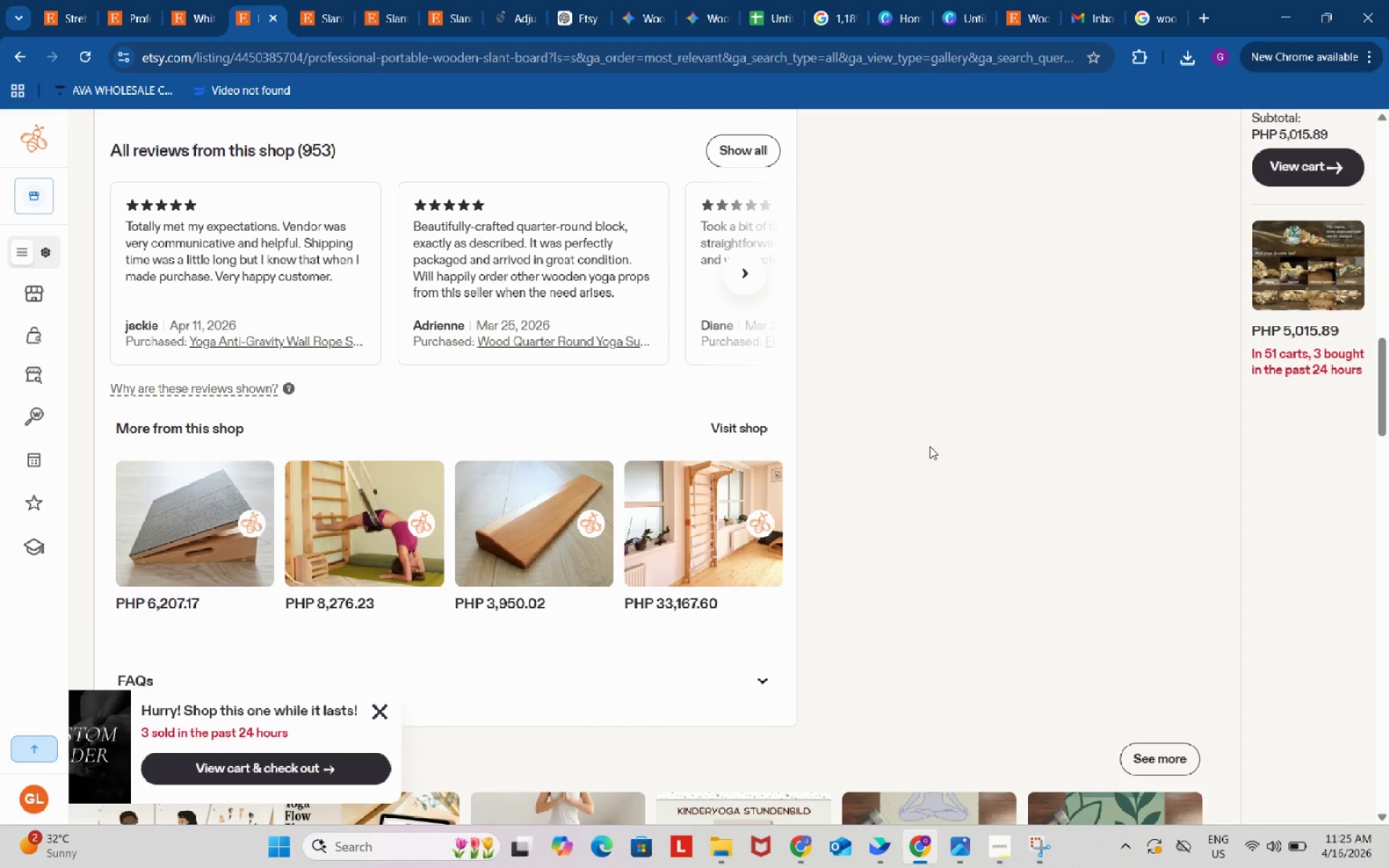 
scroll: coordinate [930, 445], scroll_direction: up, amount: 19.0
 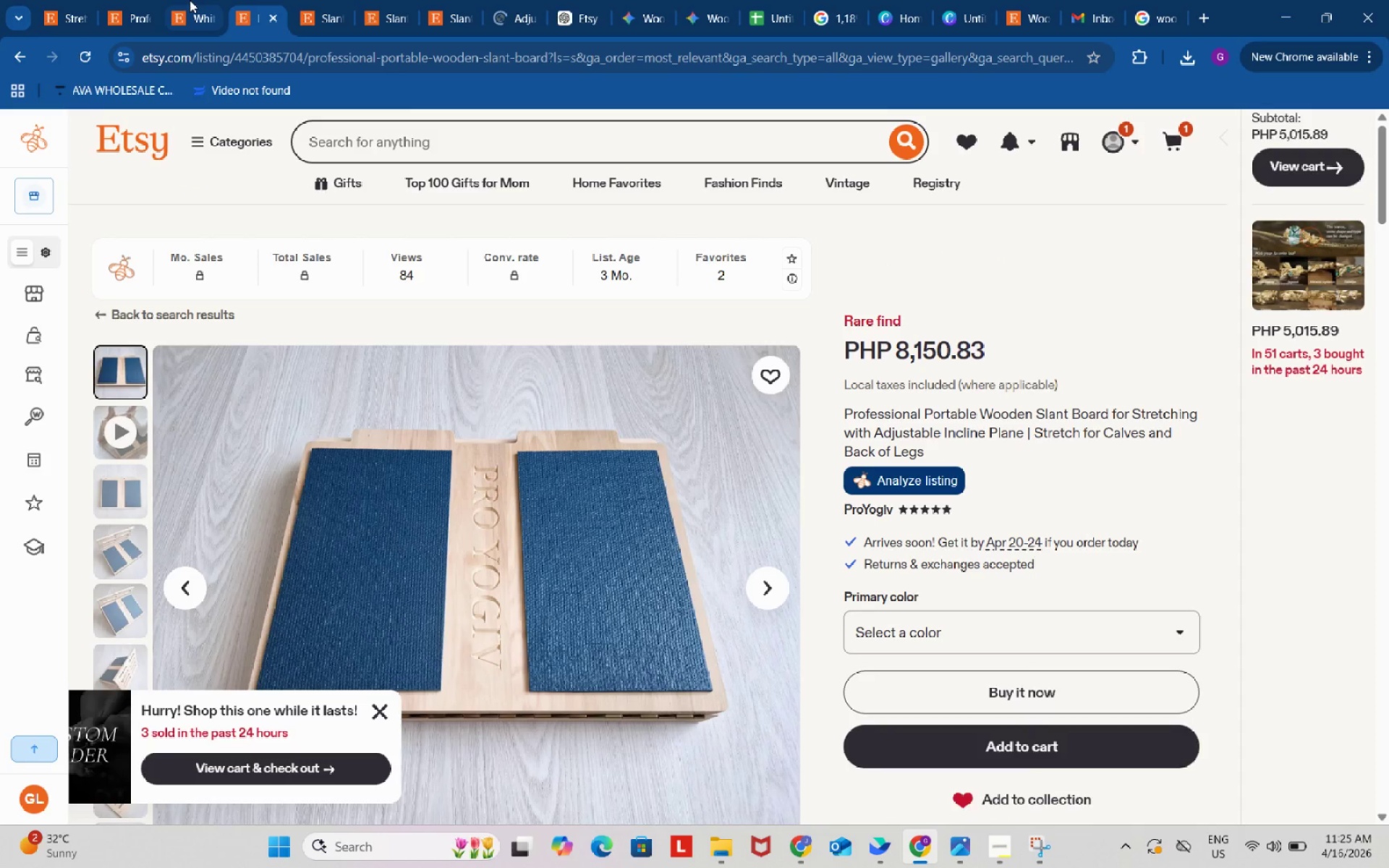 
left_click([190, 0])
 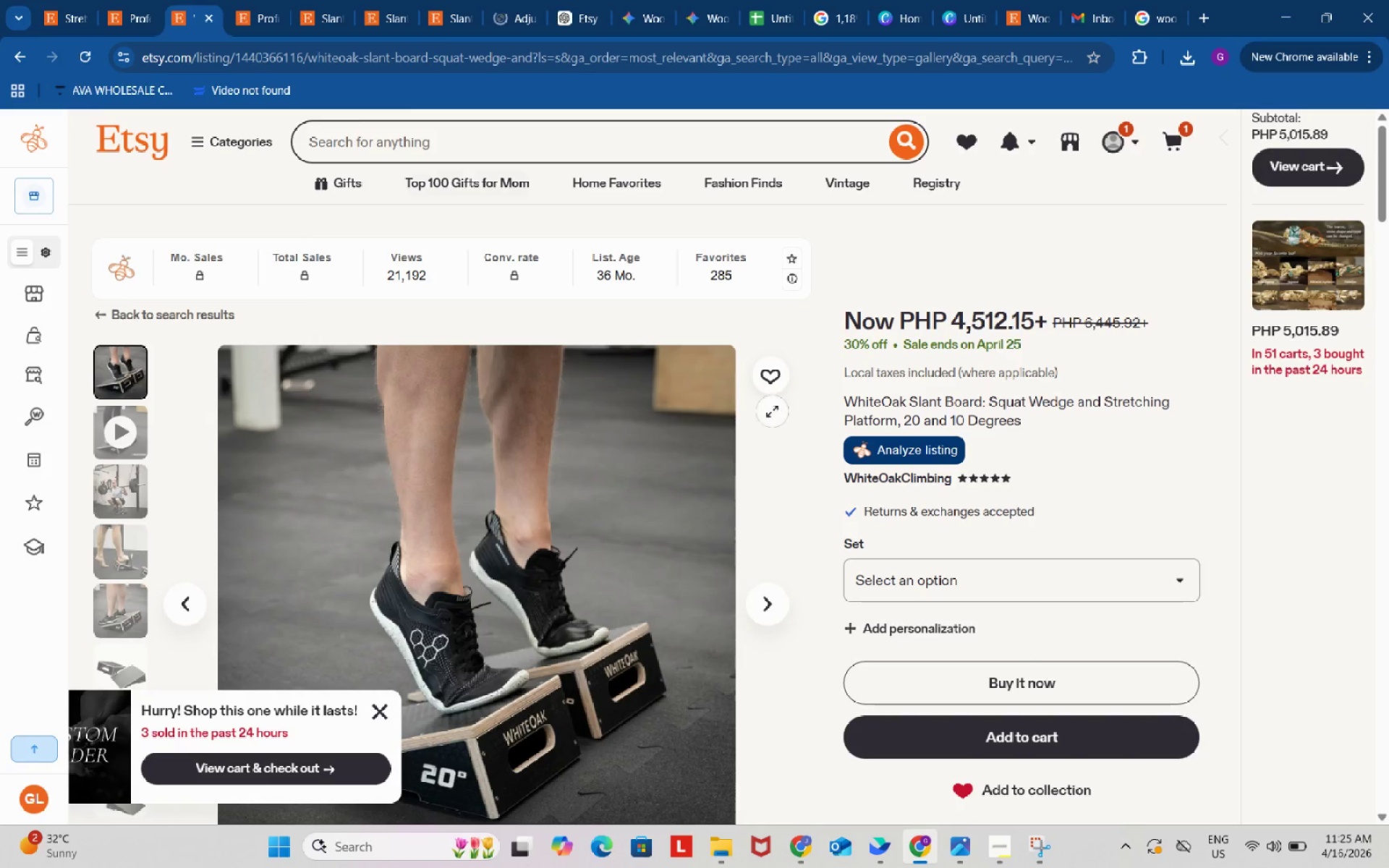 
scroll: coordinate [817, 546], scroll_direction: down, amount: 5.0
 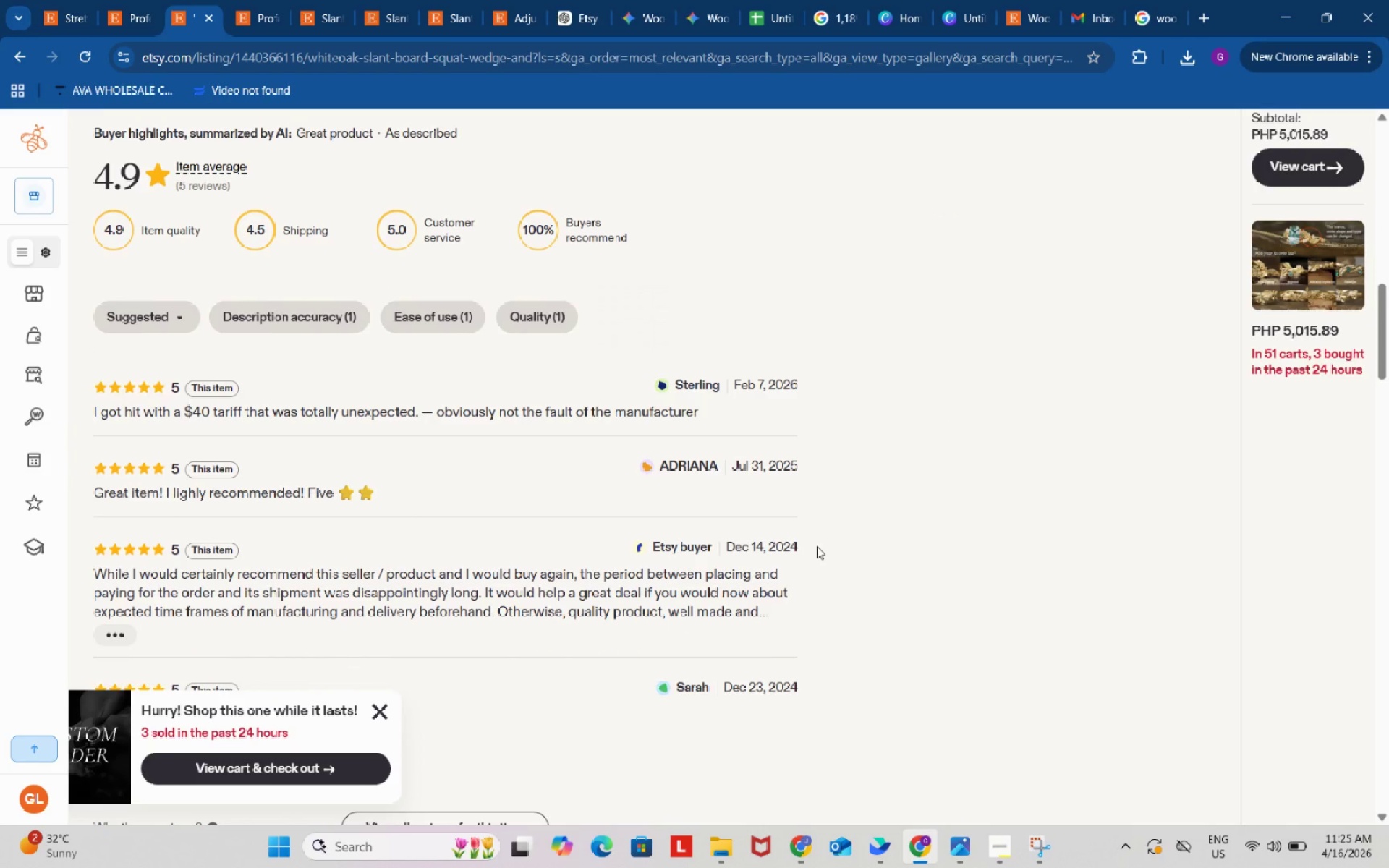 
wait(8.2)
 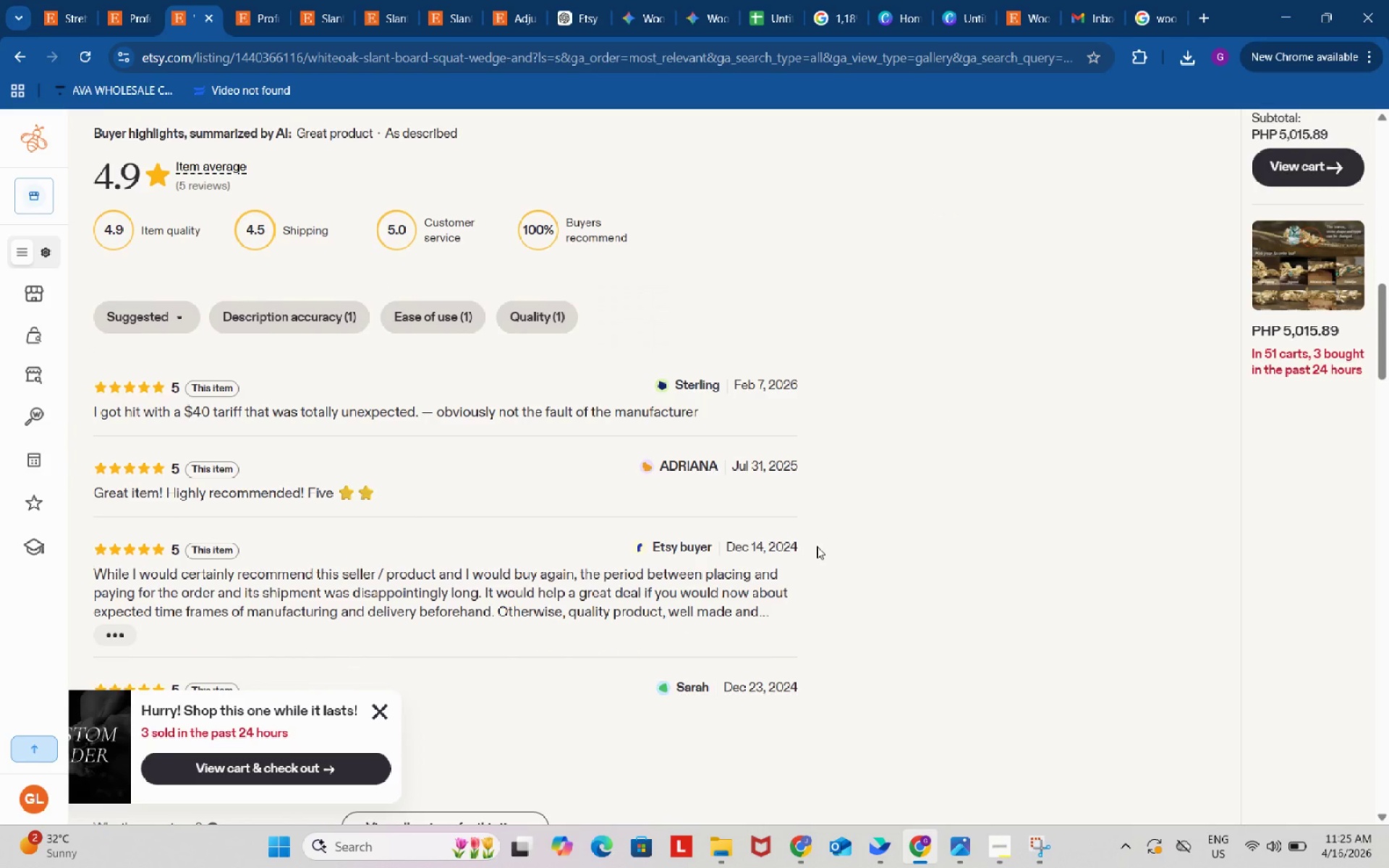 
scroll: coordinate [815, 529], scroll_direction: up, amount: 11.0
 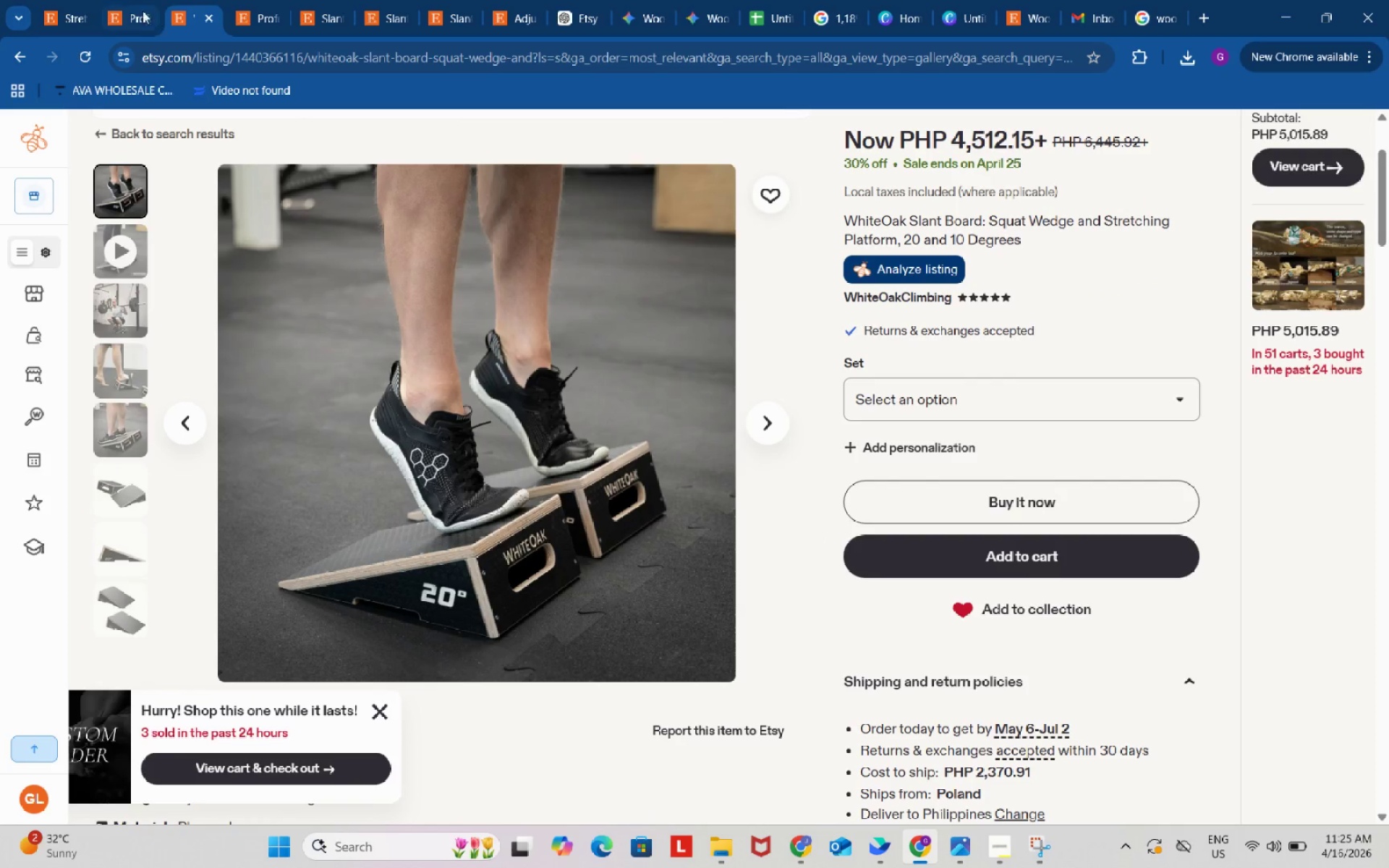 
left_click([129, 0])
 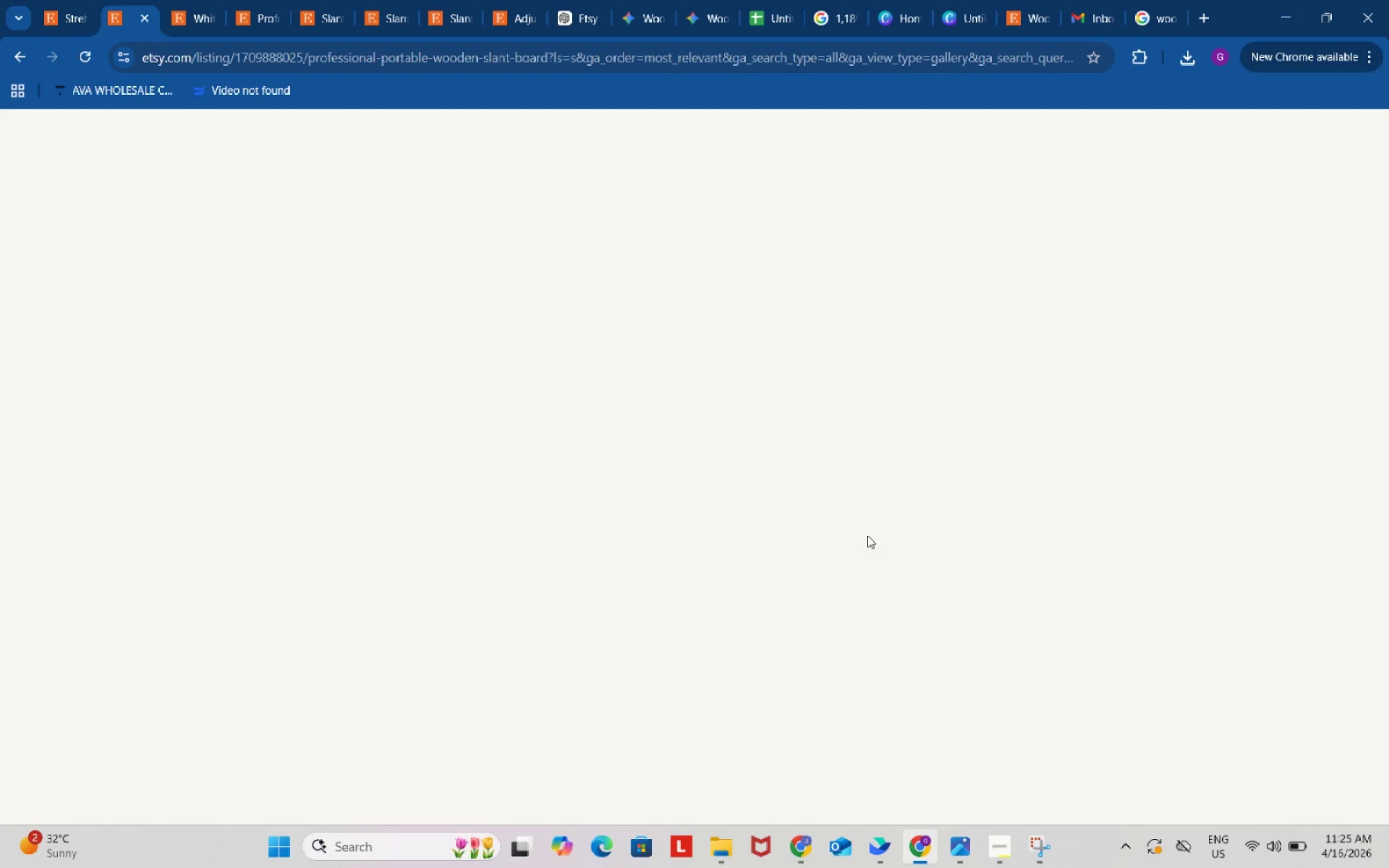 
wait(5.31)
 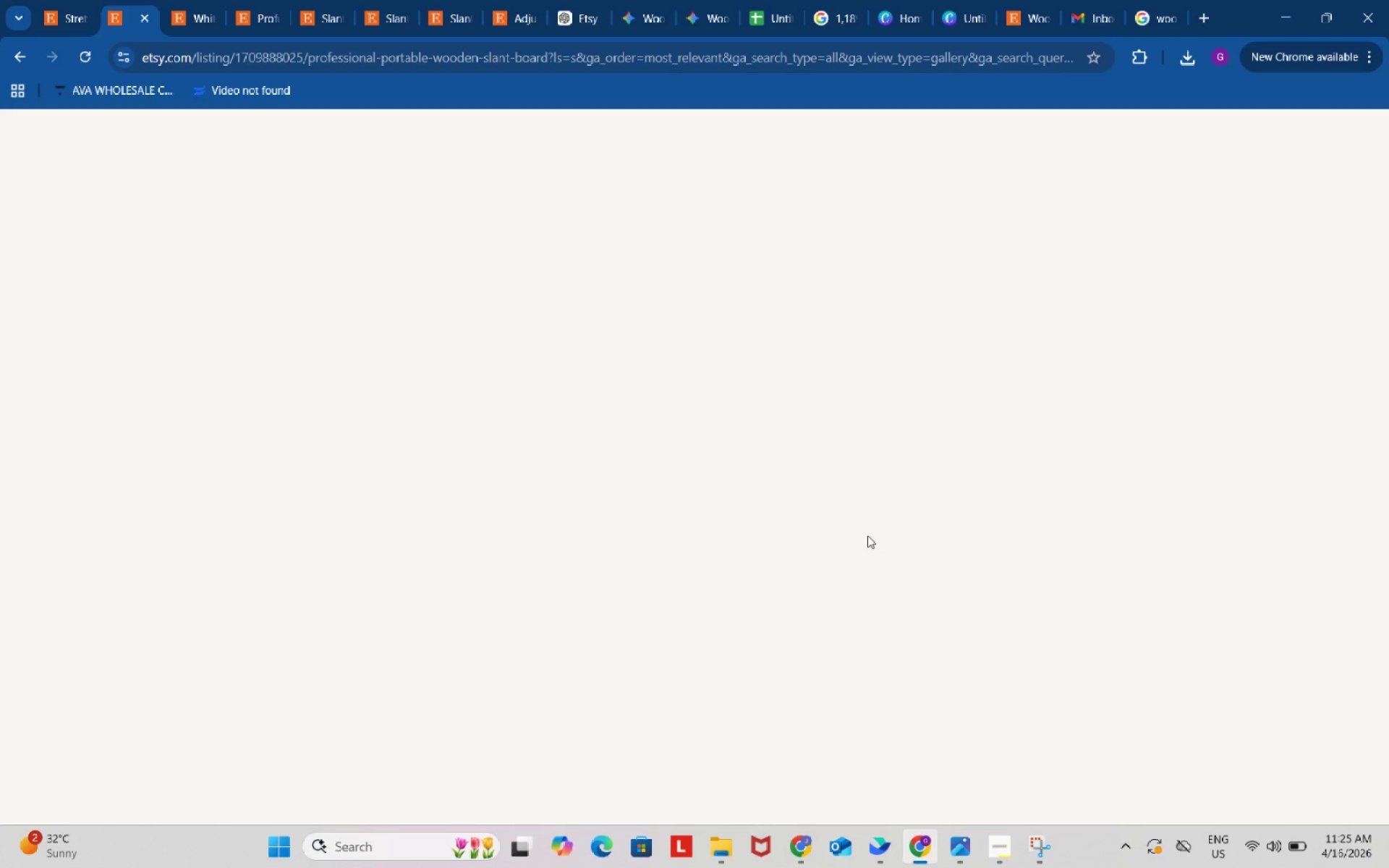 
scroll: coordinate [867, 535], scroll_direction: down, amount: 2.0
 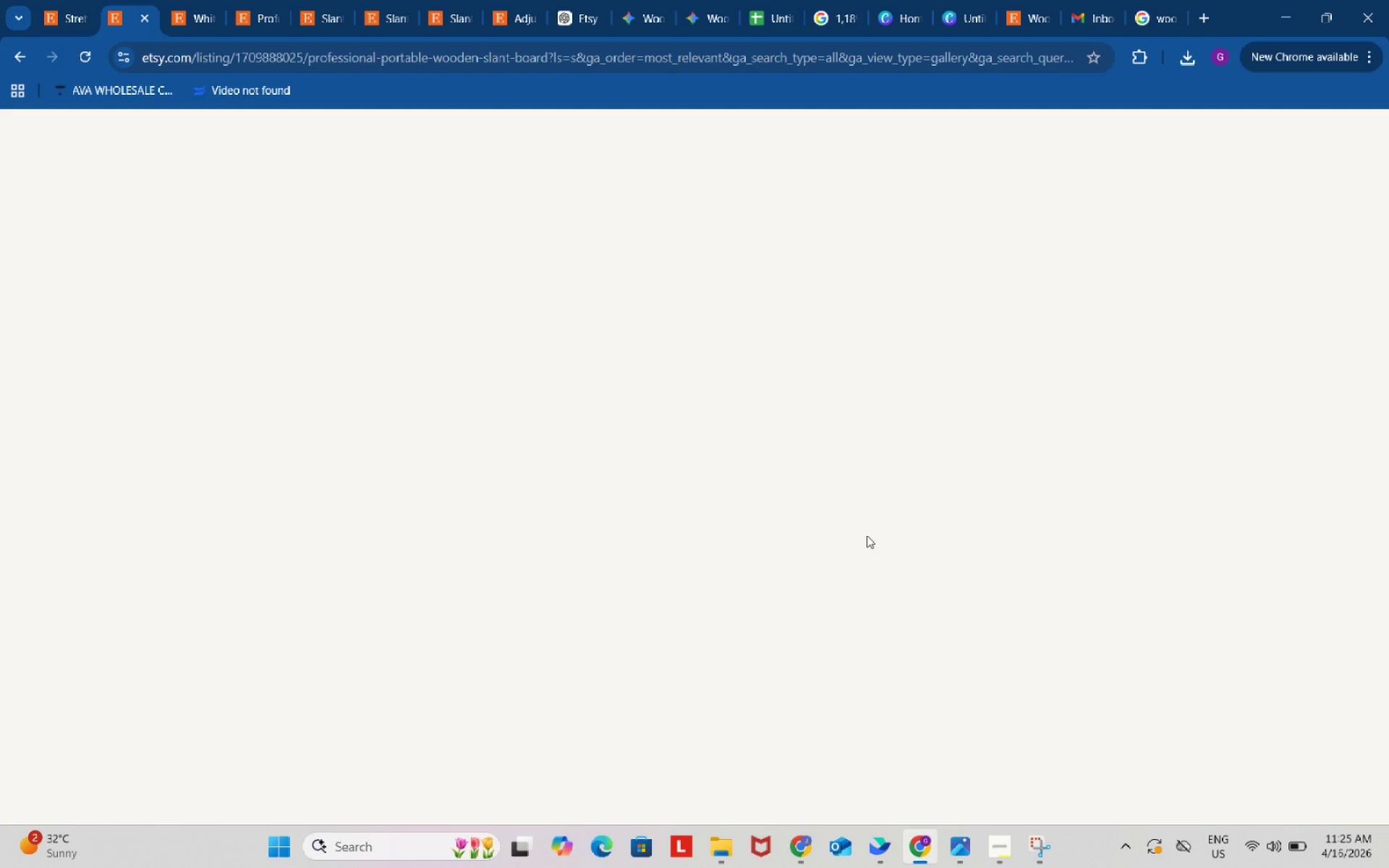 
wait(5.19)
 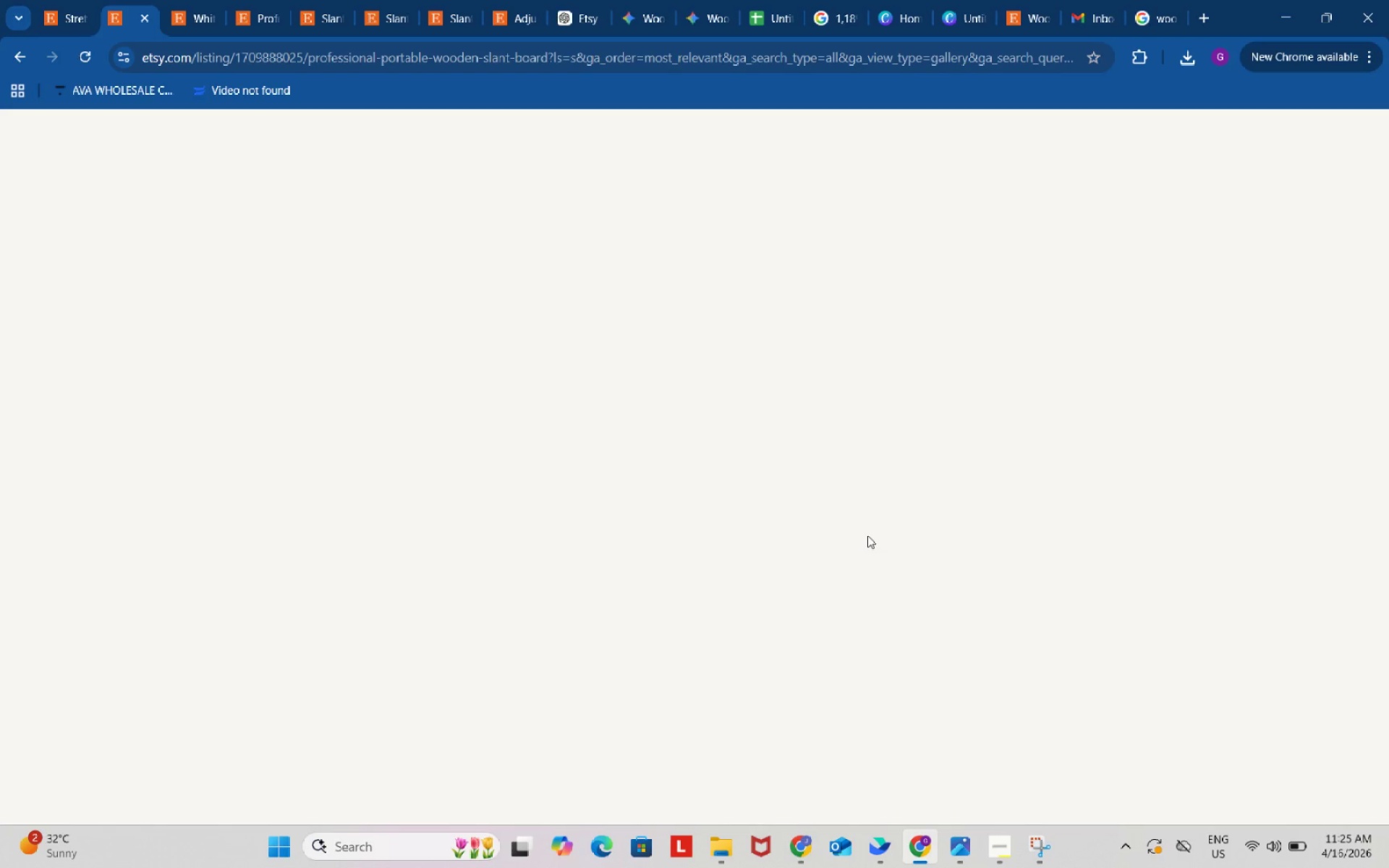 
scroll: coordinate [867, 535], scroll_direction: none, amount: 0.0
 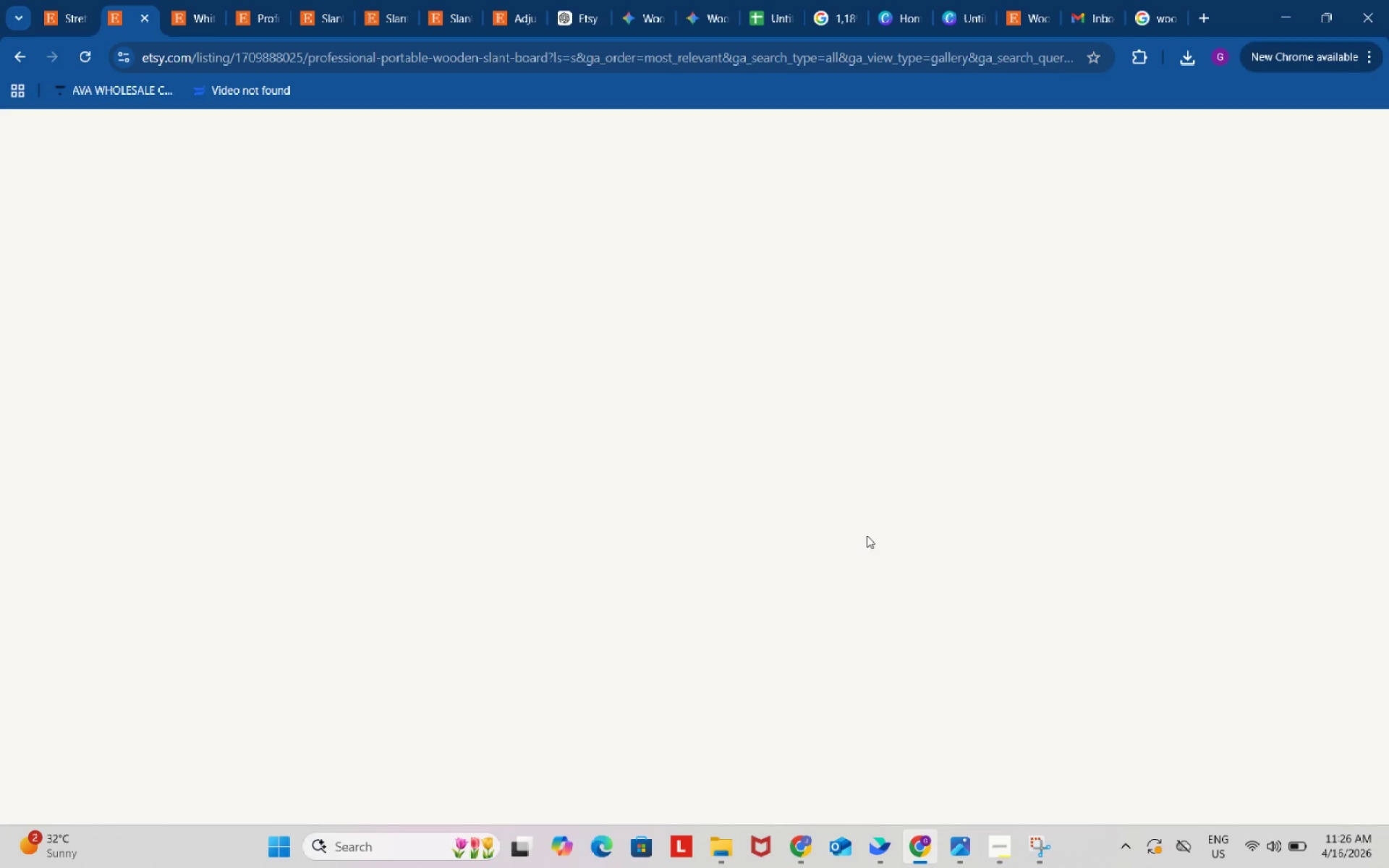 
scroll: coordinate [704, 531], scroll_direction: down, amount: 1.0
 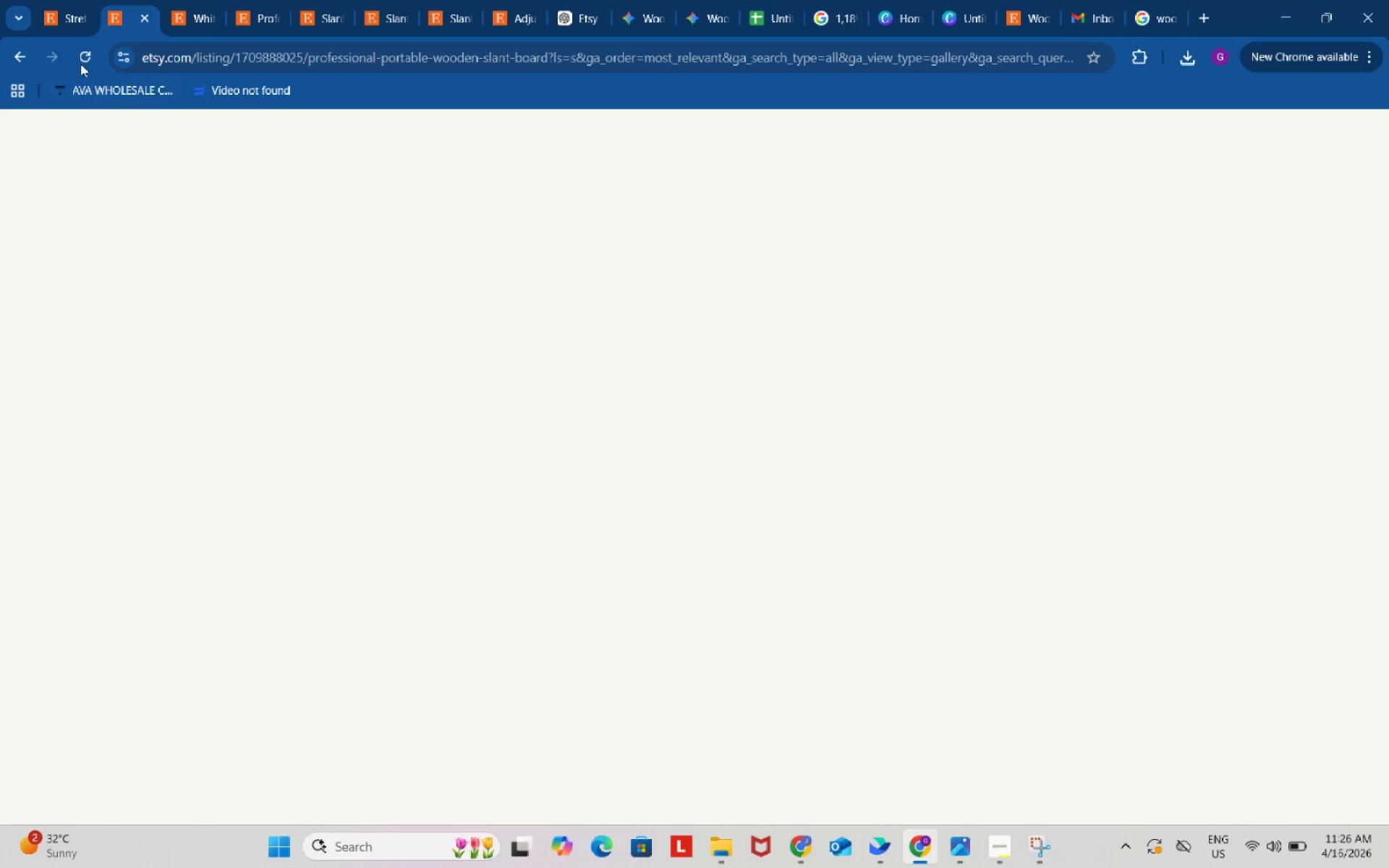 
left_click([80, 64])
 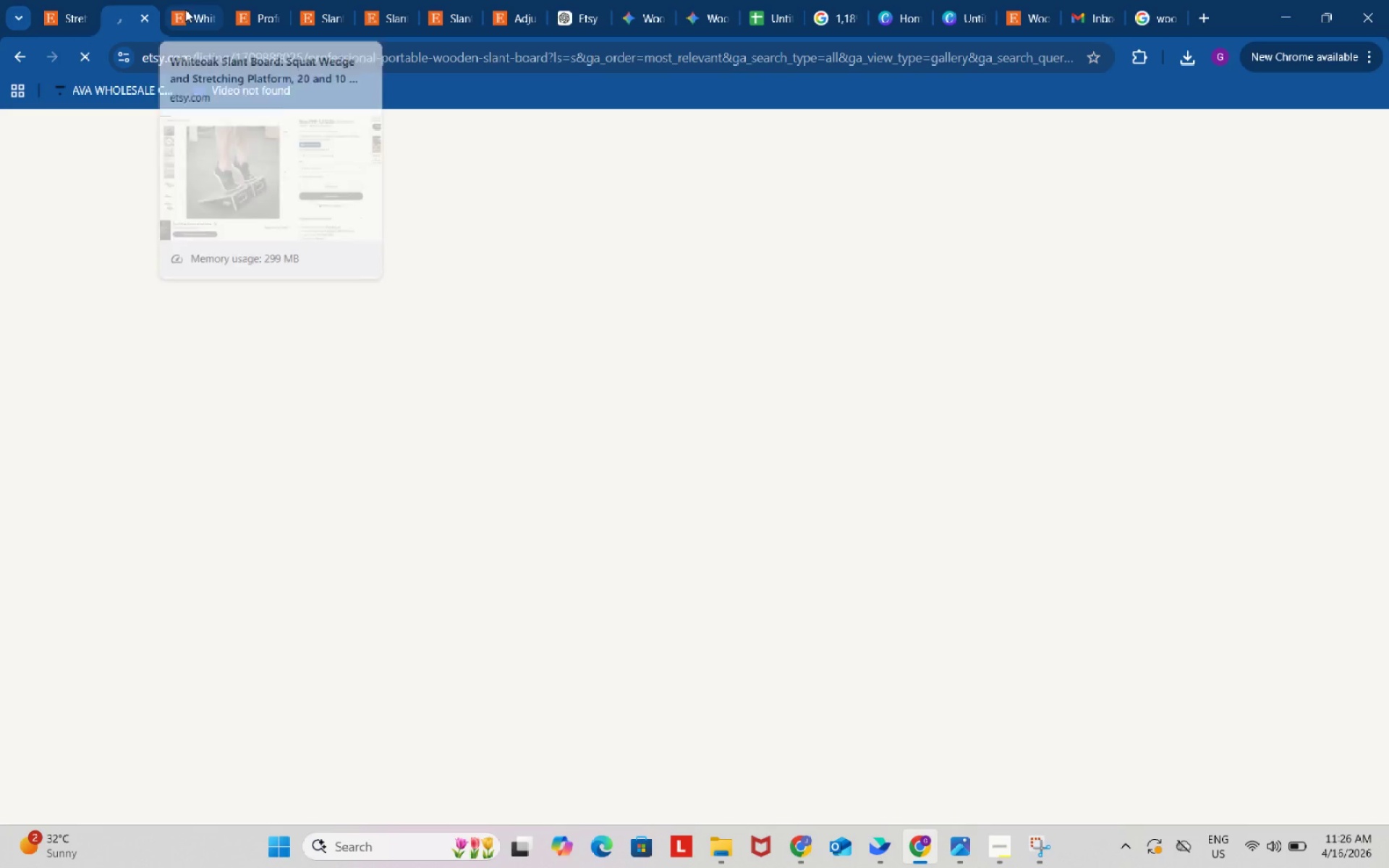 
left_click([185, 9])
 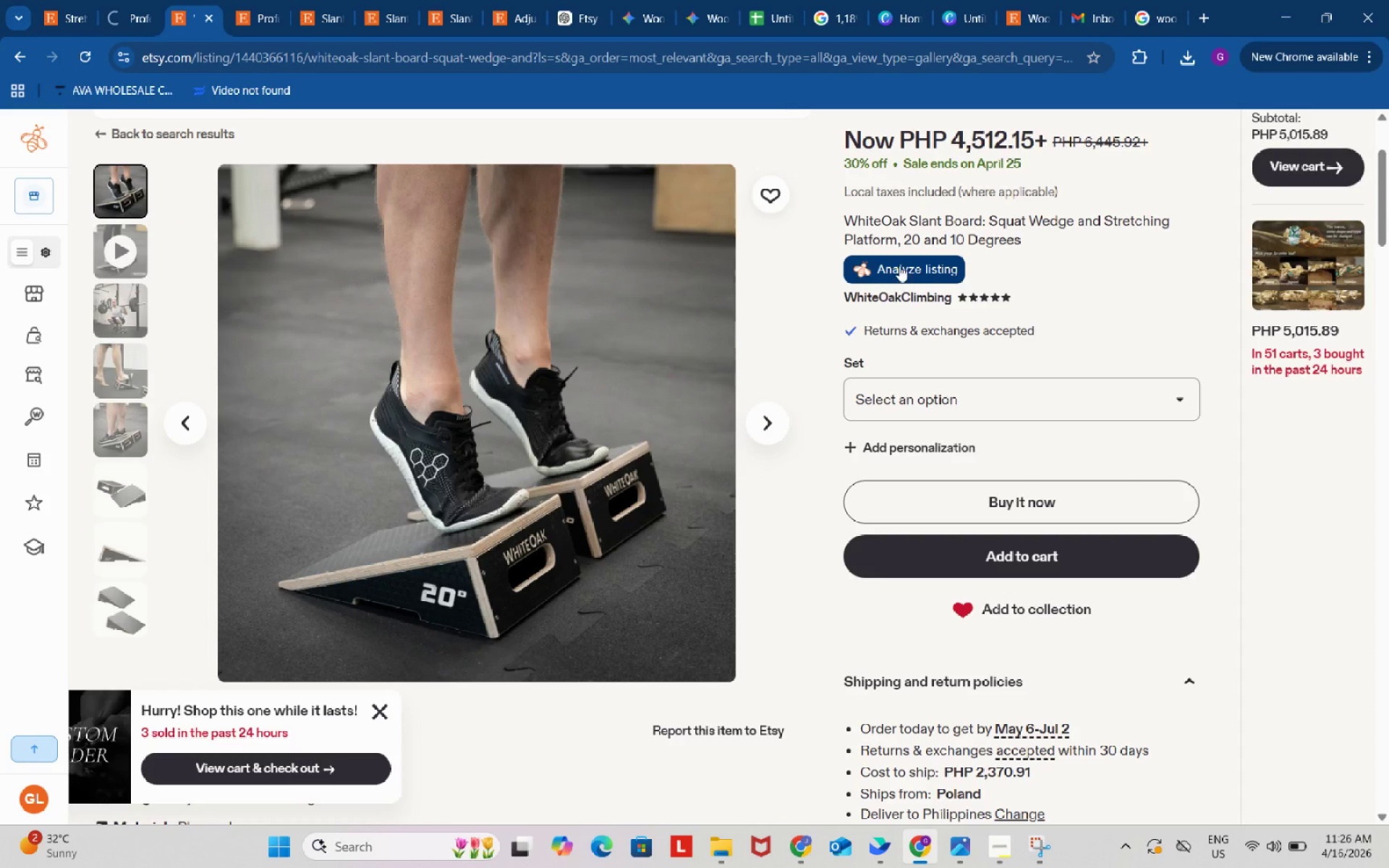 
left_click([901, 255])
 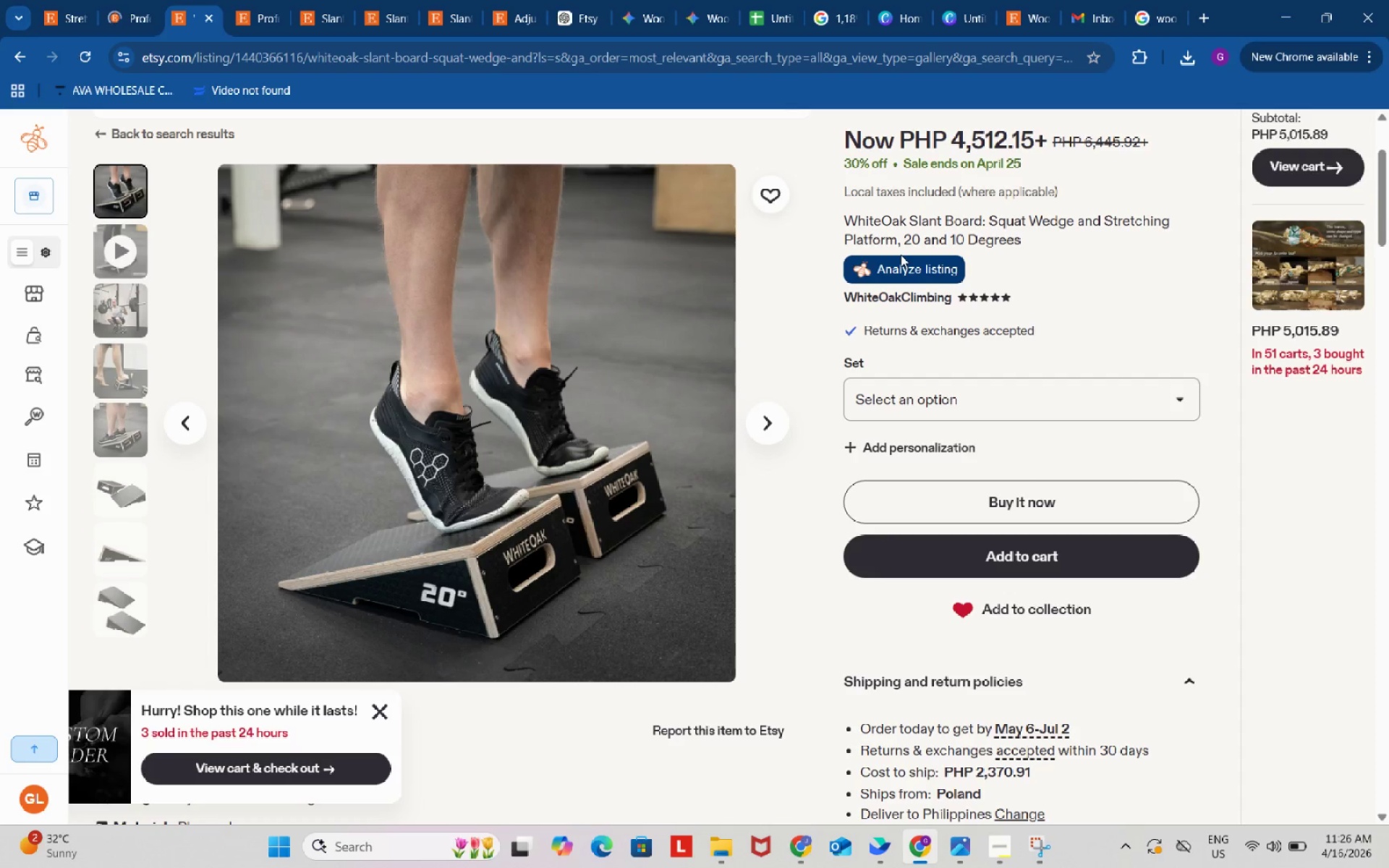 
left_click([909, 265])
 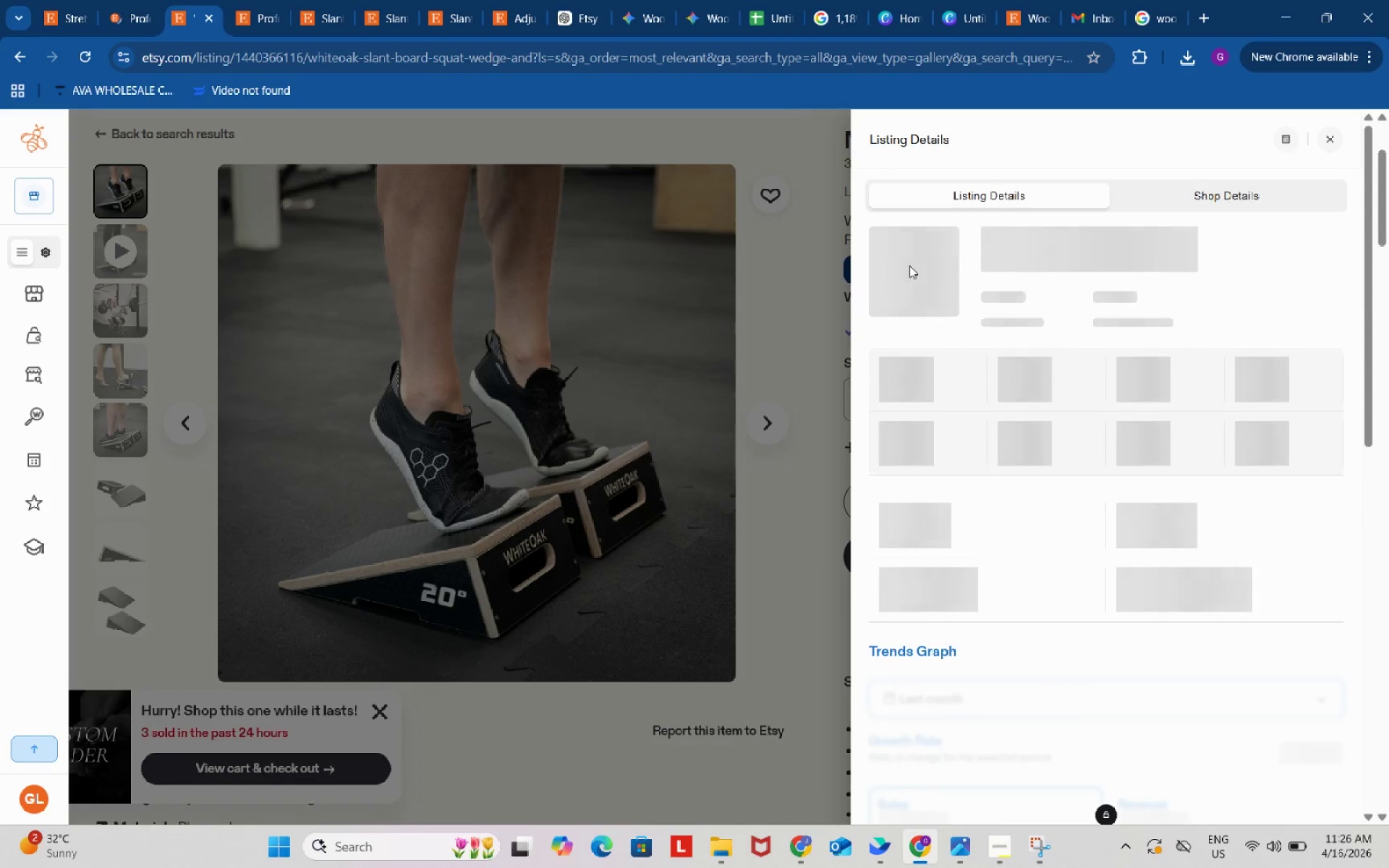 
scroll: coordinate [1076, 517], scroll_direction: down, amount: 7.0
 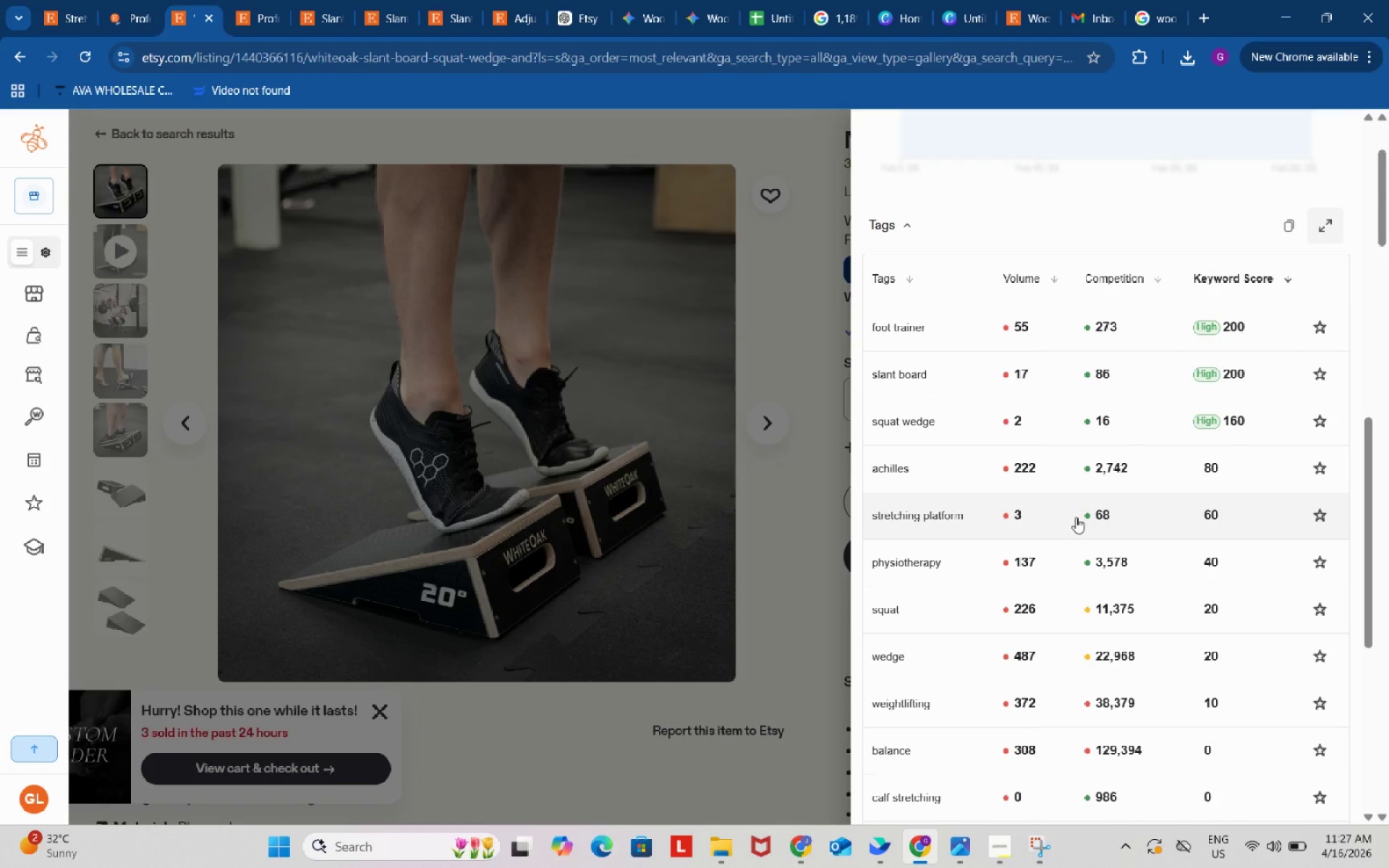 
wait(77.12)
 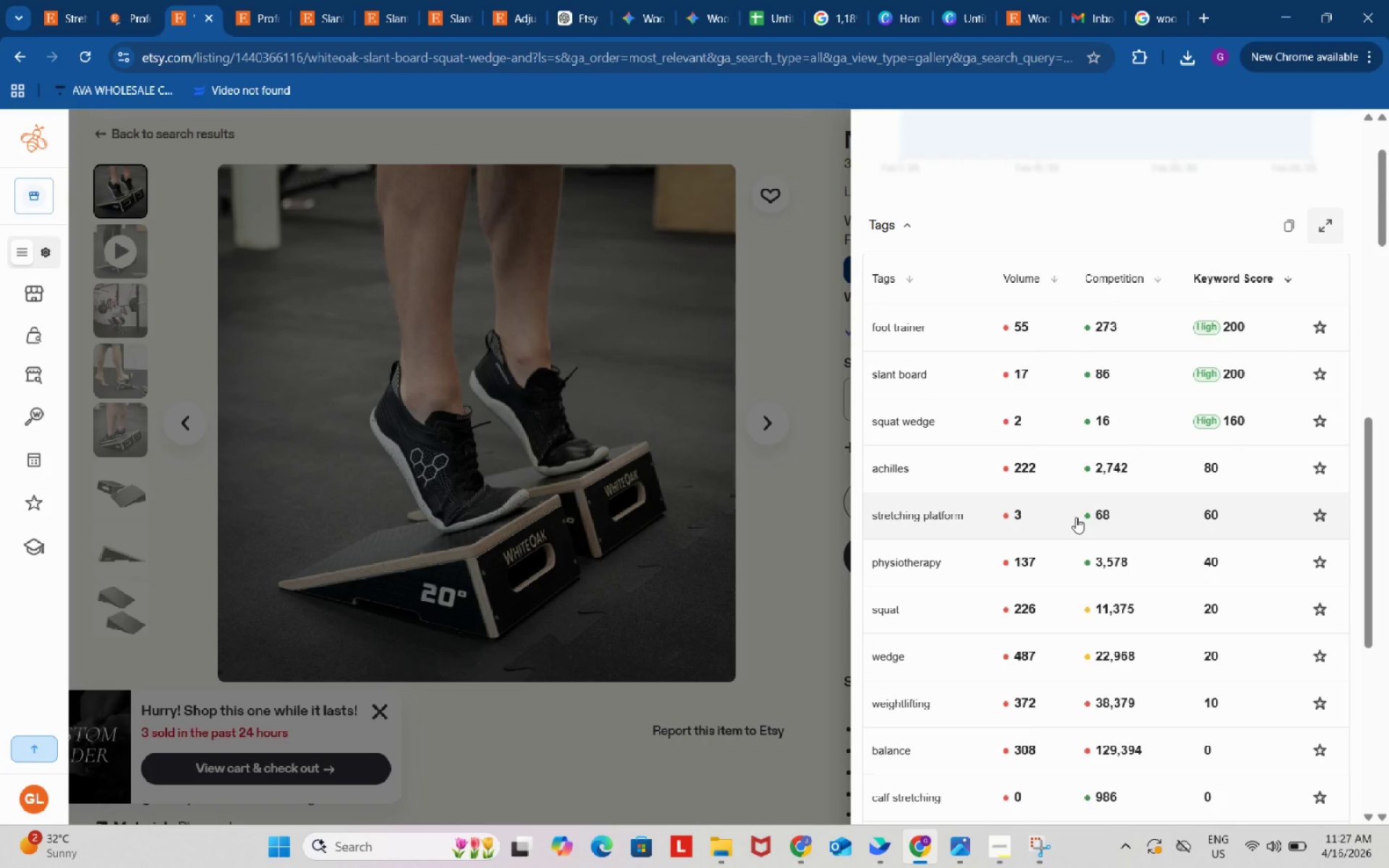 
scroll: coordinate [1076, 516], scroll_direction: down, amount: 3.0
 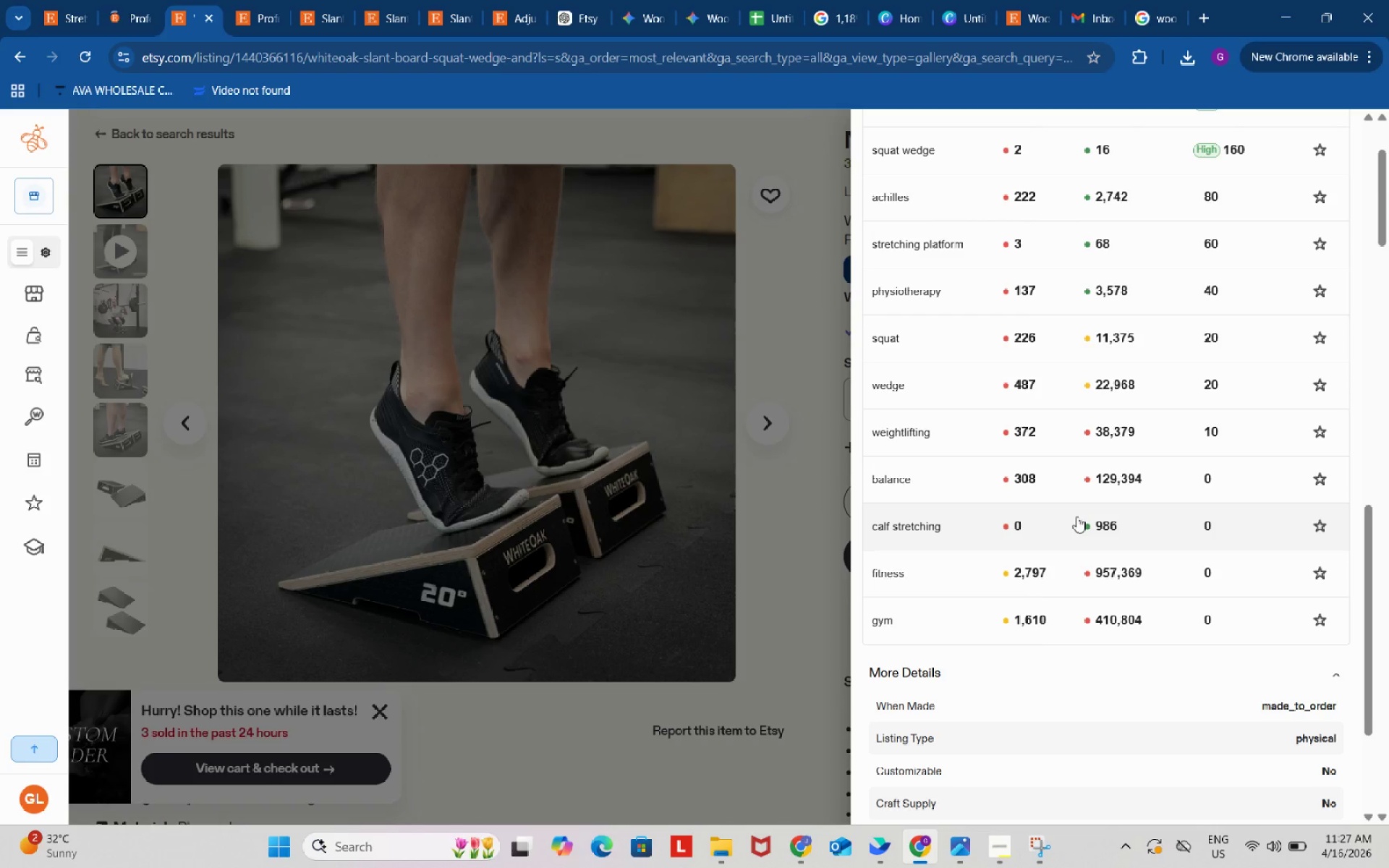 
wait(7.94)
 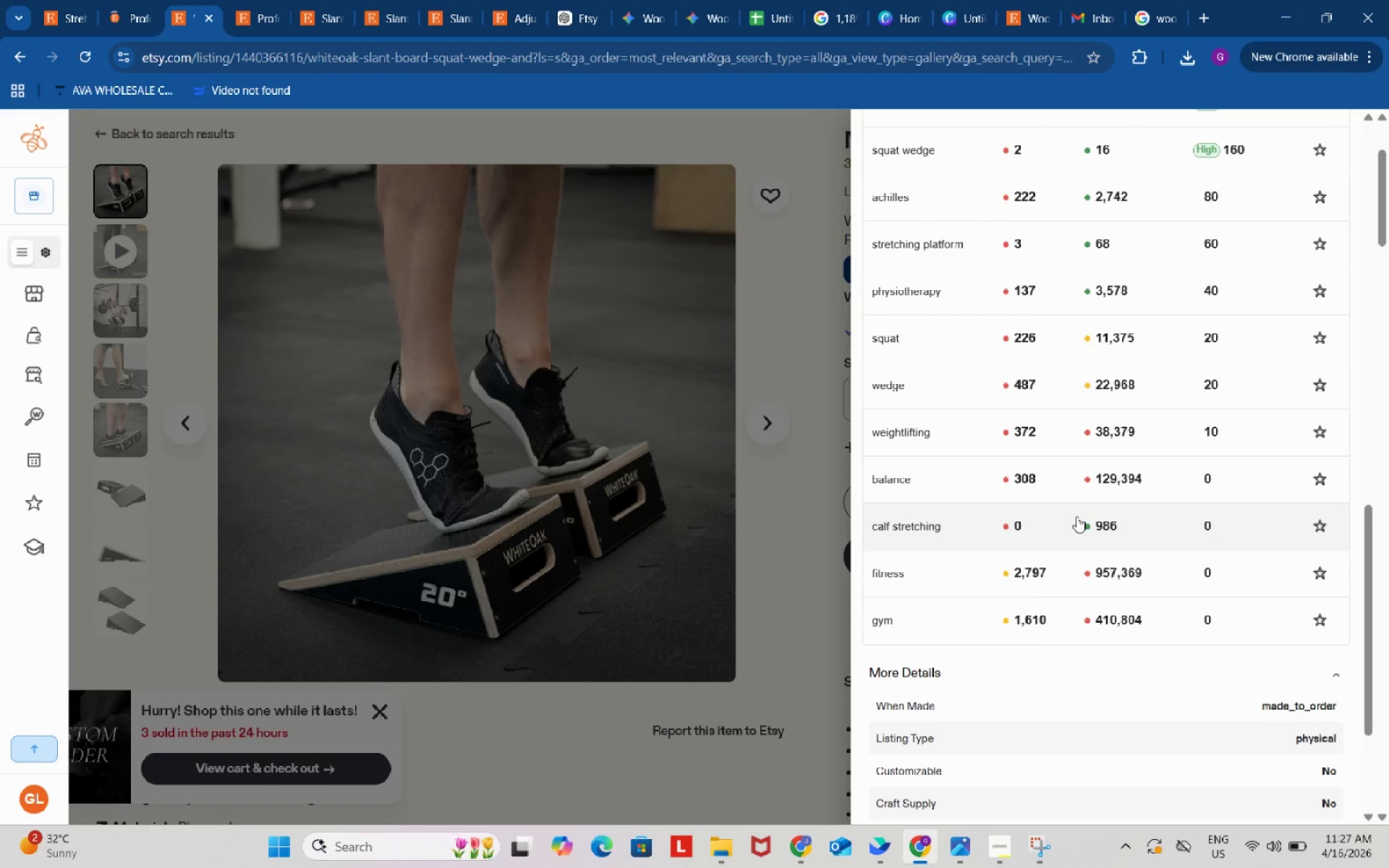 
scroll: coordinate [1076, 516], scroll_direction: up, amount: 2.0
 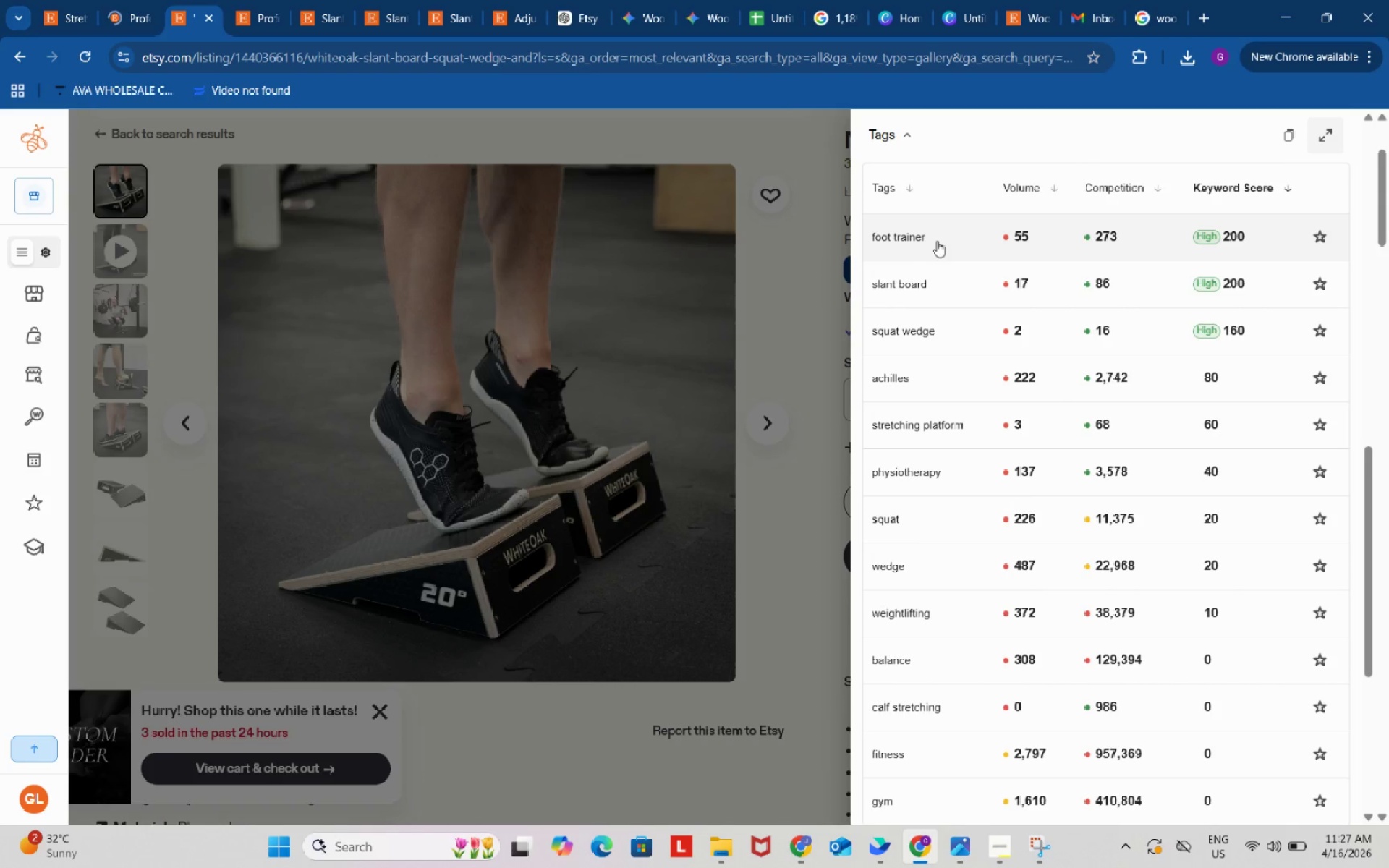 
left_click([910, 238])
 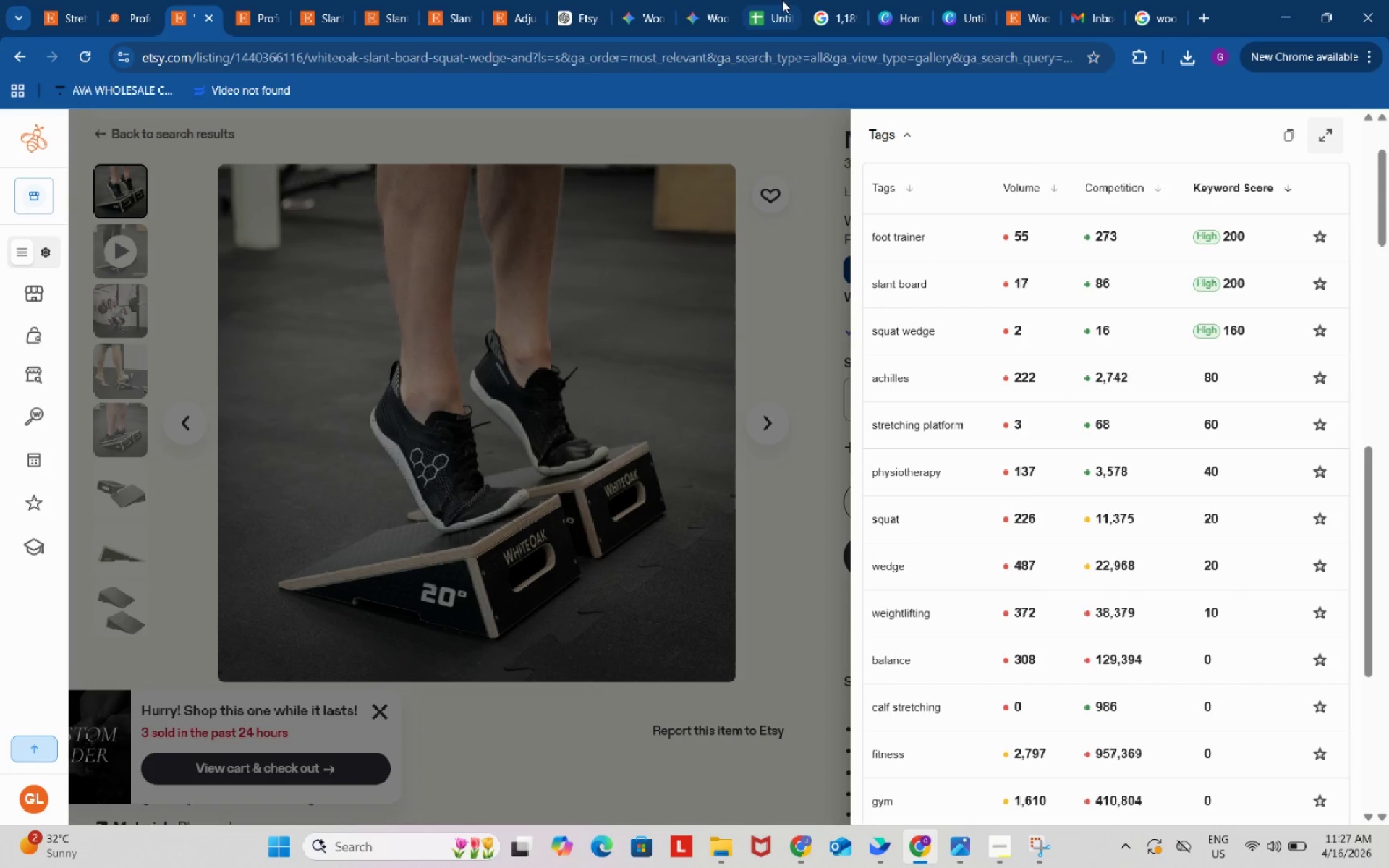 
left_click([782, 0])
 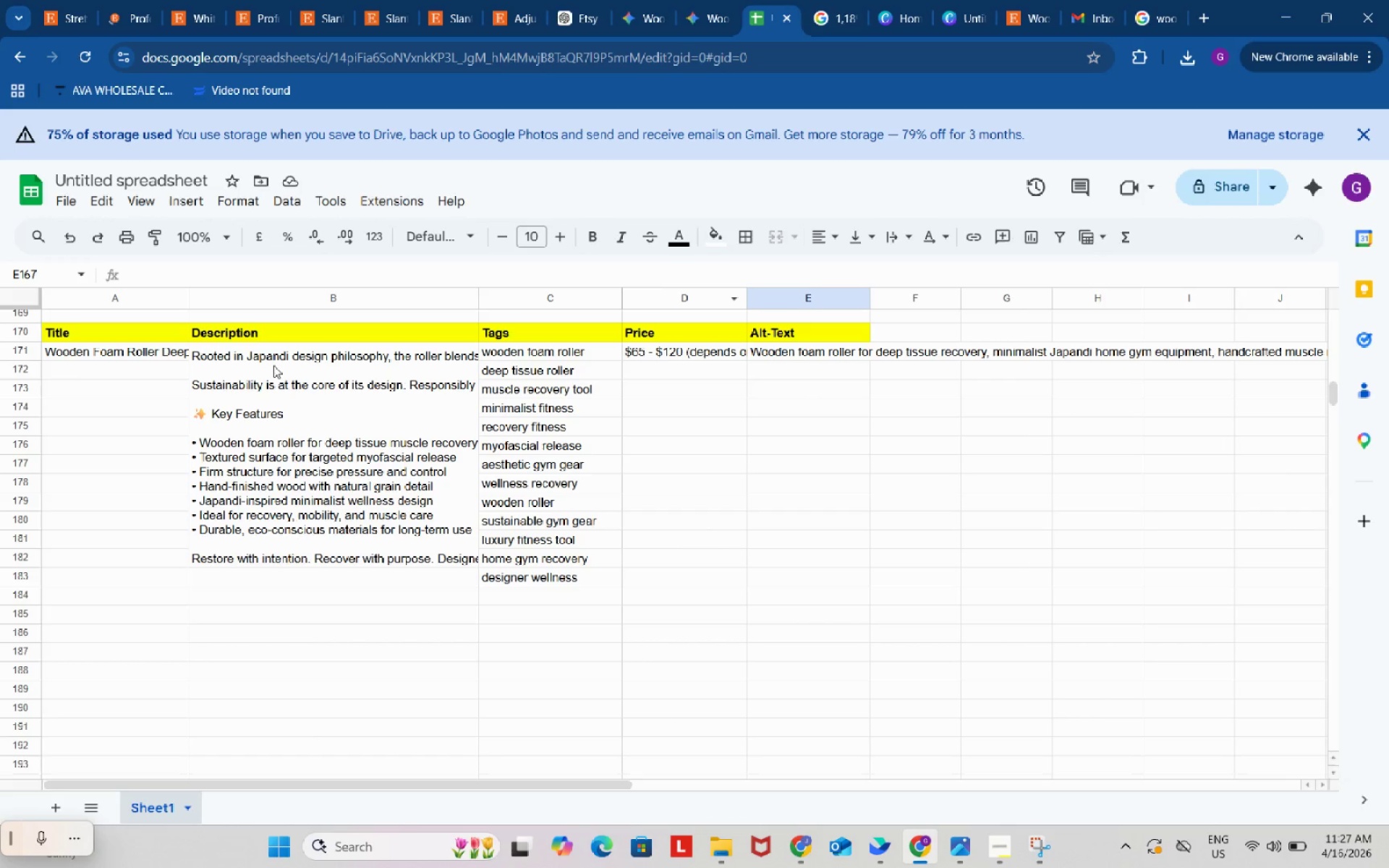 
left_click_drag(start_coordinate=[155, 331], to_coordinate=[780, 334])
 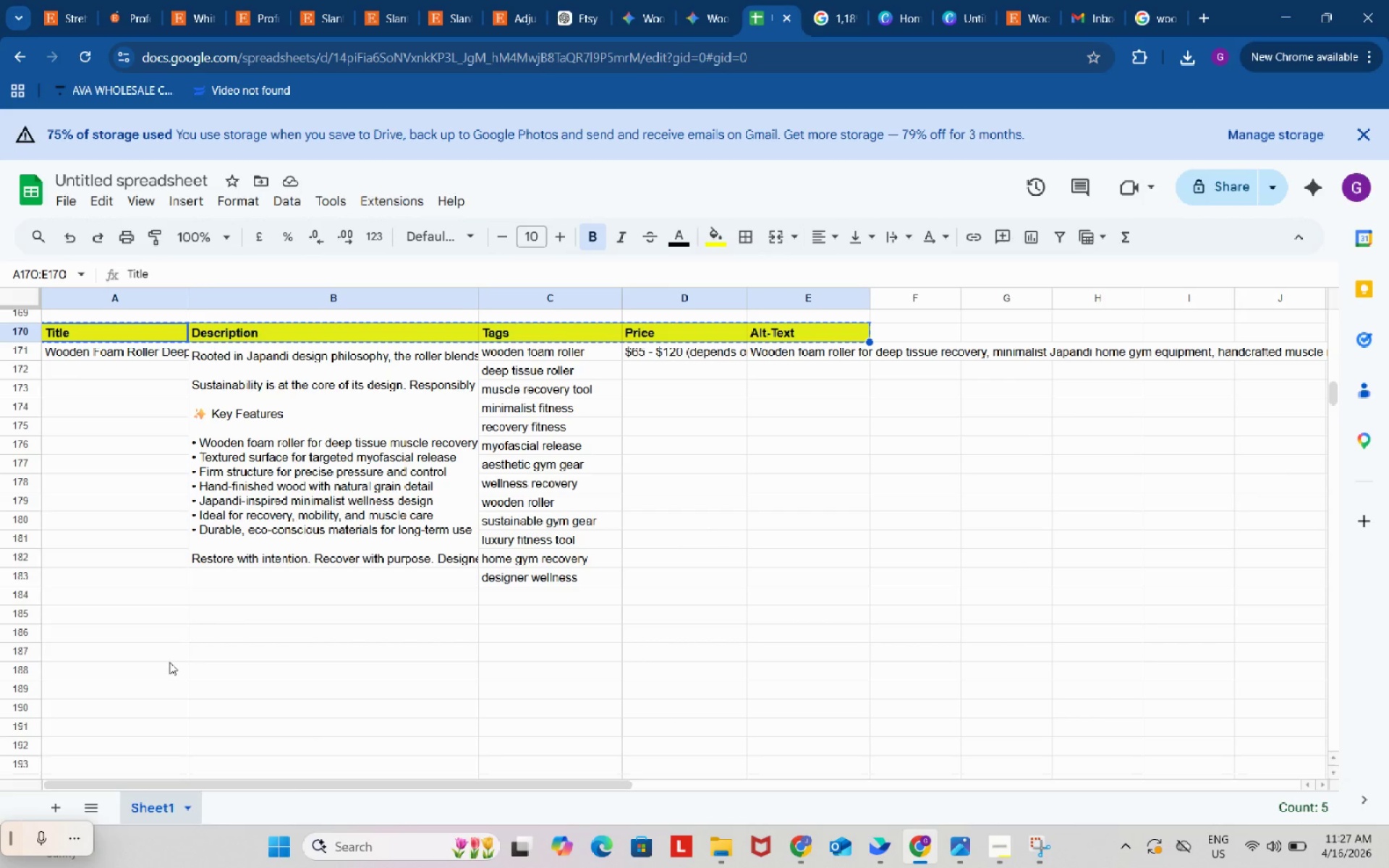 
key(Control+C)
 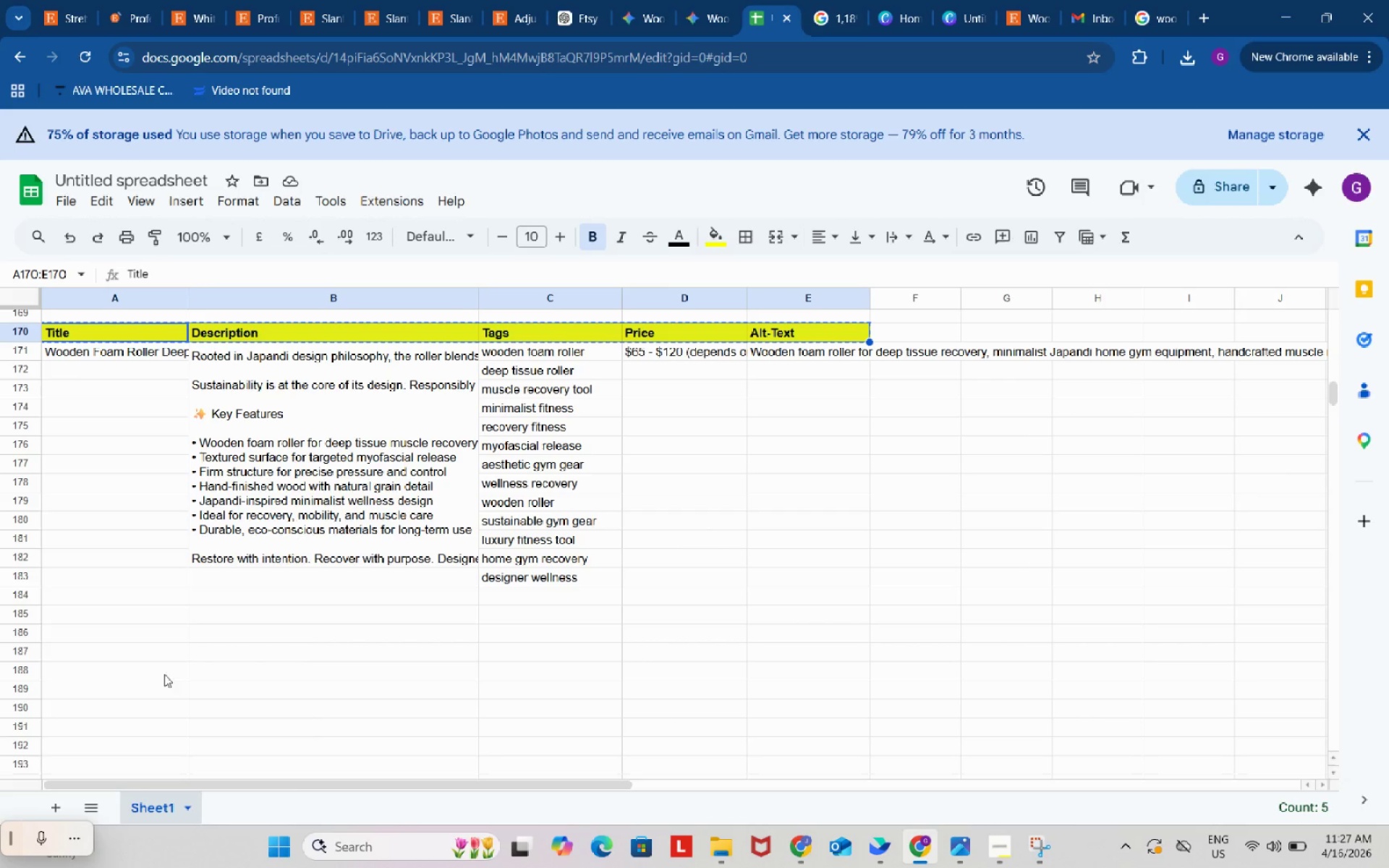 
left_click([161, 683])
 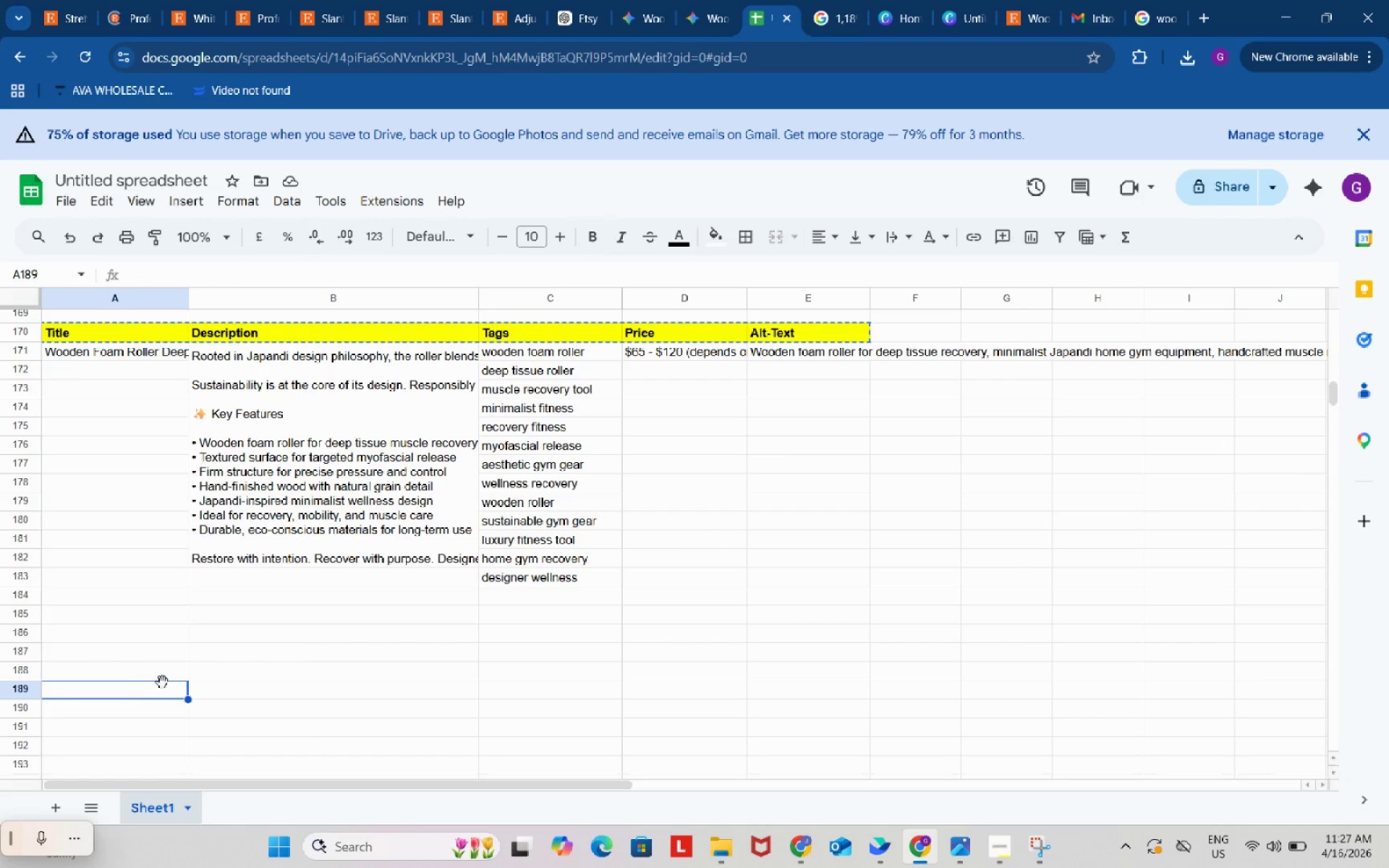 
key(Control+ControlLeft)
 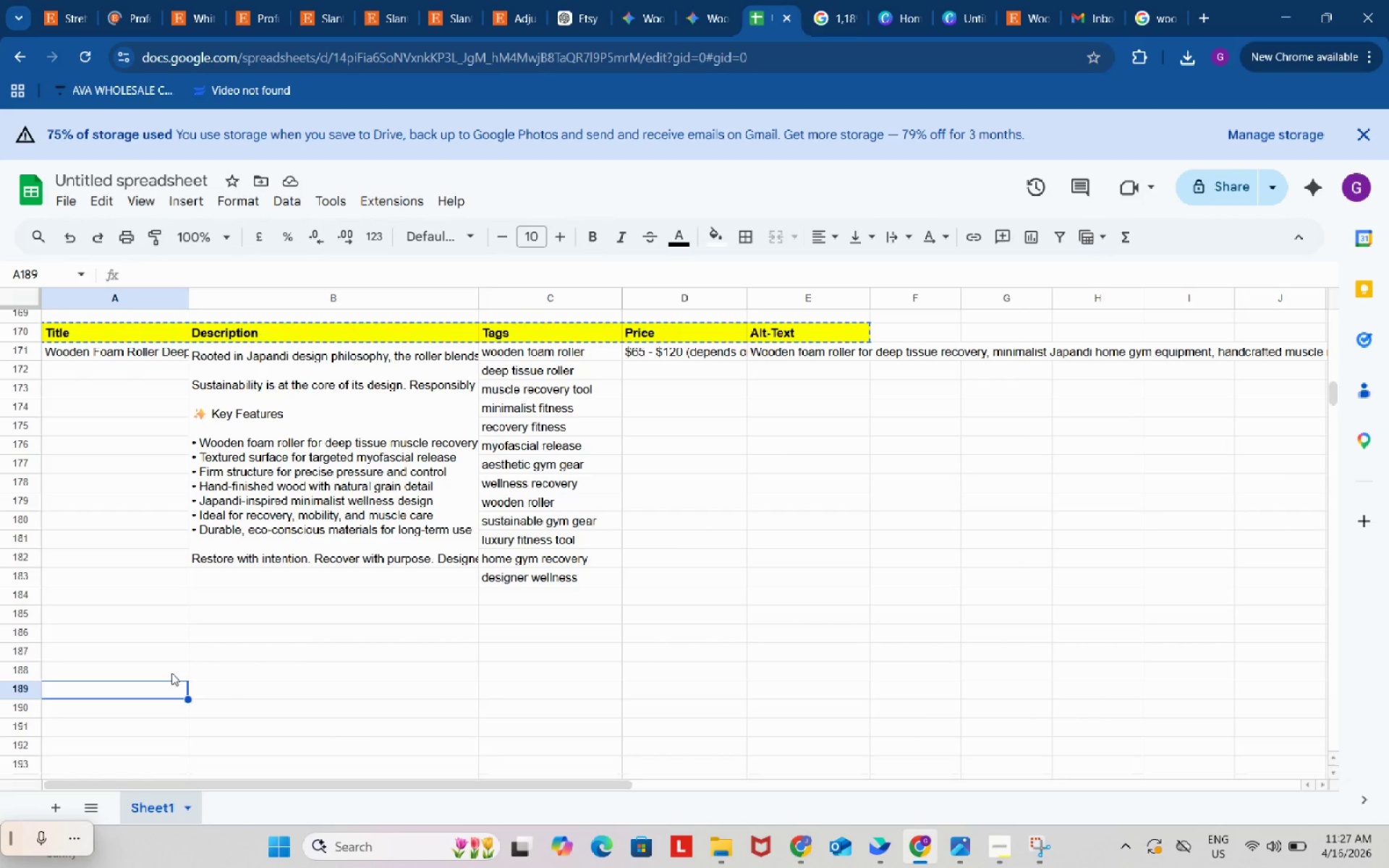 
key(Control+V)
 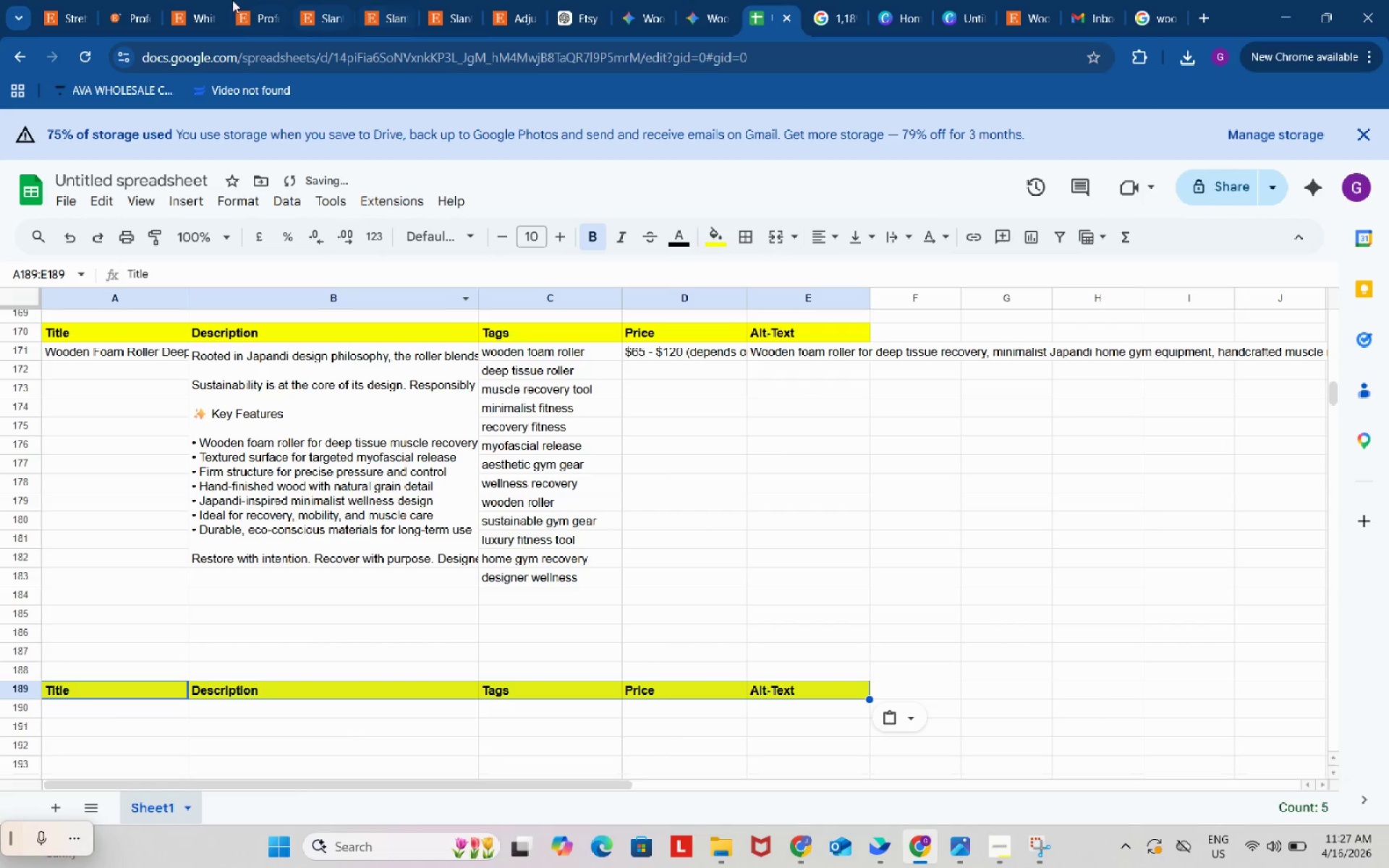 
left_click([194, 0])
 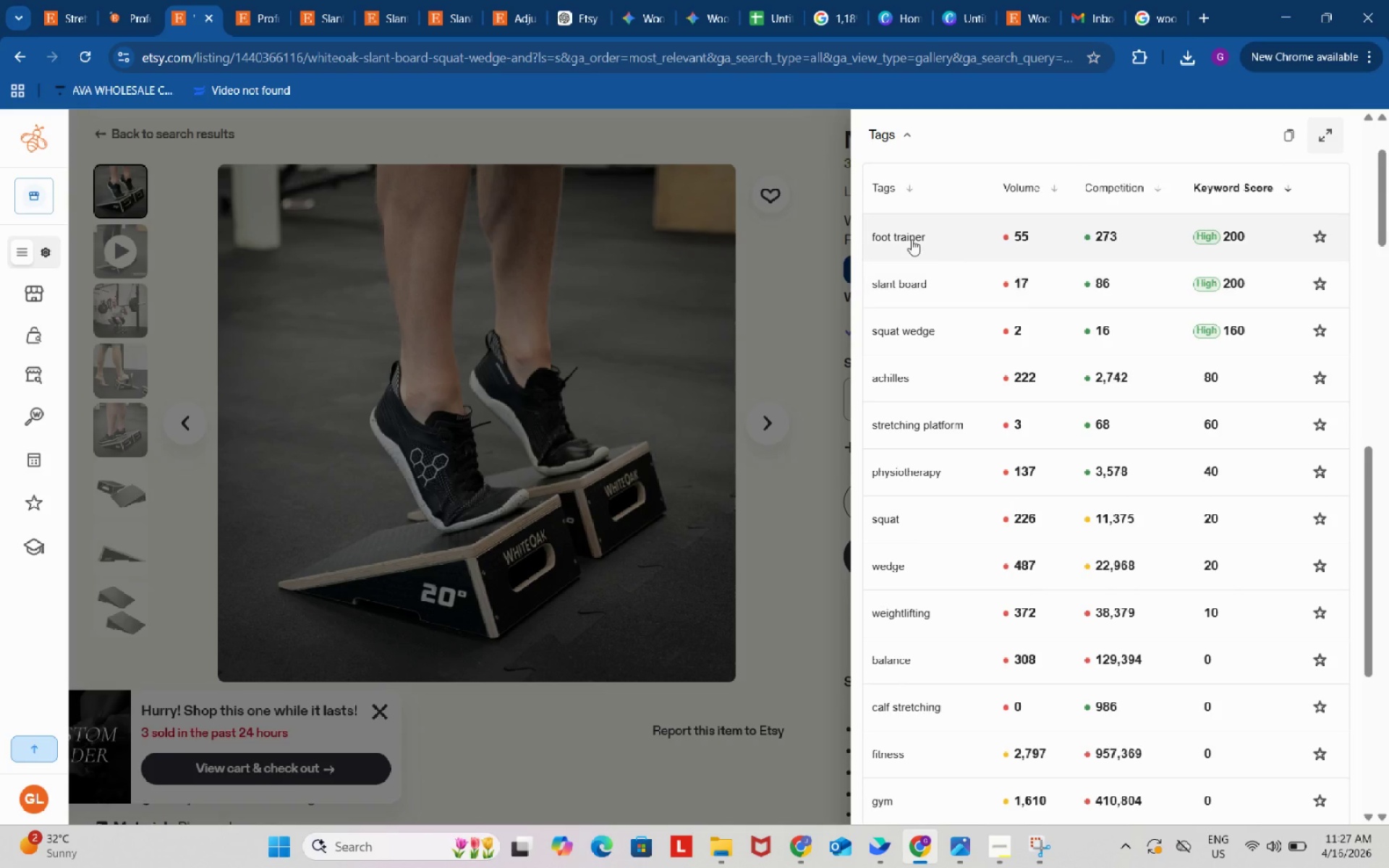 
left_click([908, 238])
 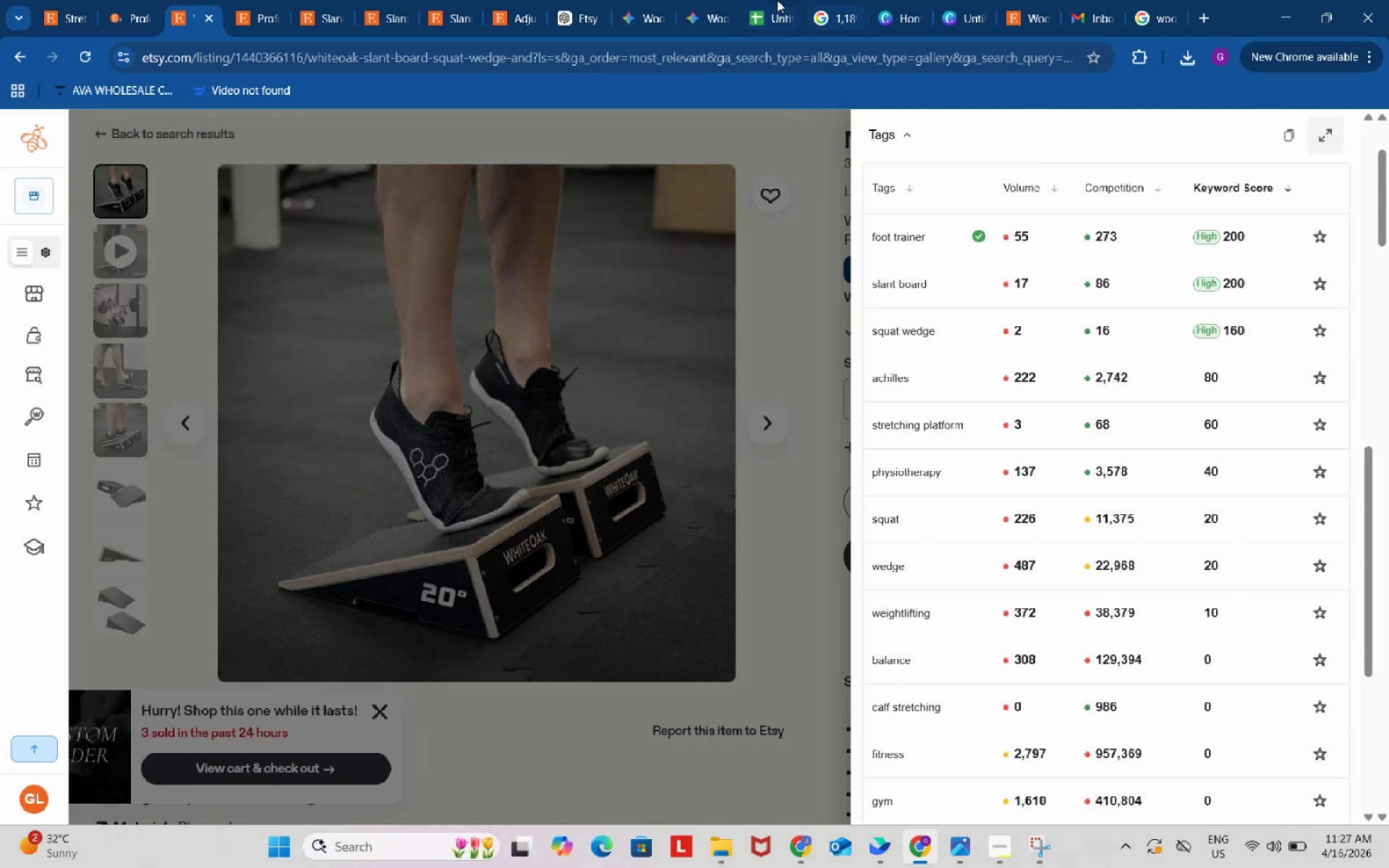 
left_click([768, 0])
 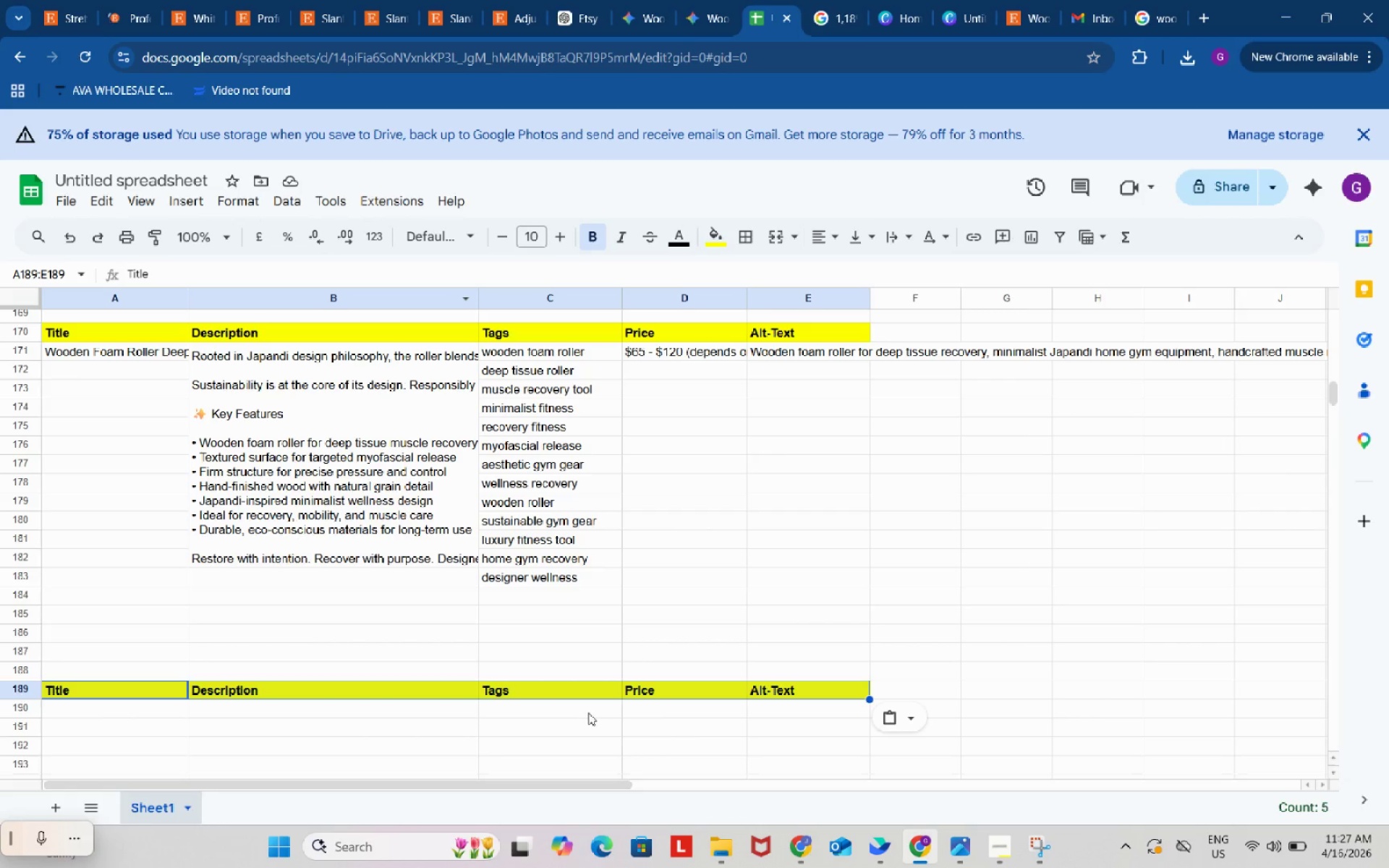 
double_click([588, 712])
 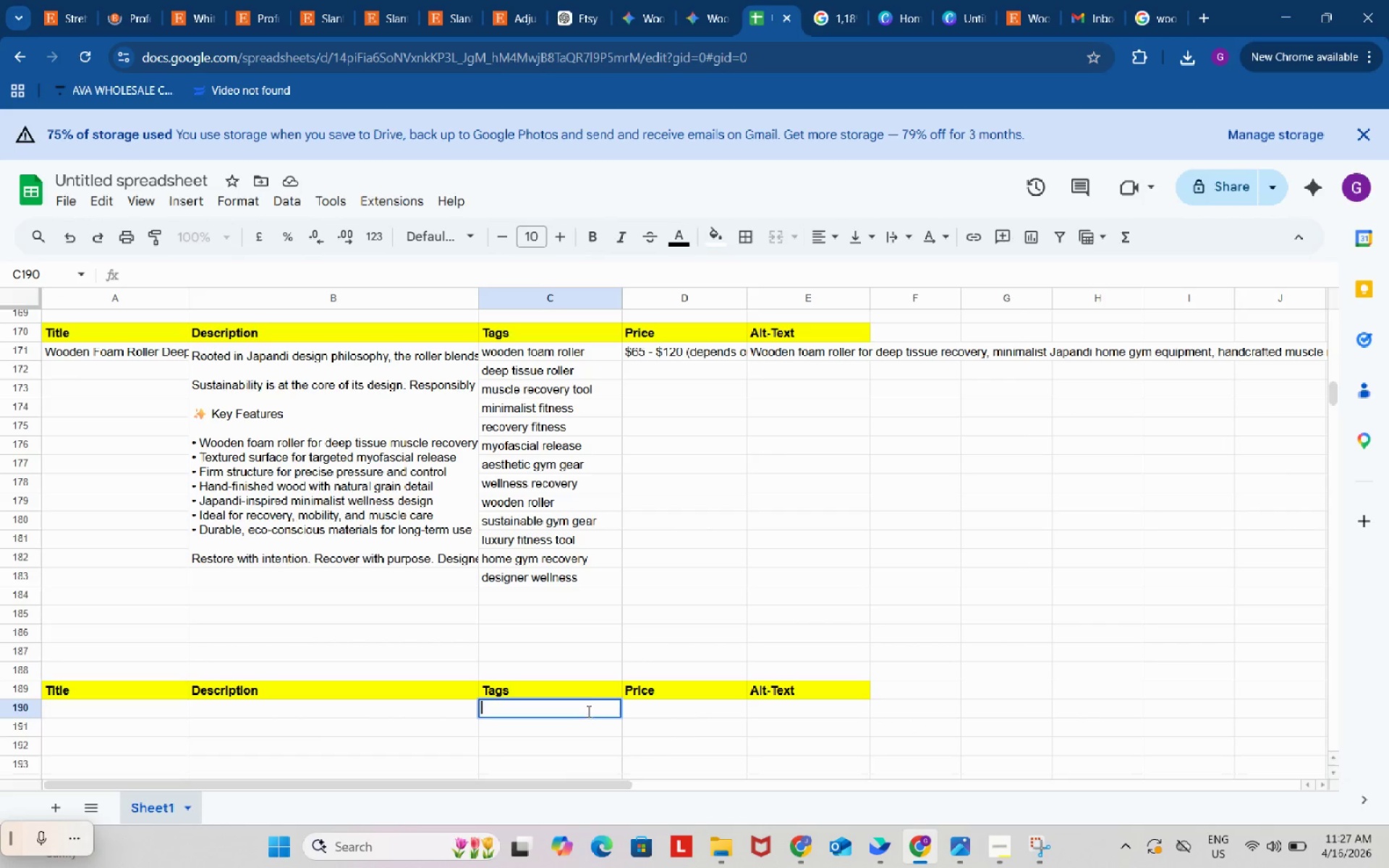 
key(Control+ControlLeft)
 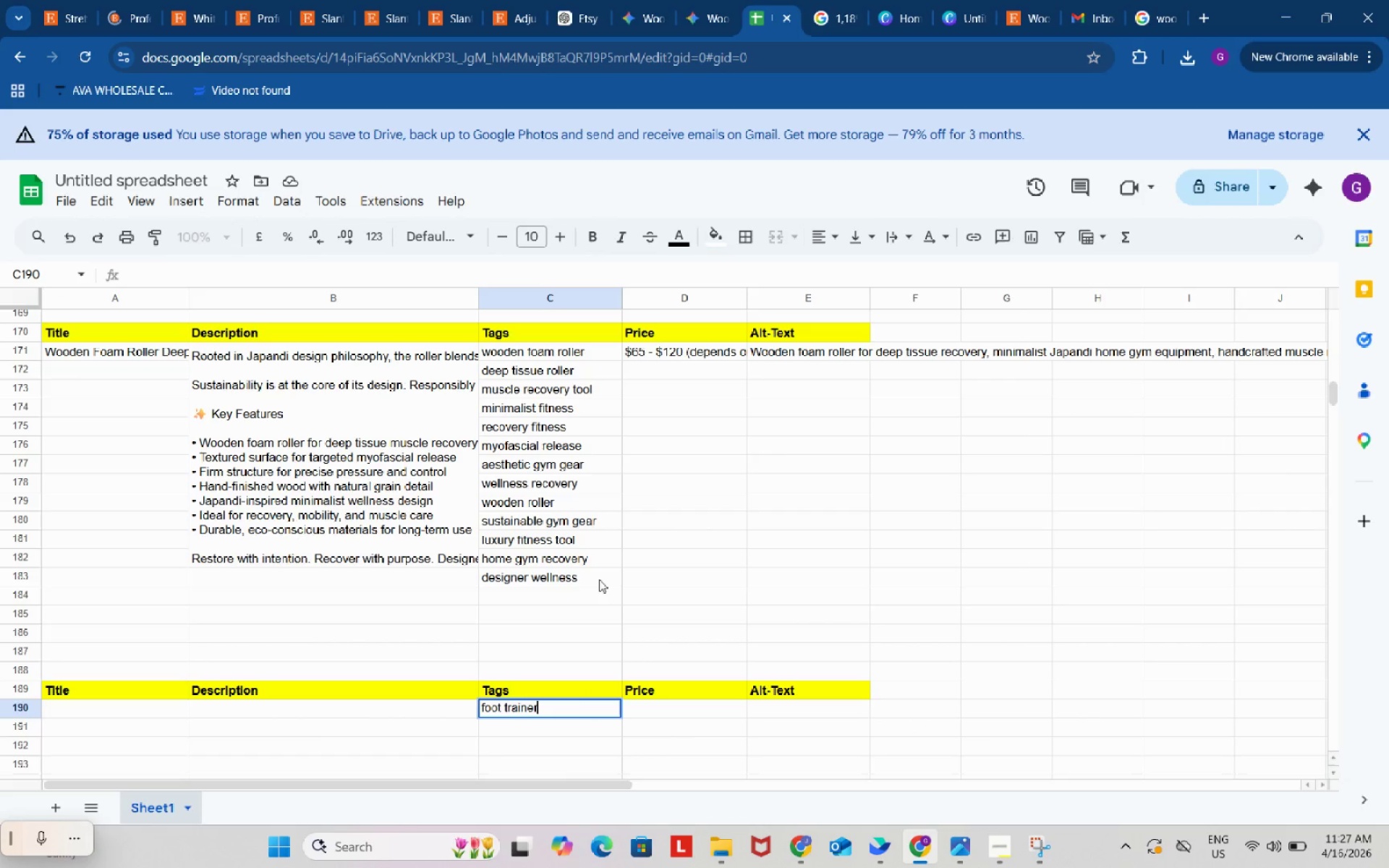 
key(Control+V)
 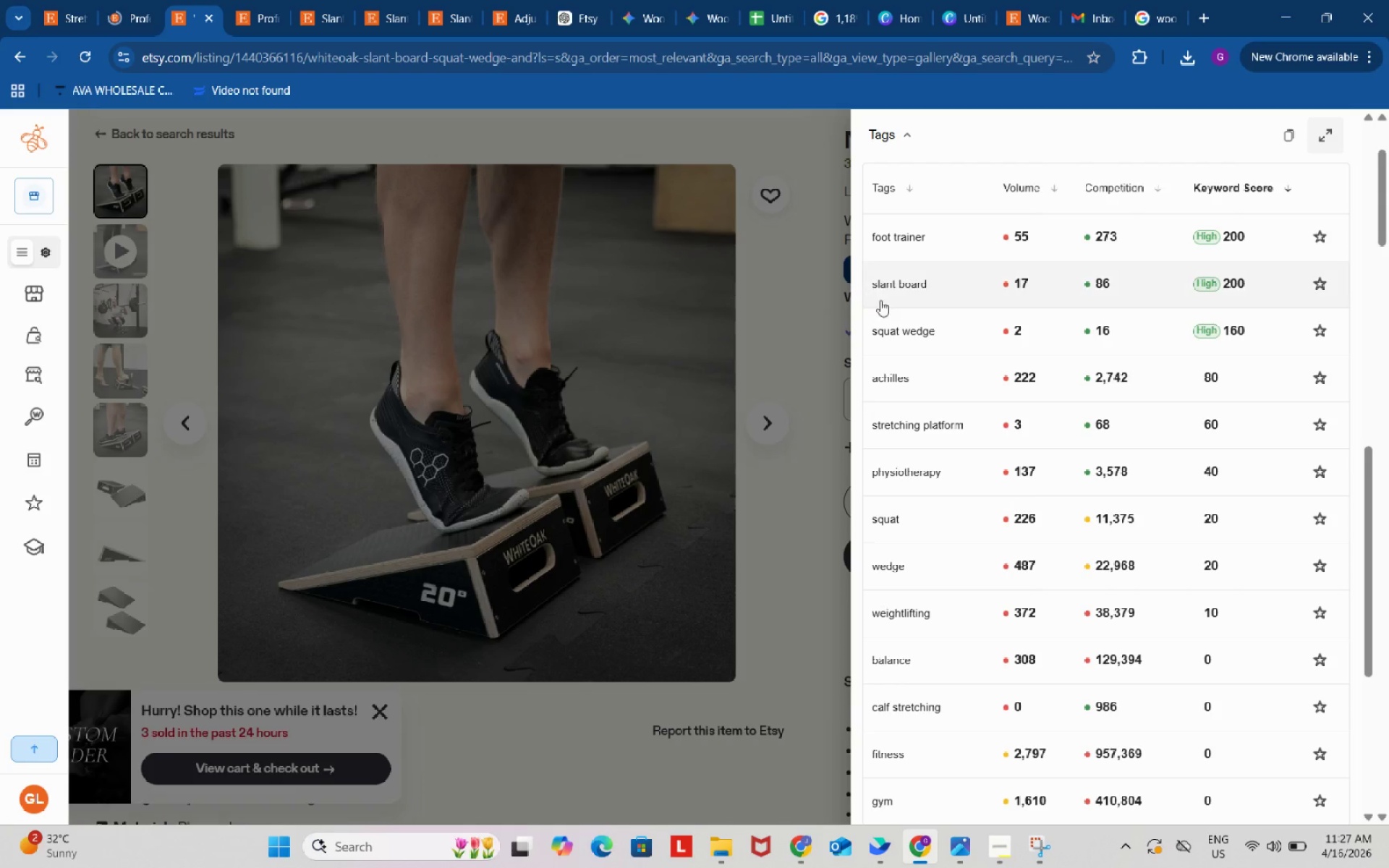 
left_click([898, 278])
 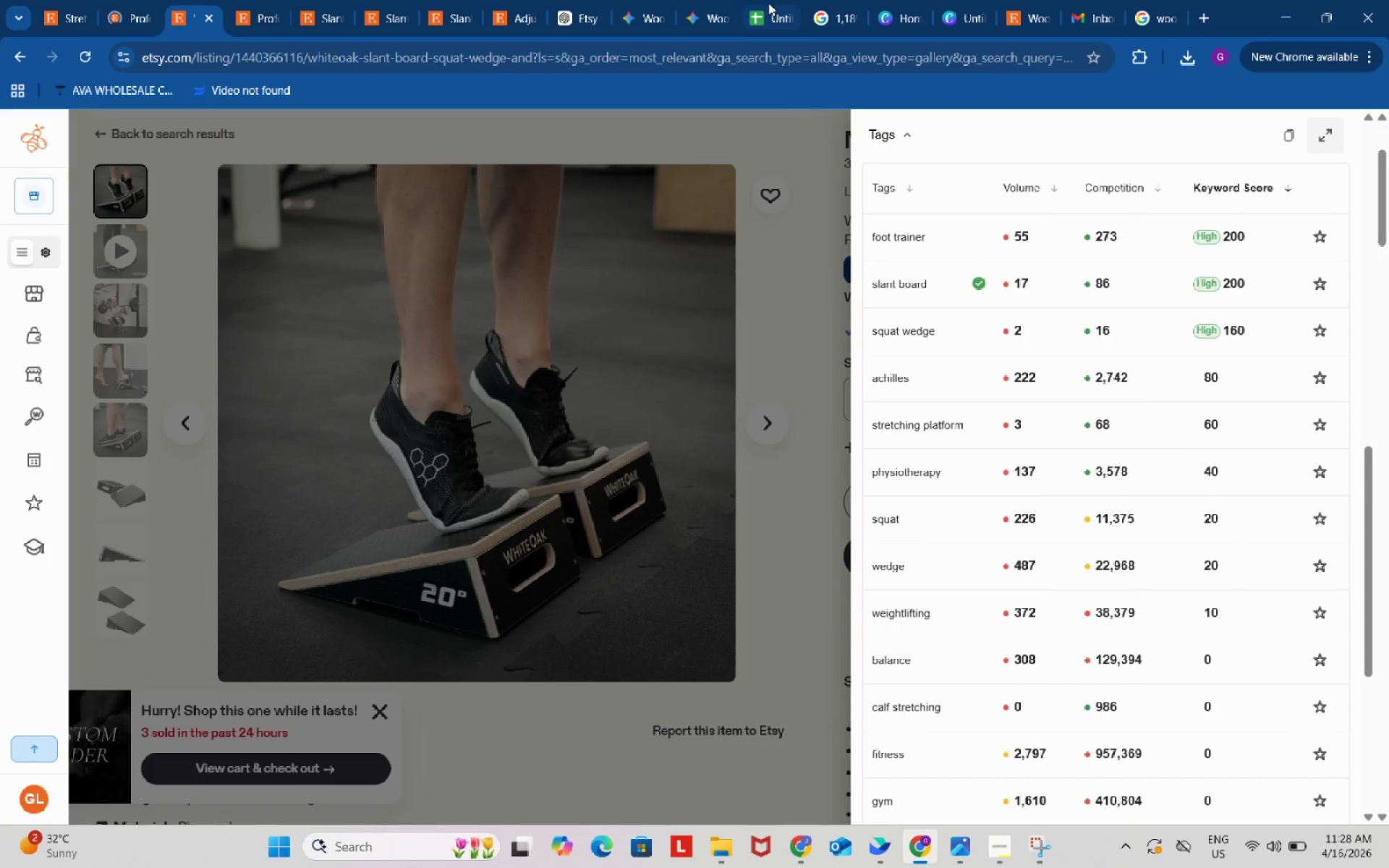 
left_click([761, 0])
 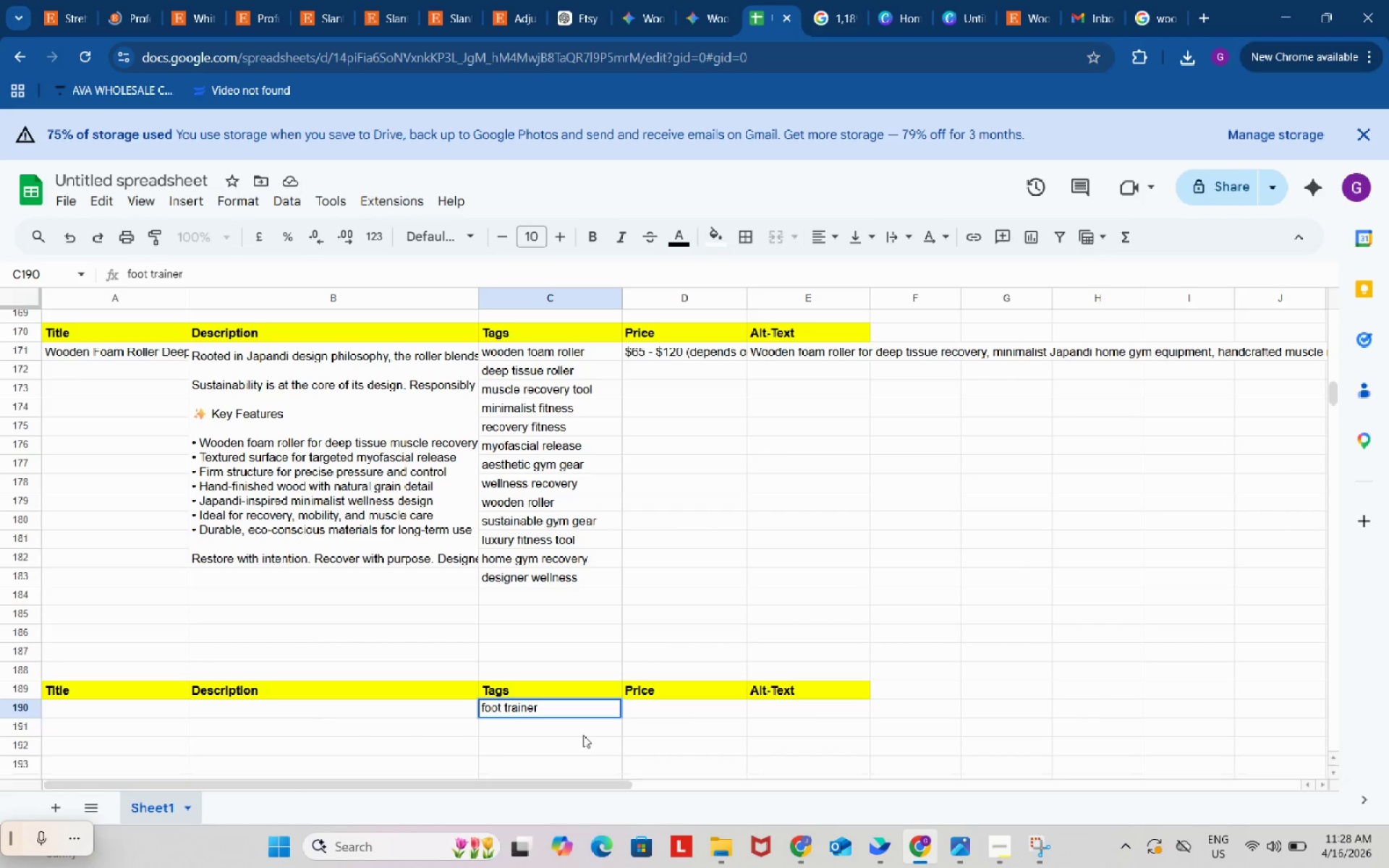 
double_click([583, 735])
 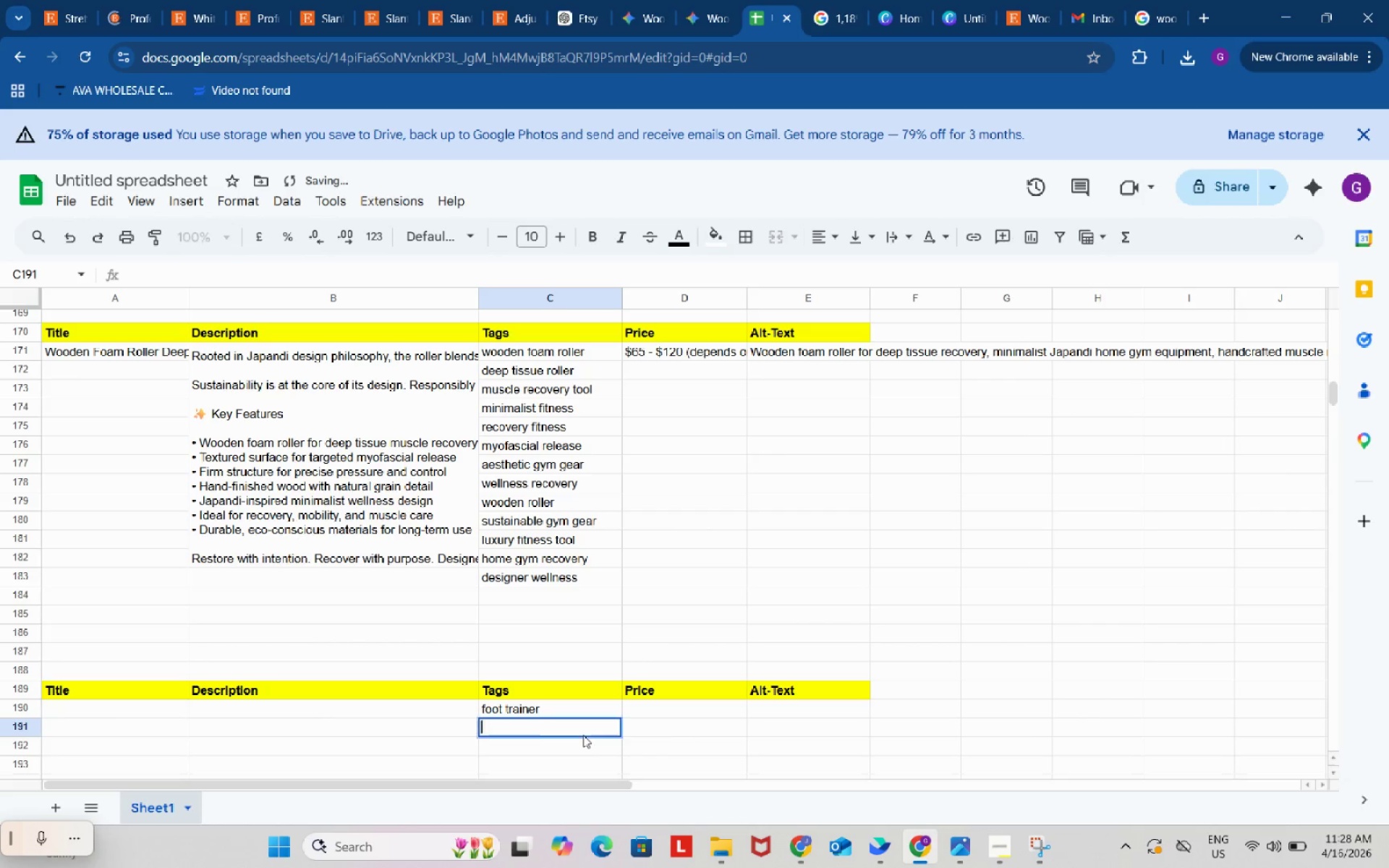 
key(Control+ControlLeft)
 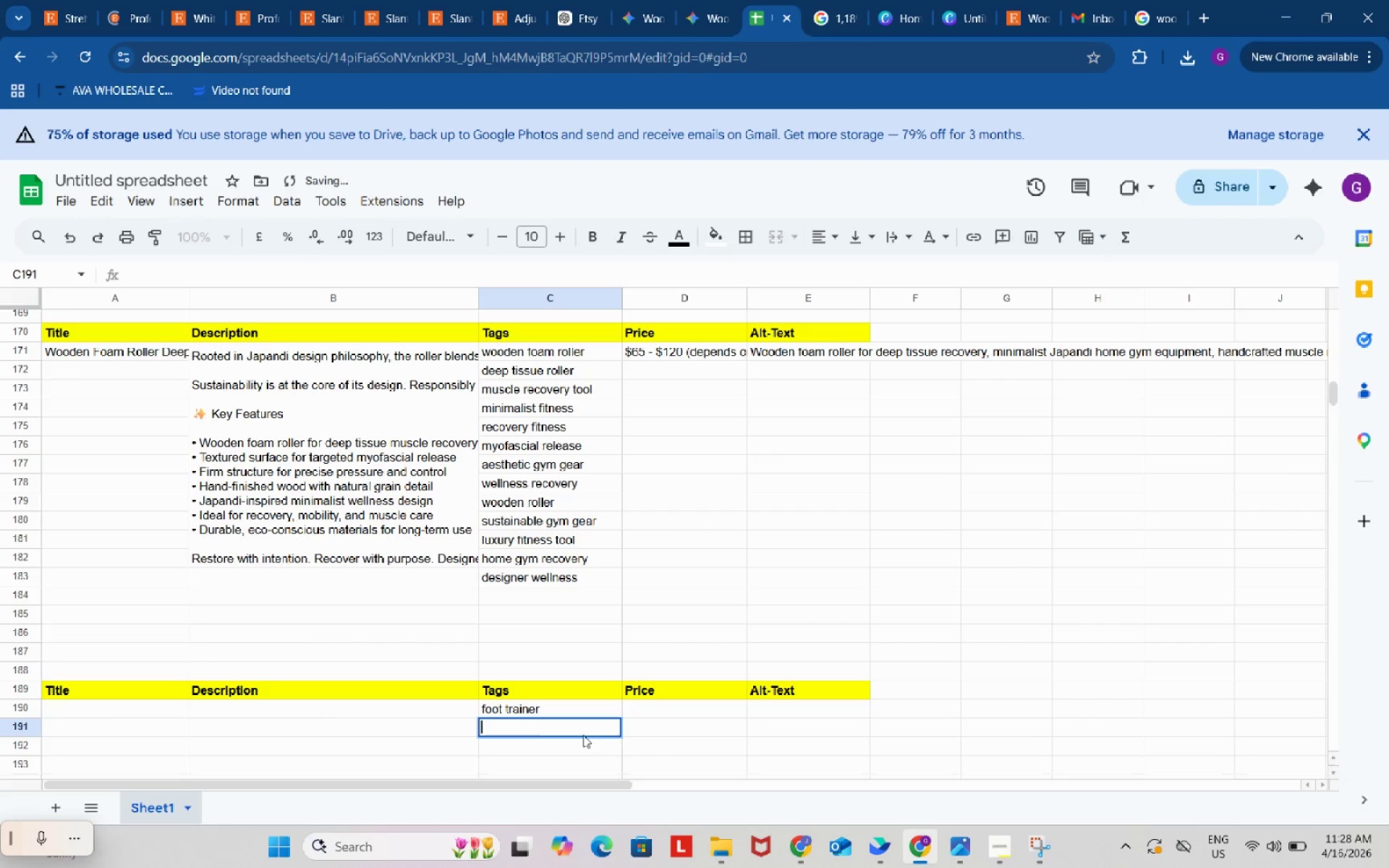 
key(Control+V)
 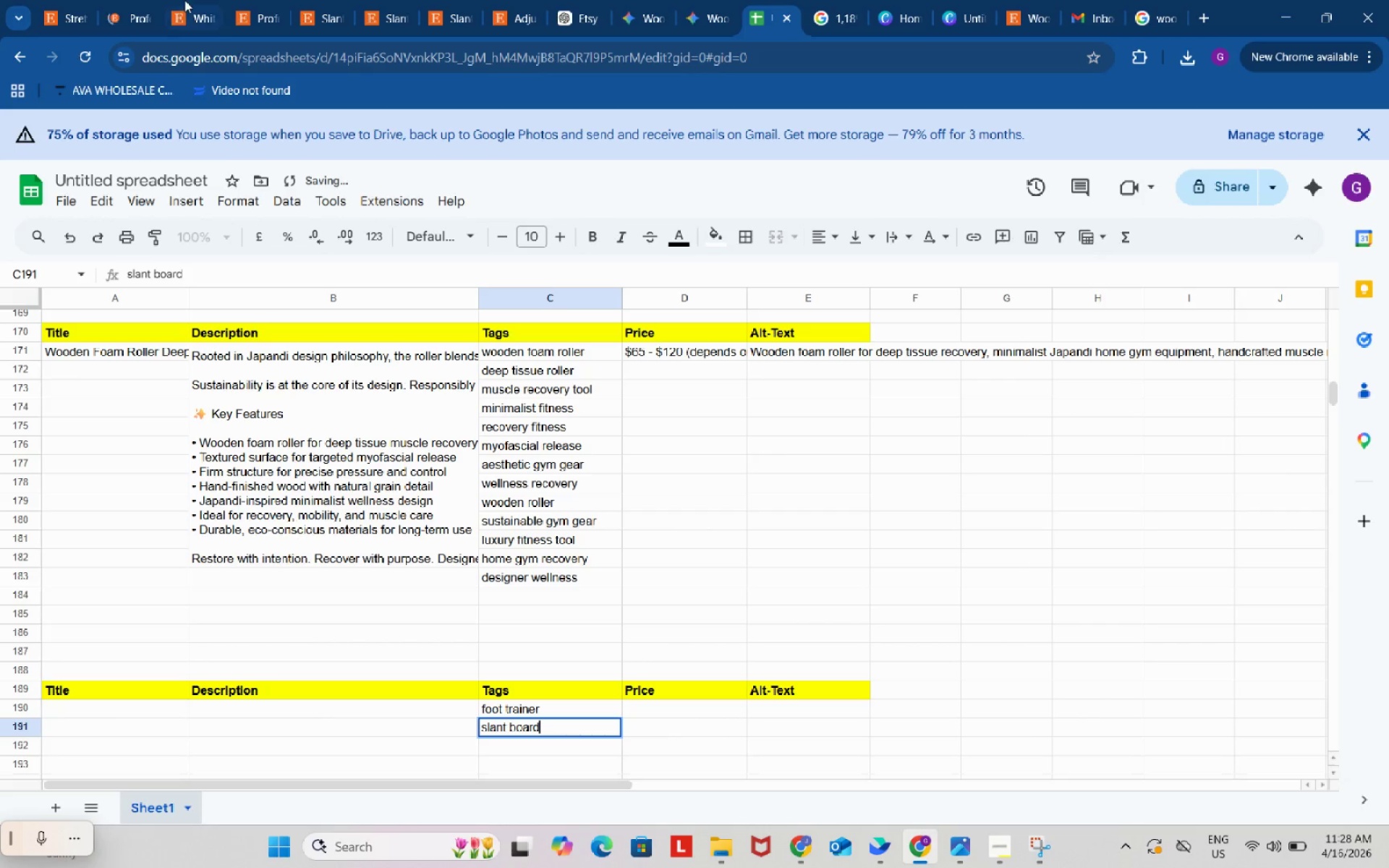 
left_click([189, 0])
 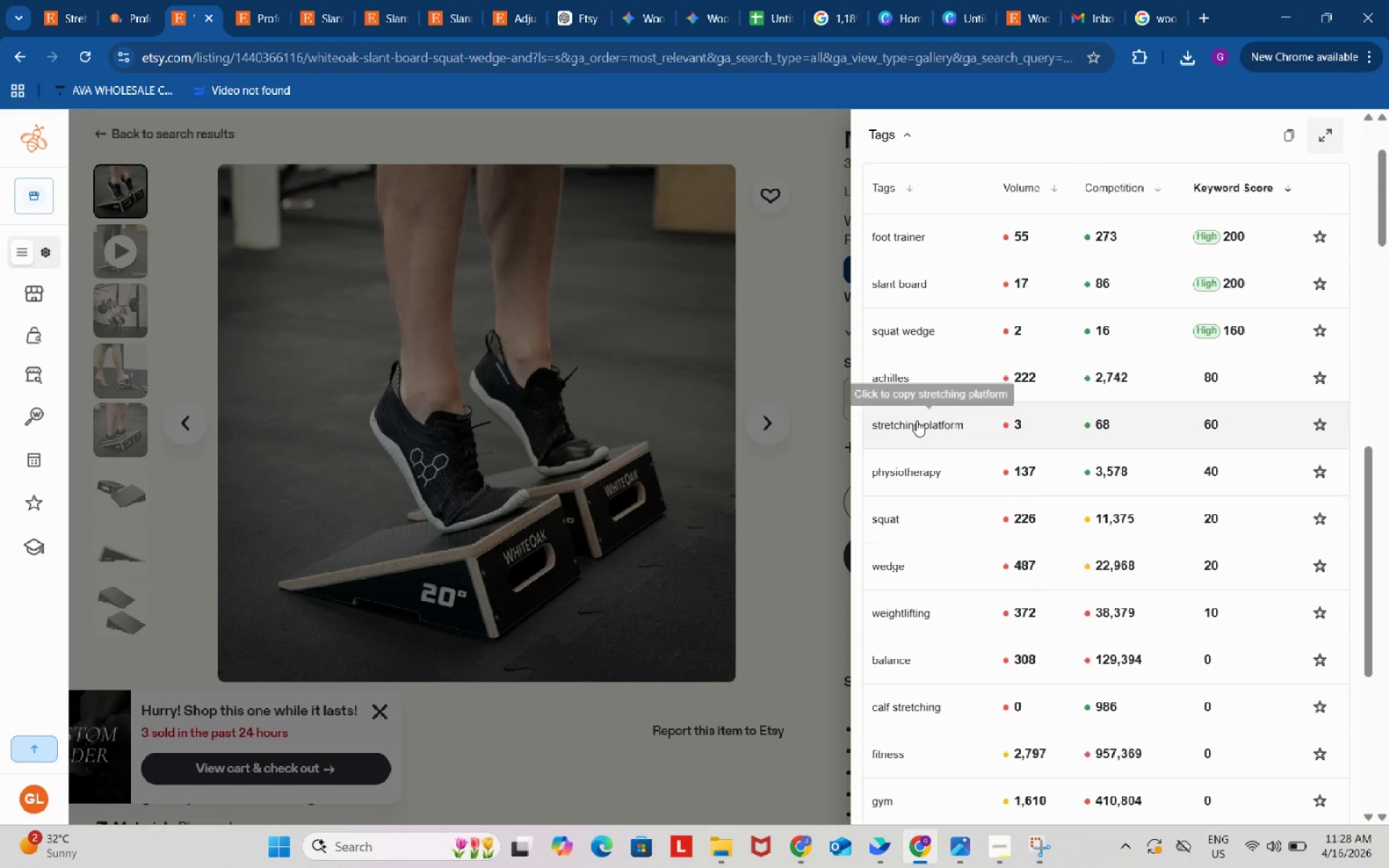 
scroll: coordinate [922, 502], scroll_direction: down, amount: 2.0
 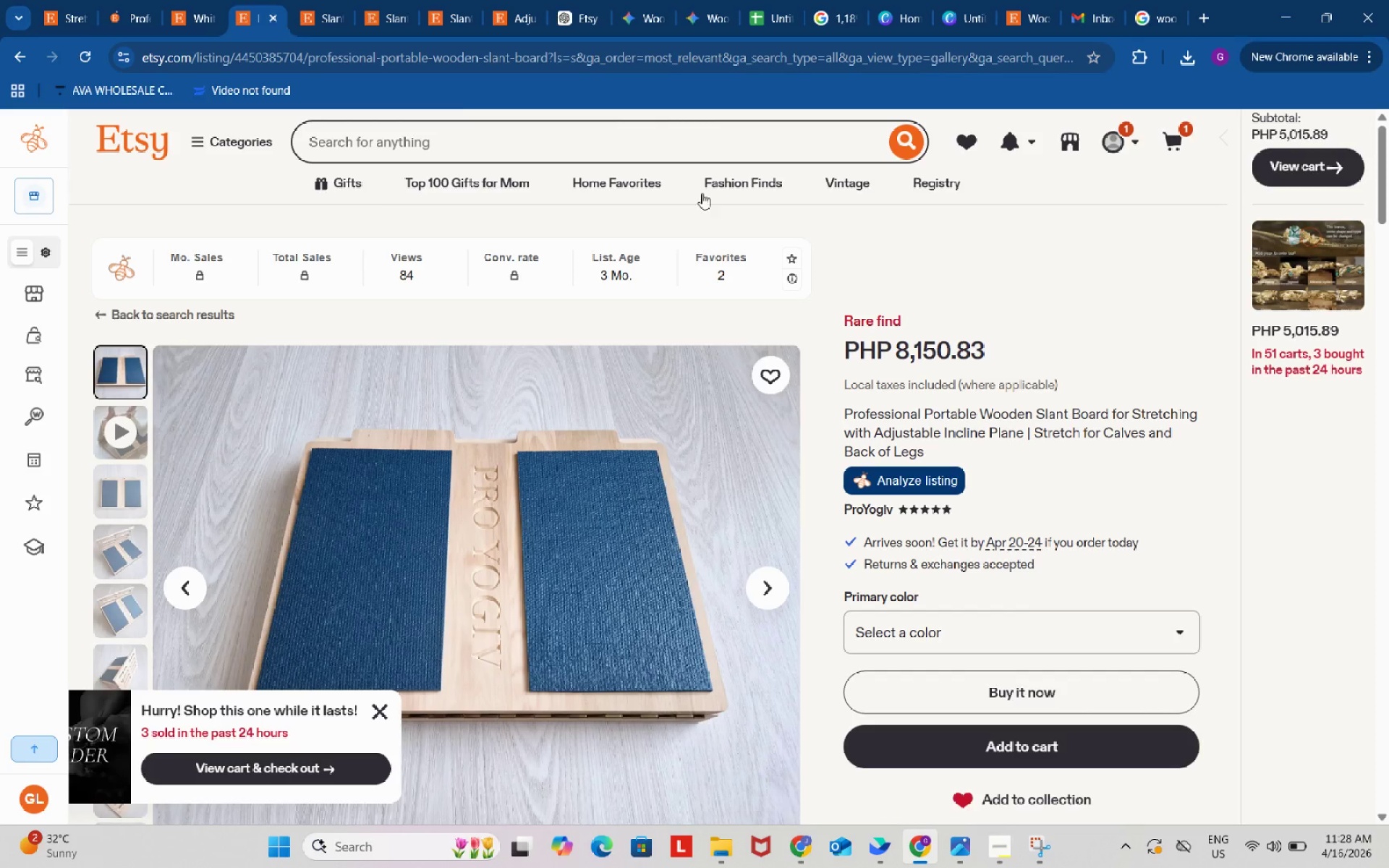 
left_click([885, 483])
 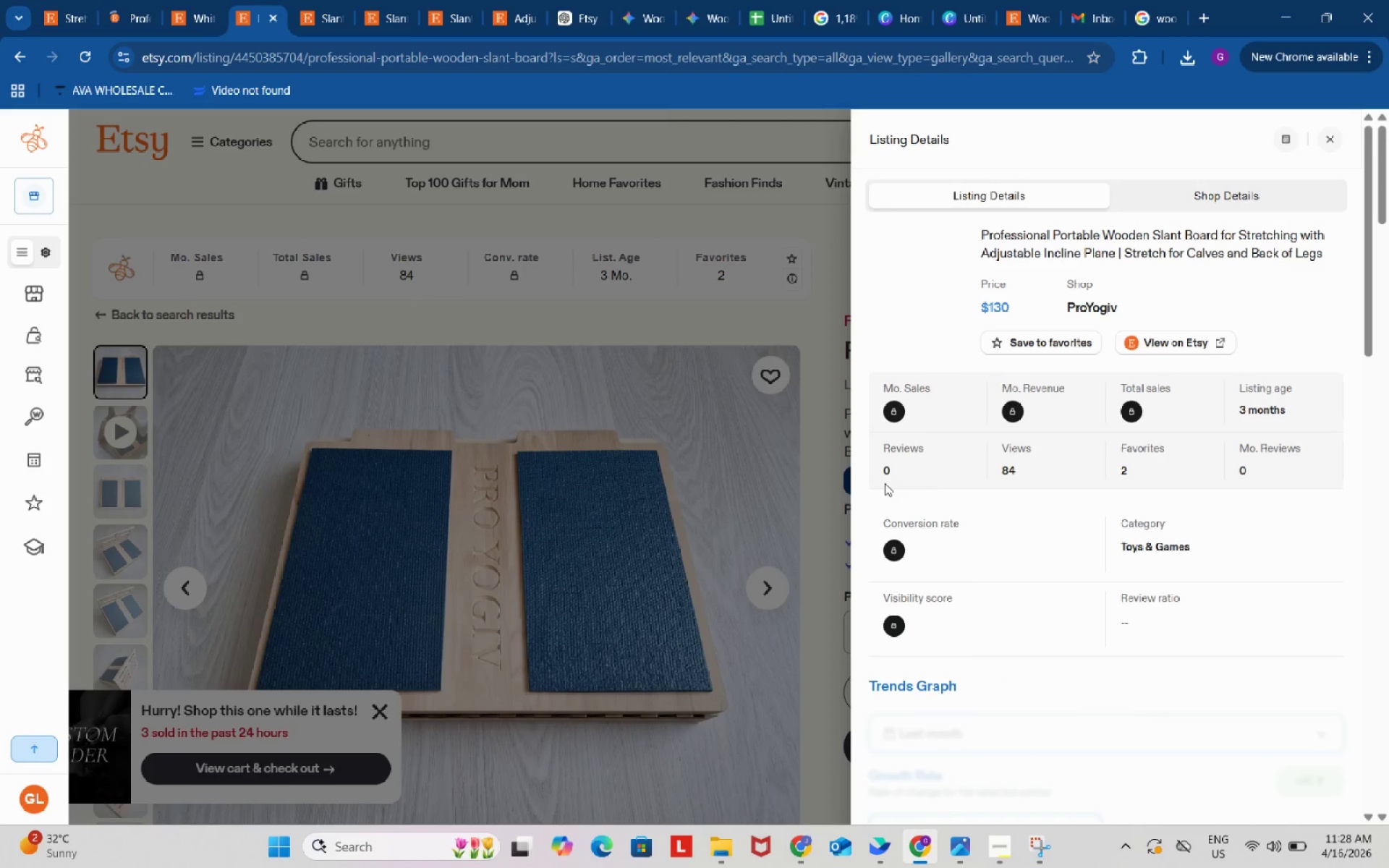 
scroll: coordinate [1017, 511], scroll_direction: down, amount: 6.0
 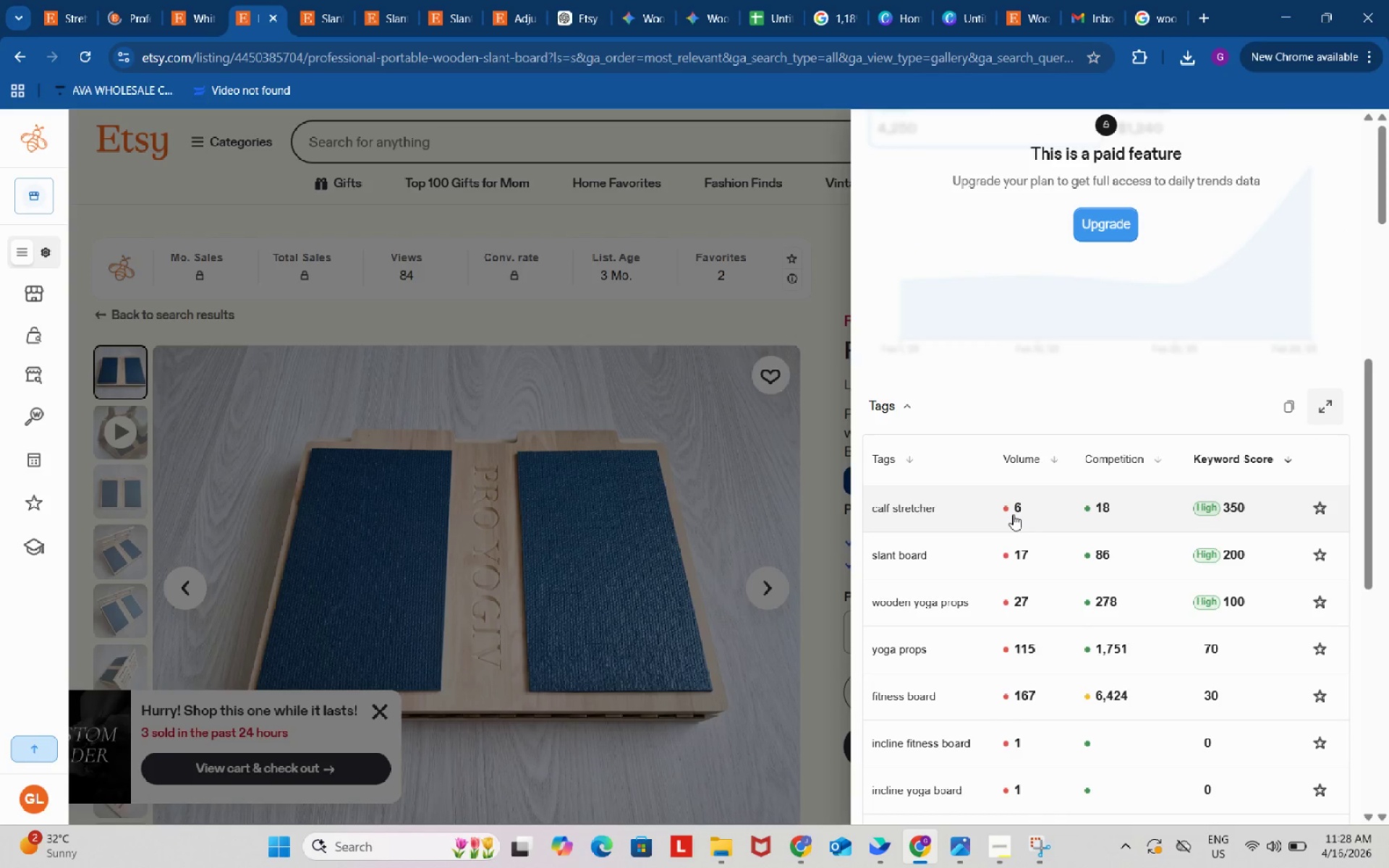 
left_click([927, 645])
 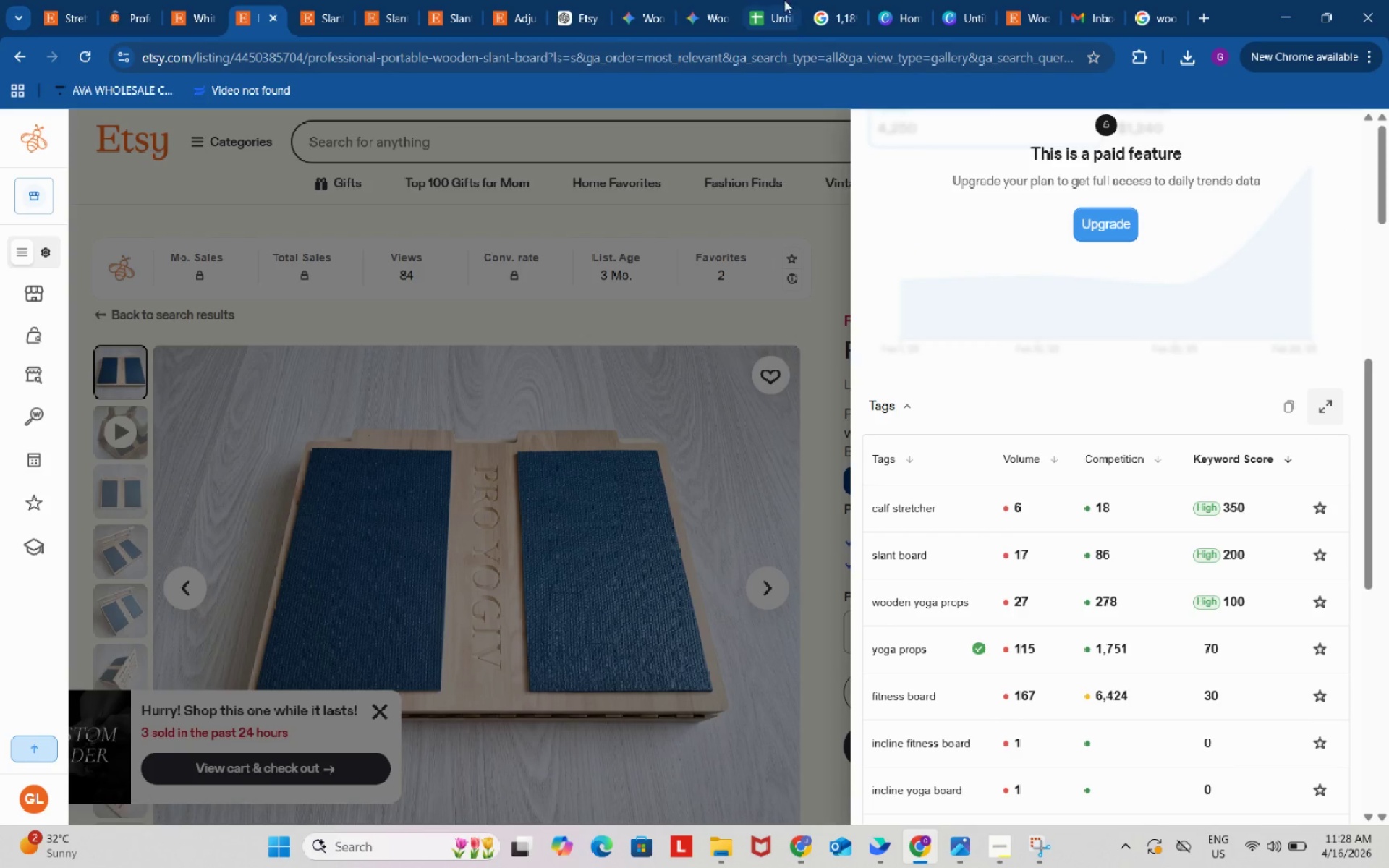 
left_click([752, 0])
 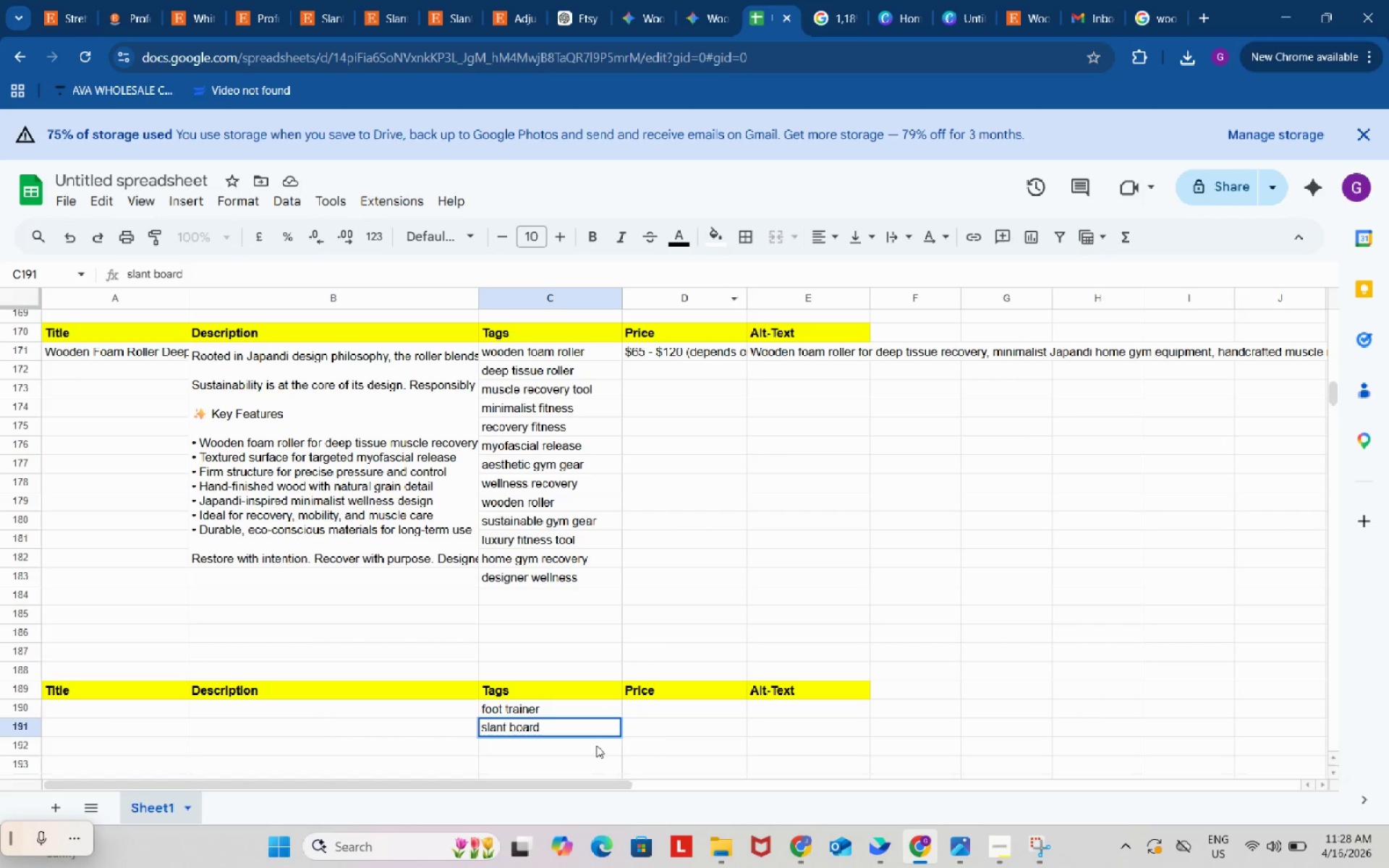 
double_click([596, 745])
 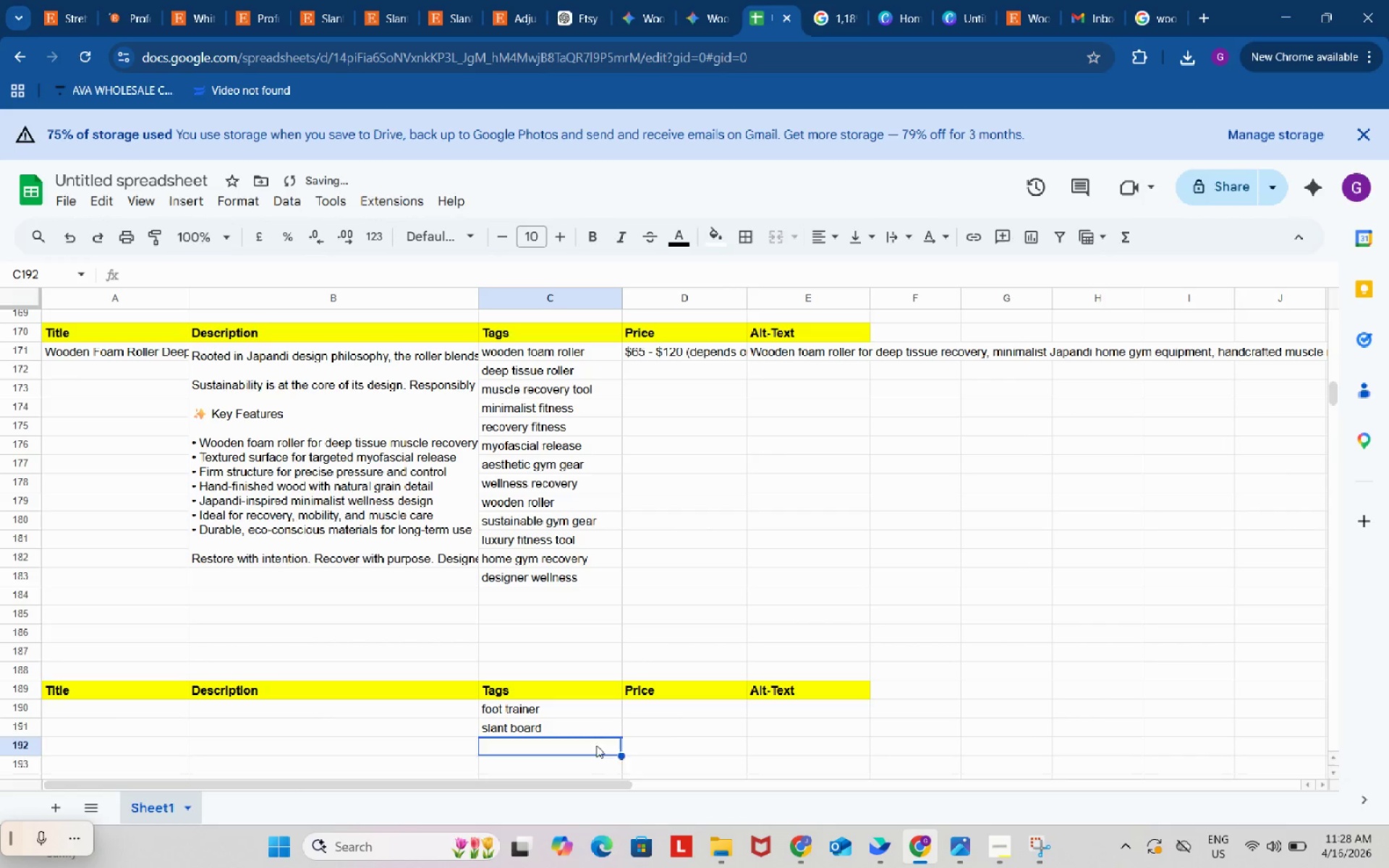 
key(Control+ControlLeft)
 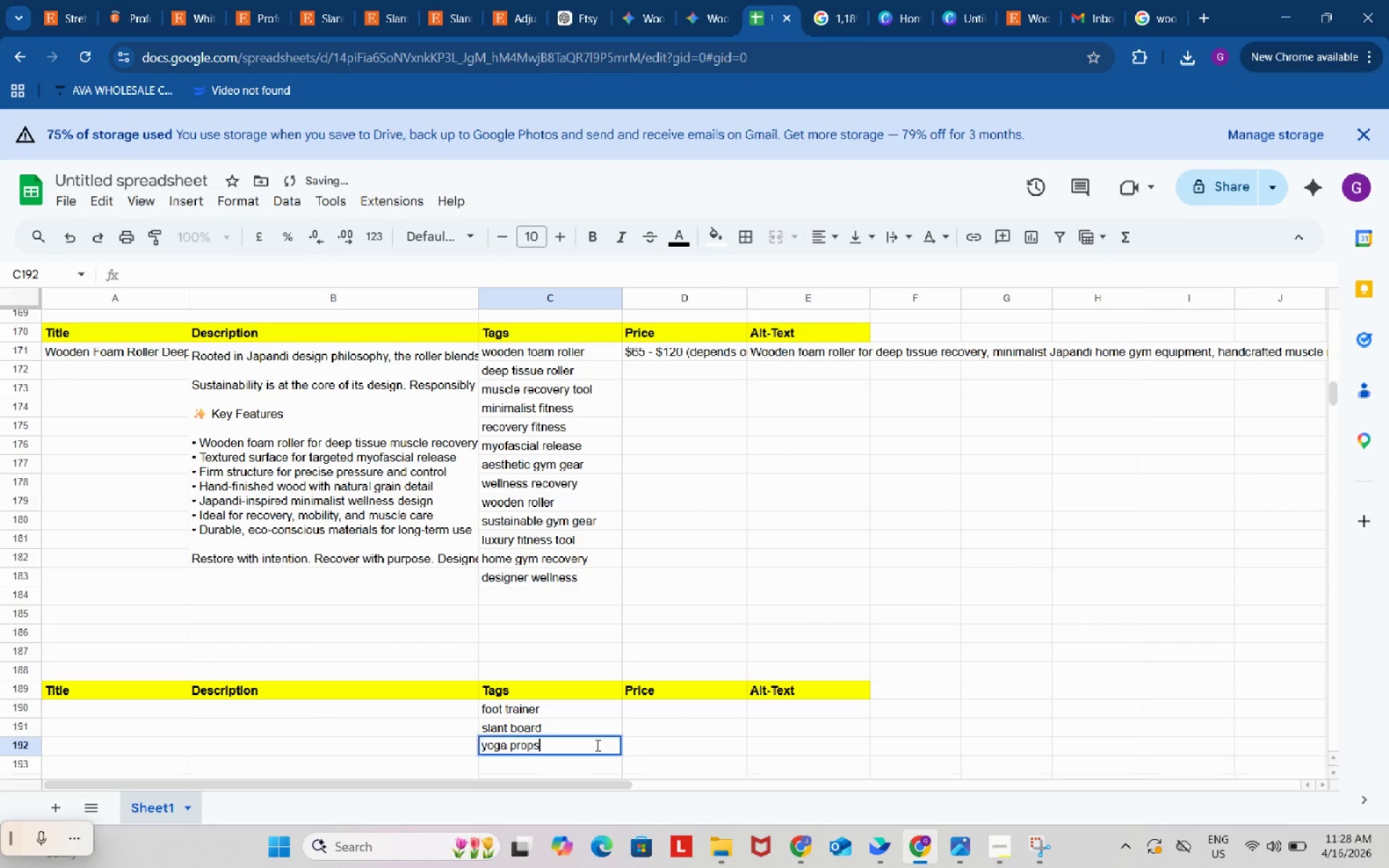 
key(Control+V)
 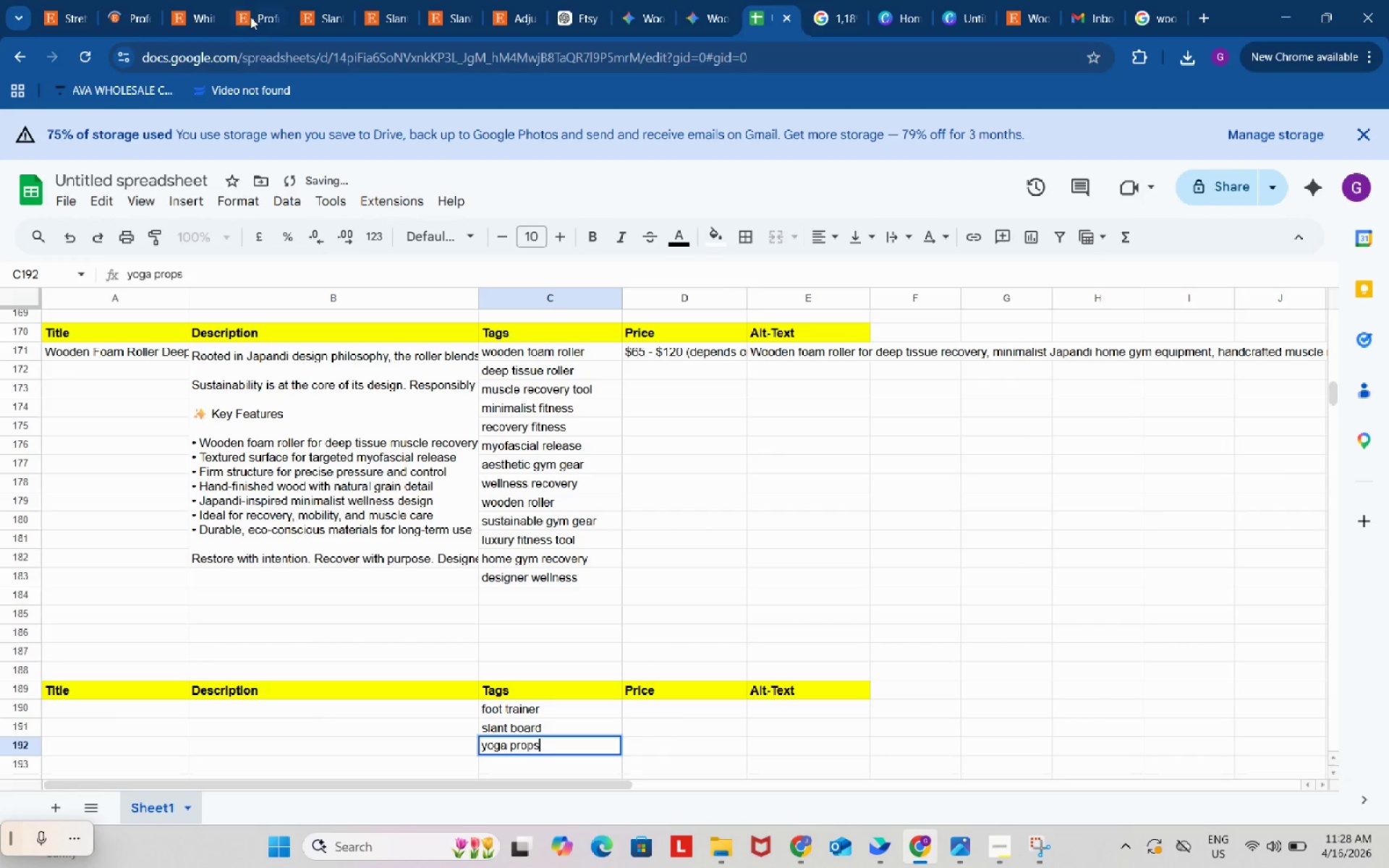 
left_click([254, 2])
 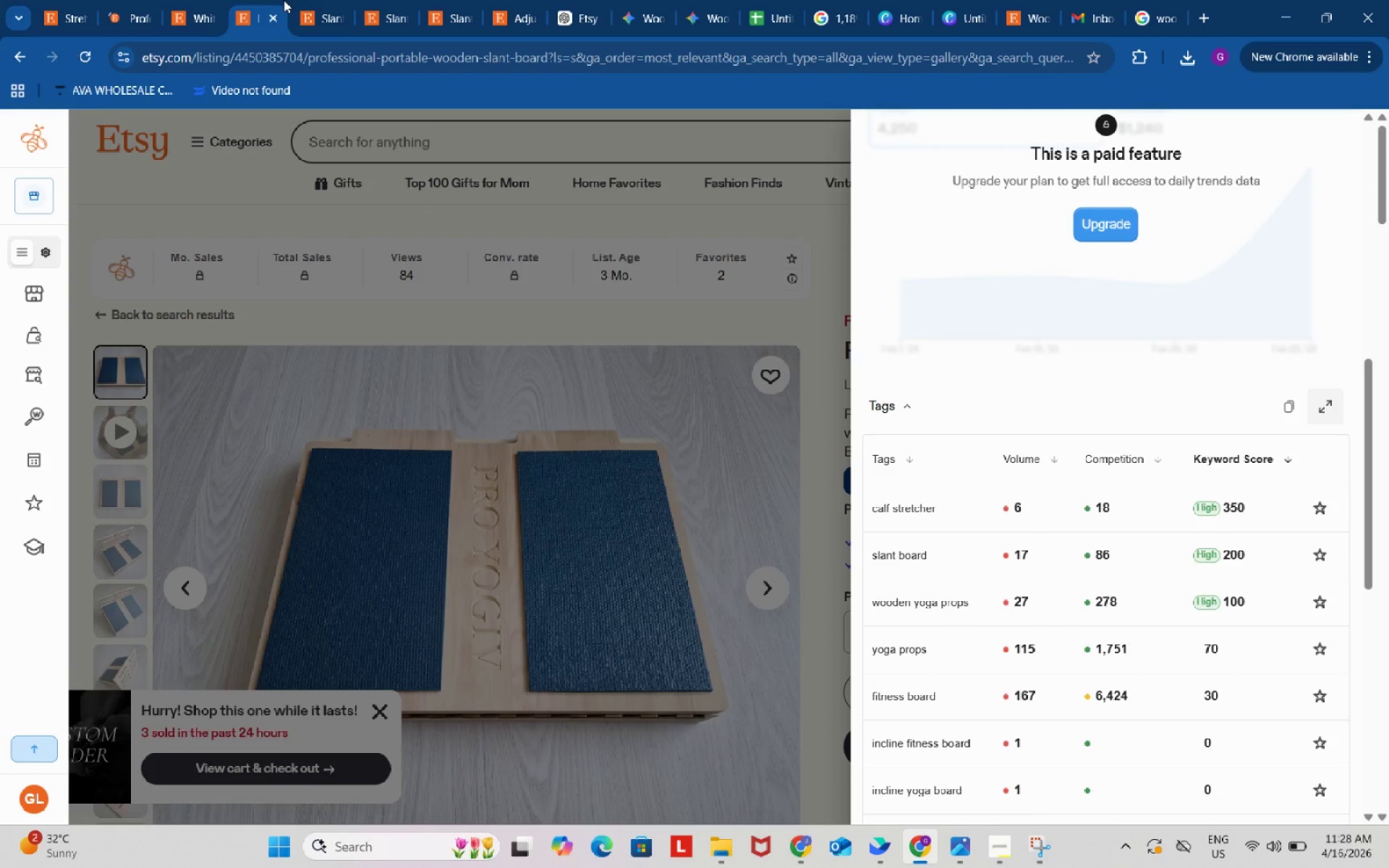 
left_click([327, 0])
 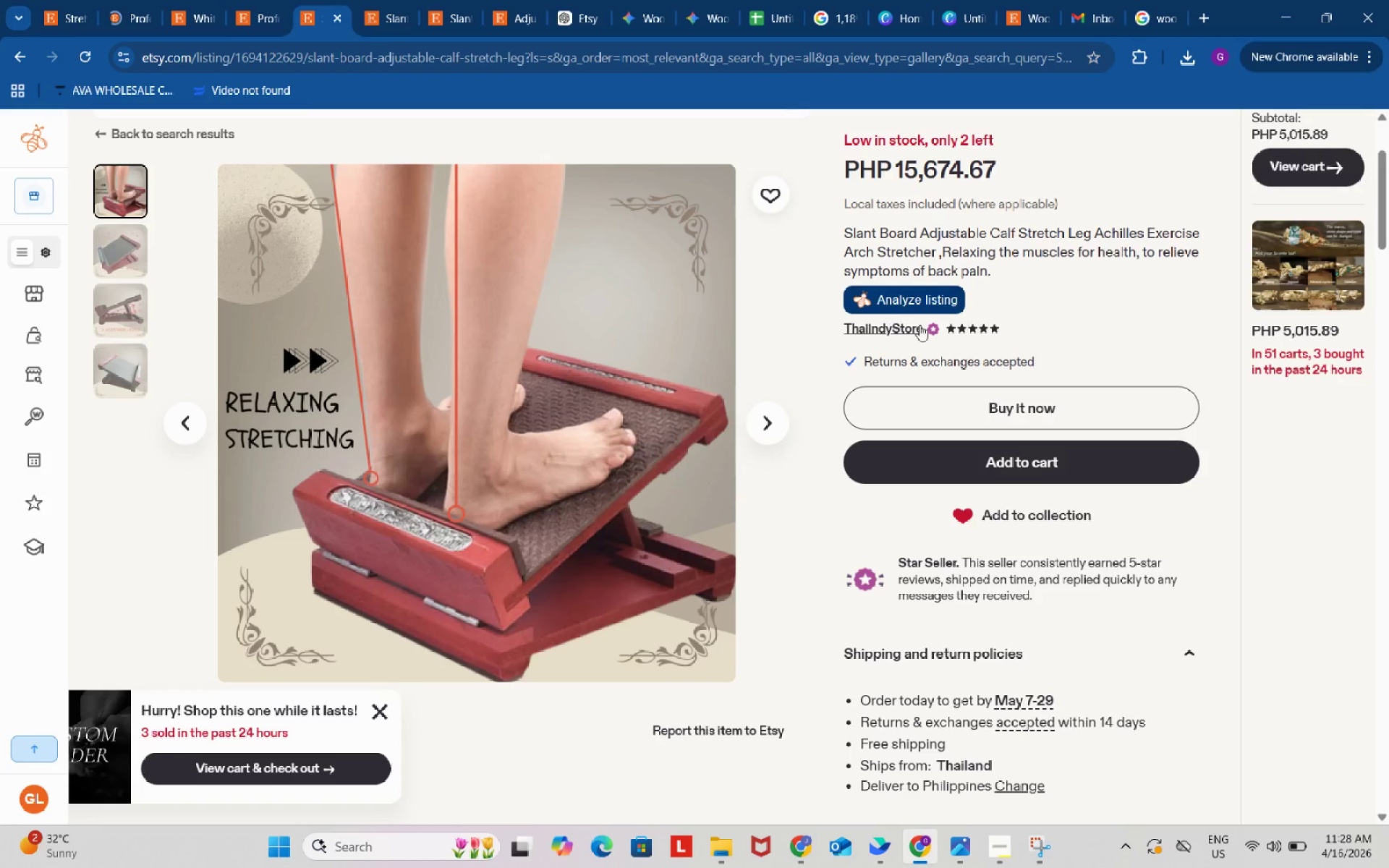 
left_click([915, 307])
 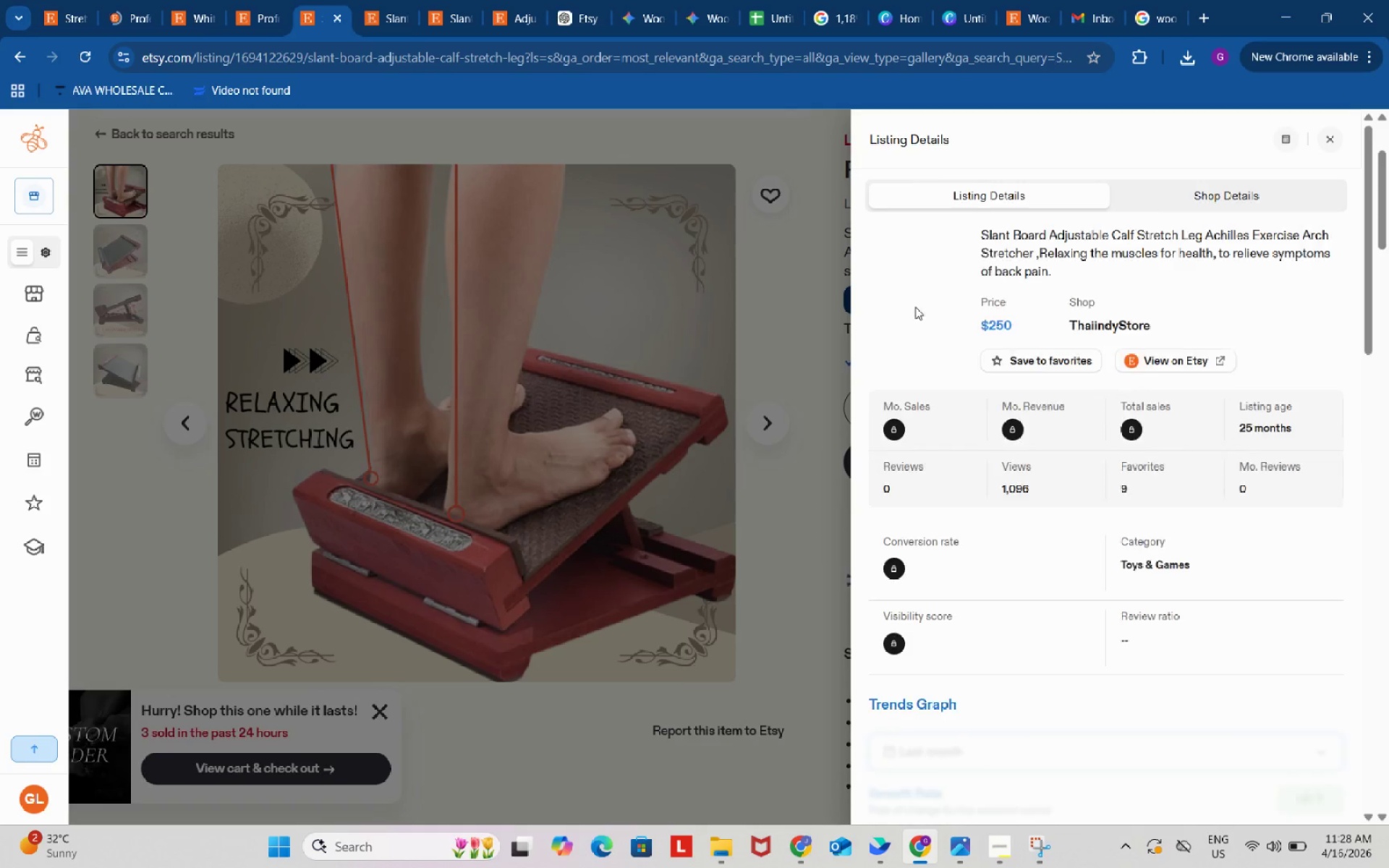 
scroll: coordinate [962, 447], scroll_direction: down, amount: 10.0
 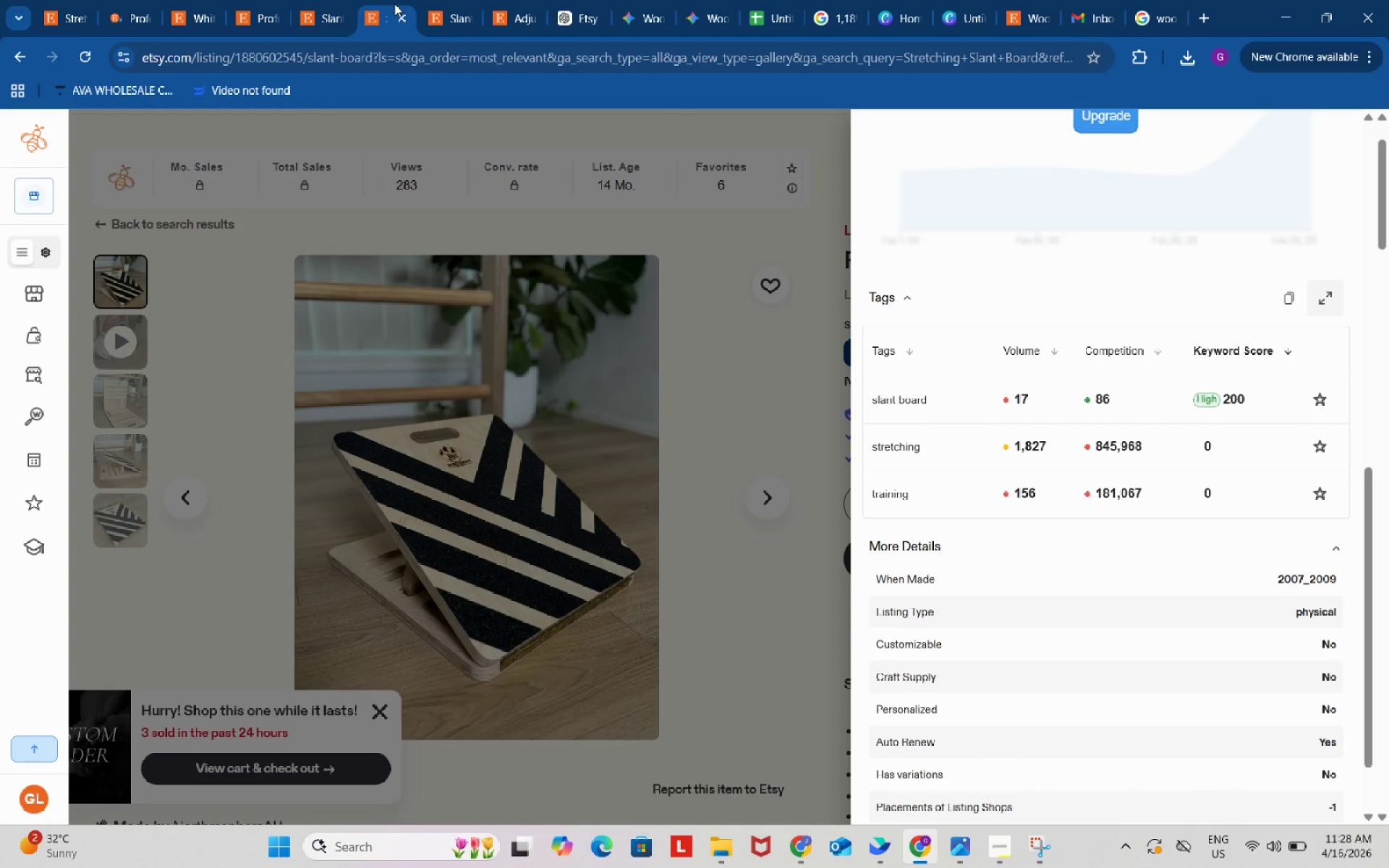 
wait(12.3)
 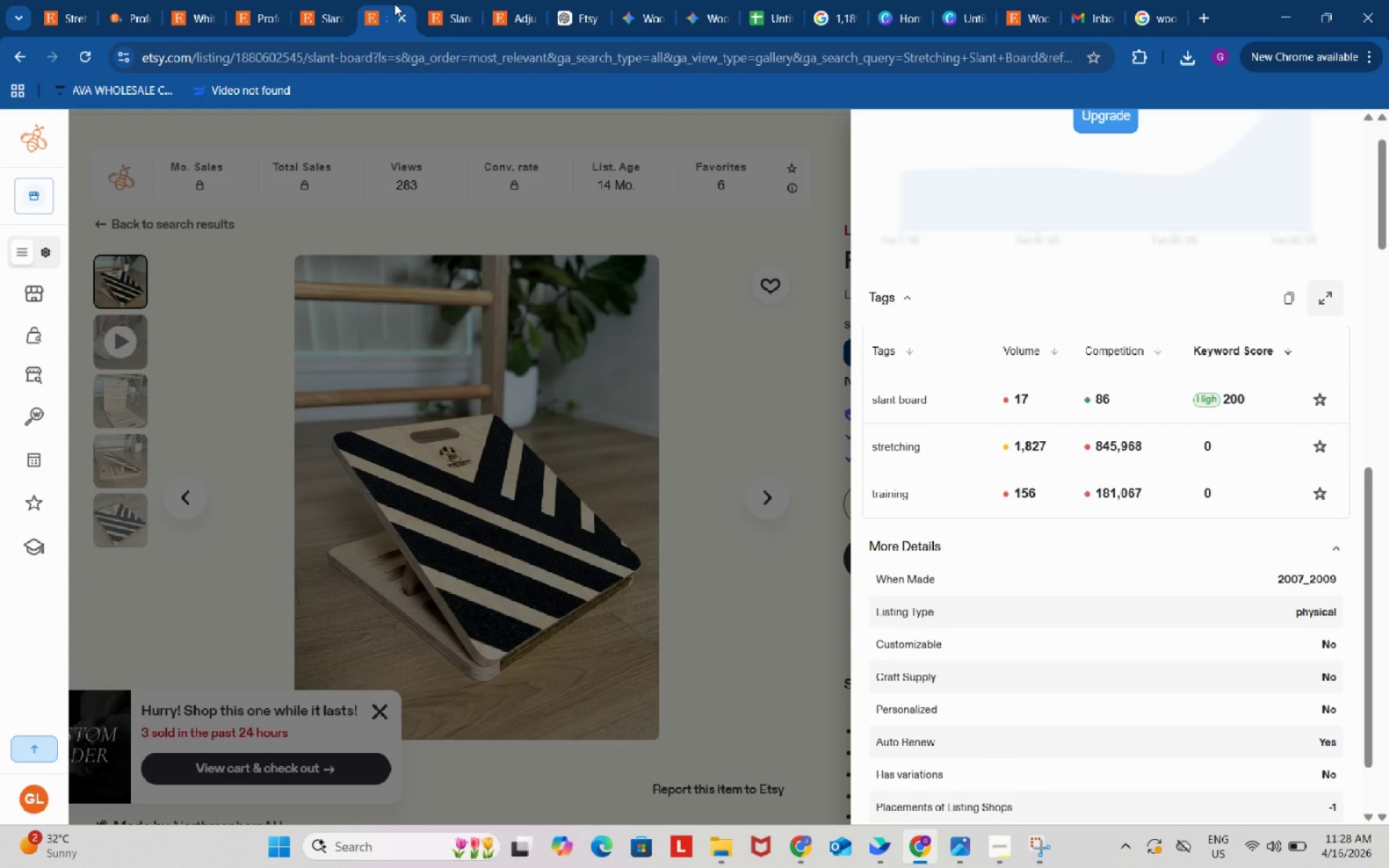 
left_click([459, 0])
 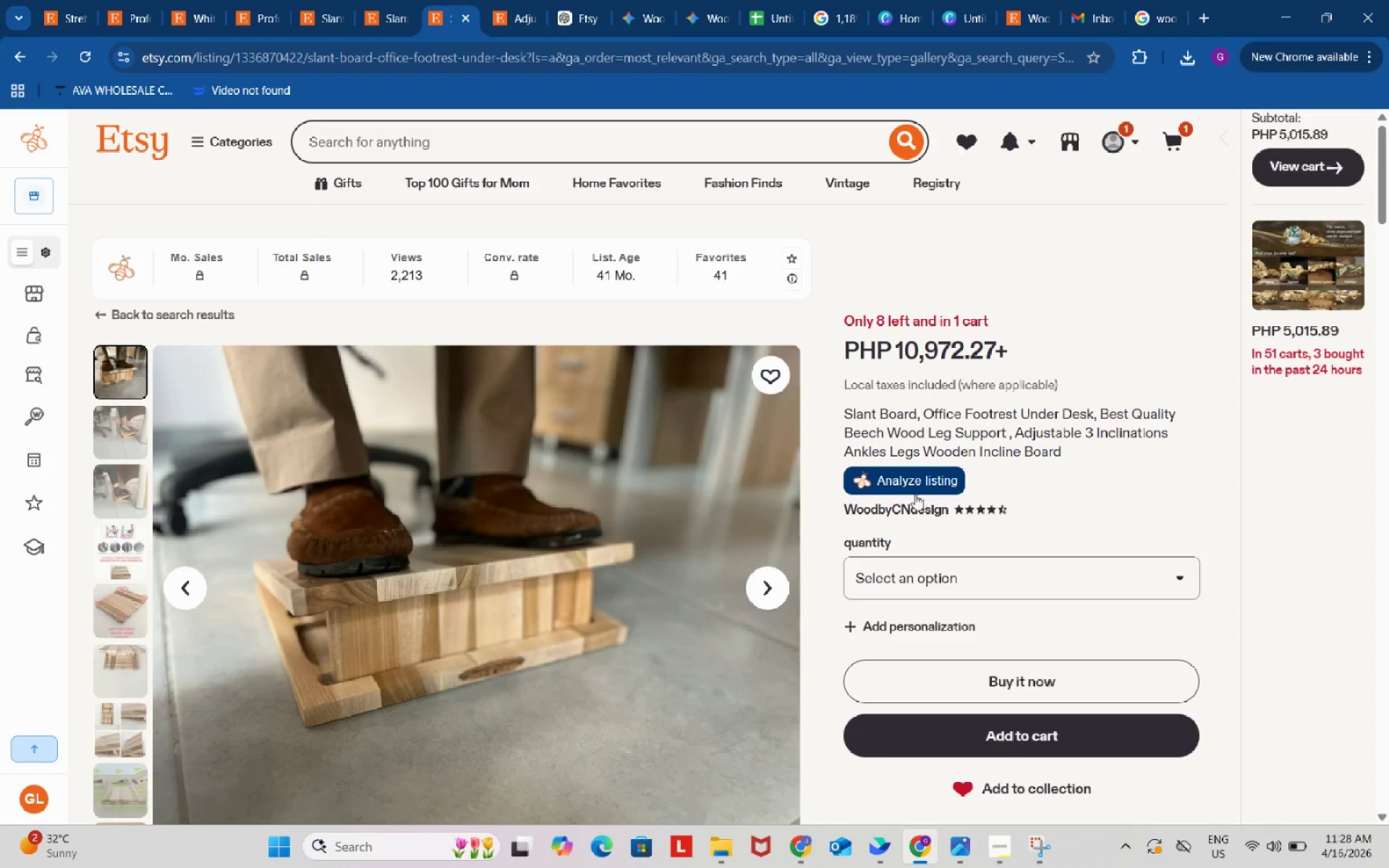 
left_click([927, 468])
 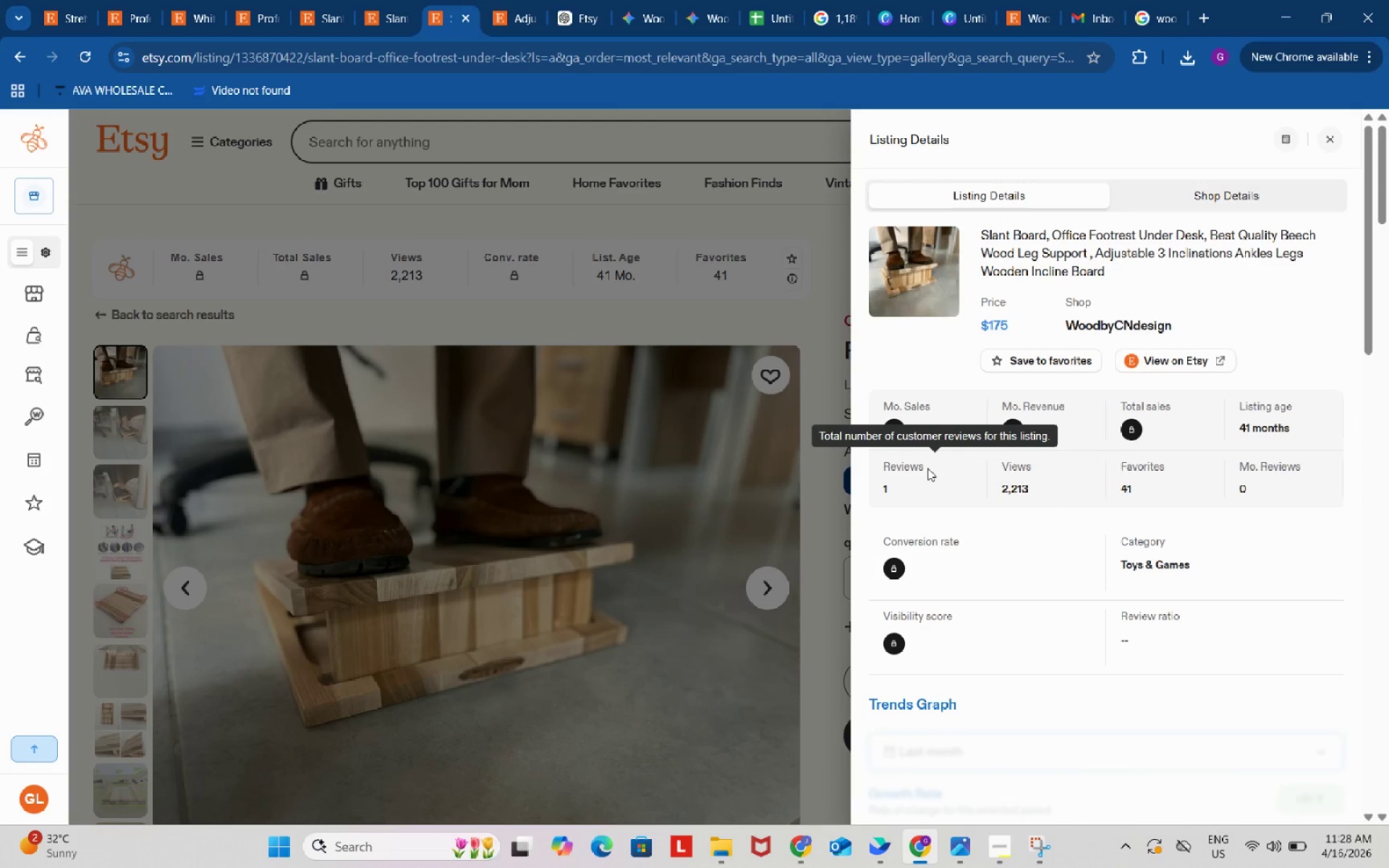 
scroll: coordinate [959, 499], scroll_direction: down, amount: 7.0
 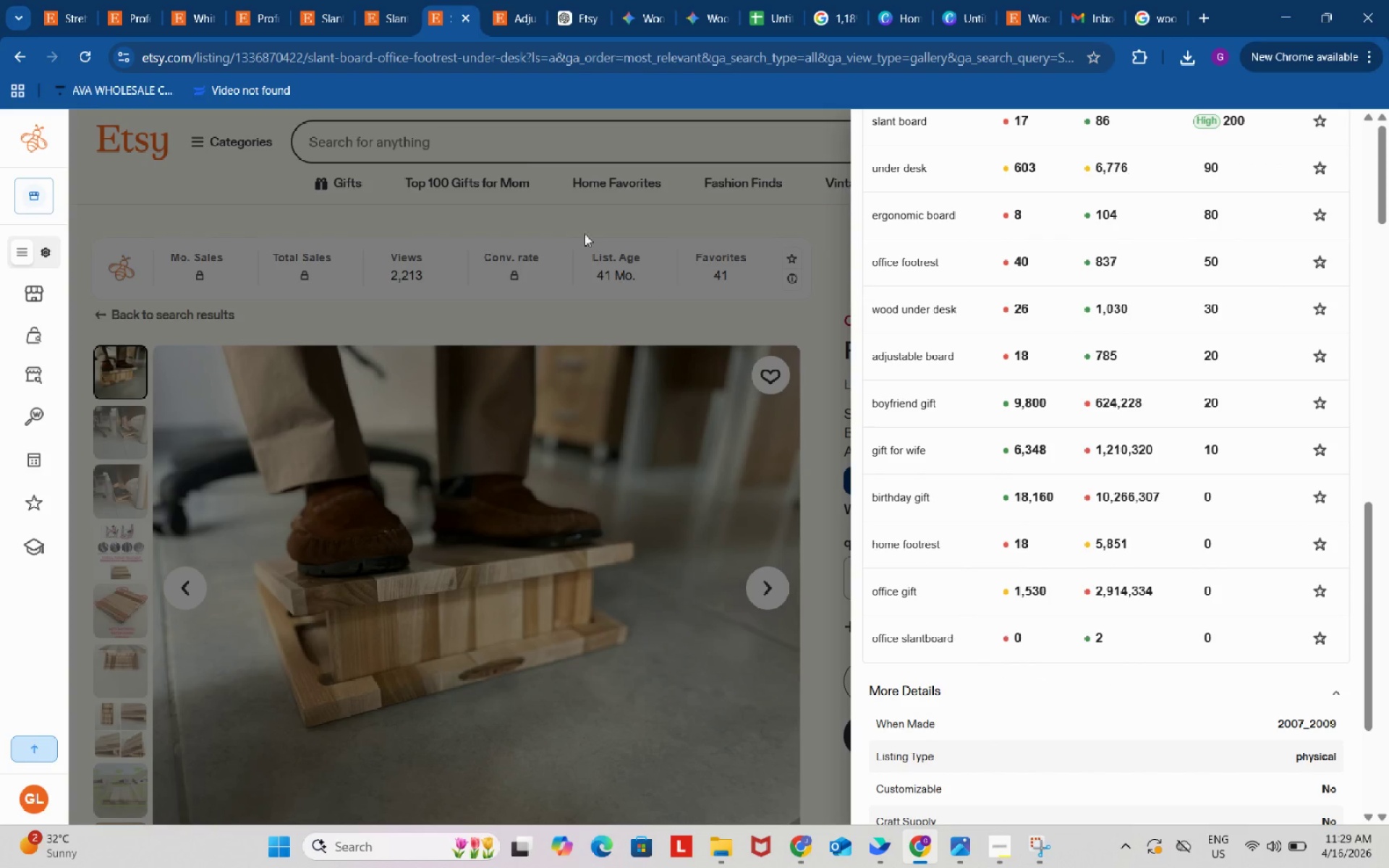 
left_click([500, 0])
 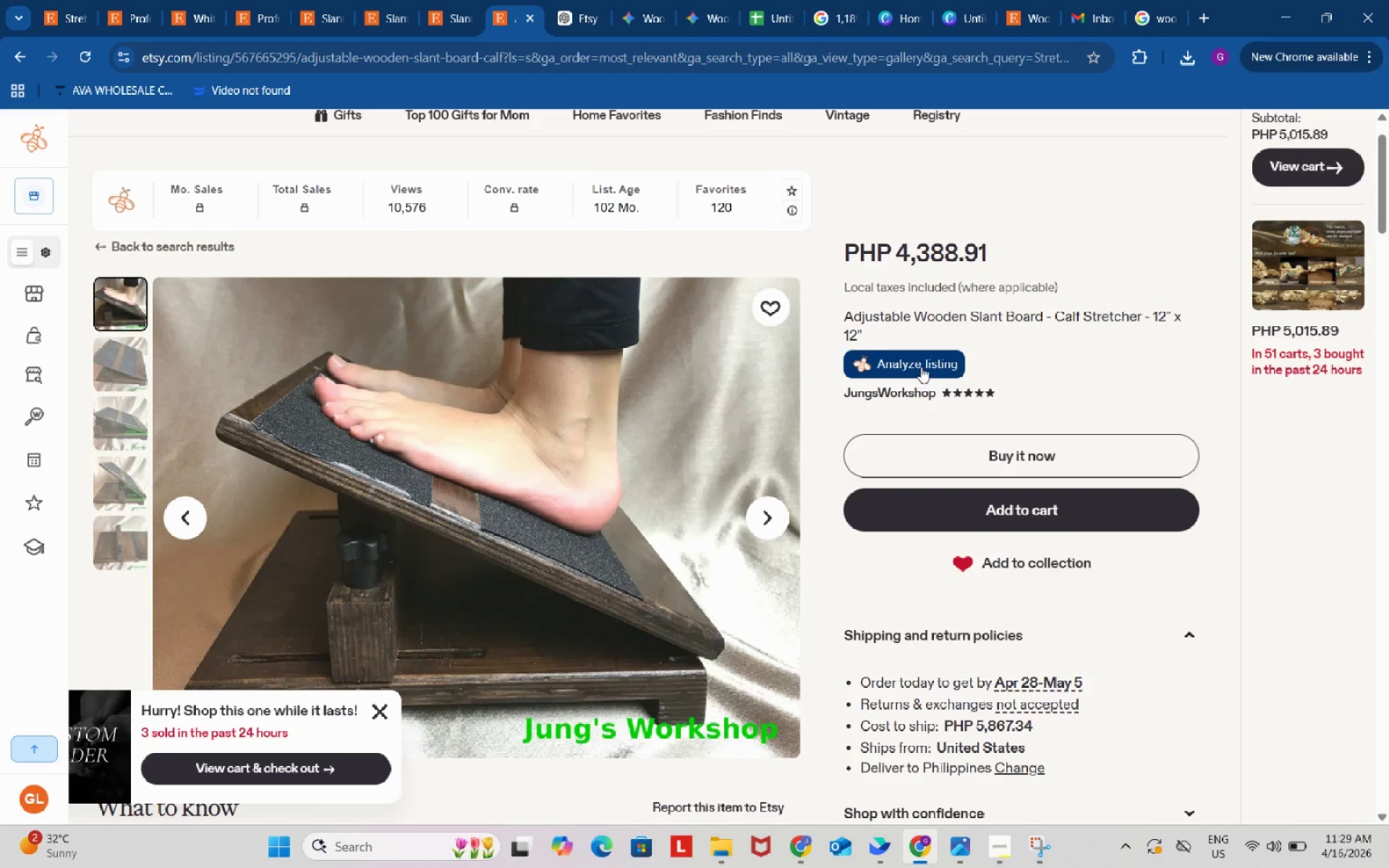 
left_click([921, 367])
 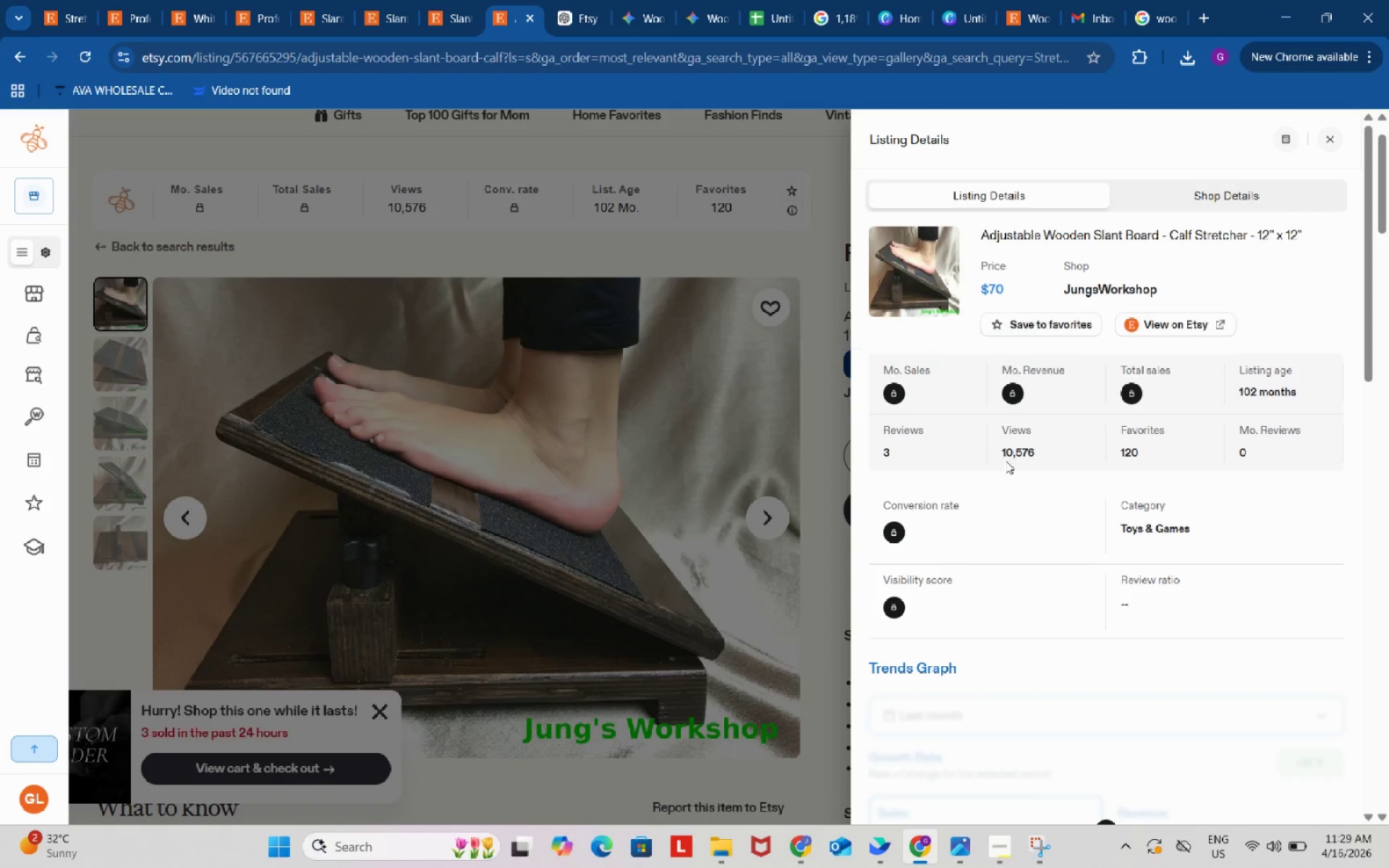 
scroll: coordinate [1006, 461], scroll_direction: down, amount: 6.0
 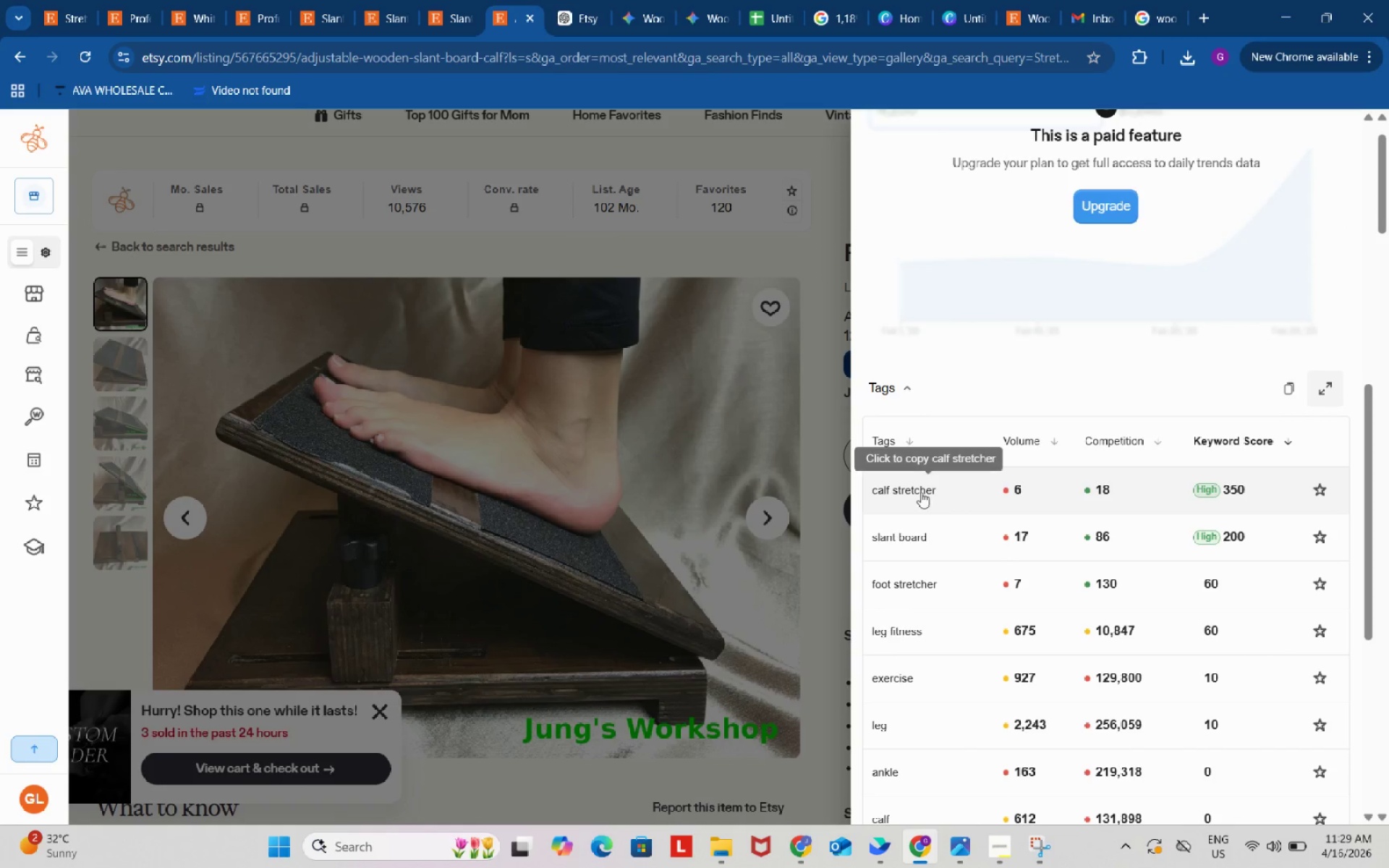 
left_click([916, 489])
 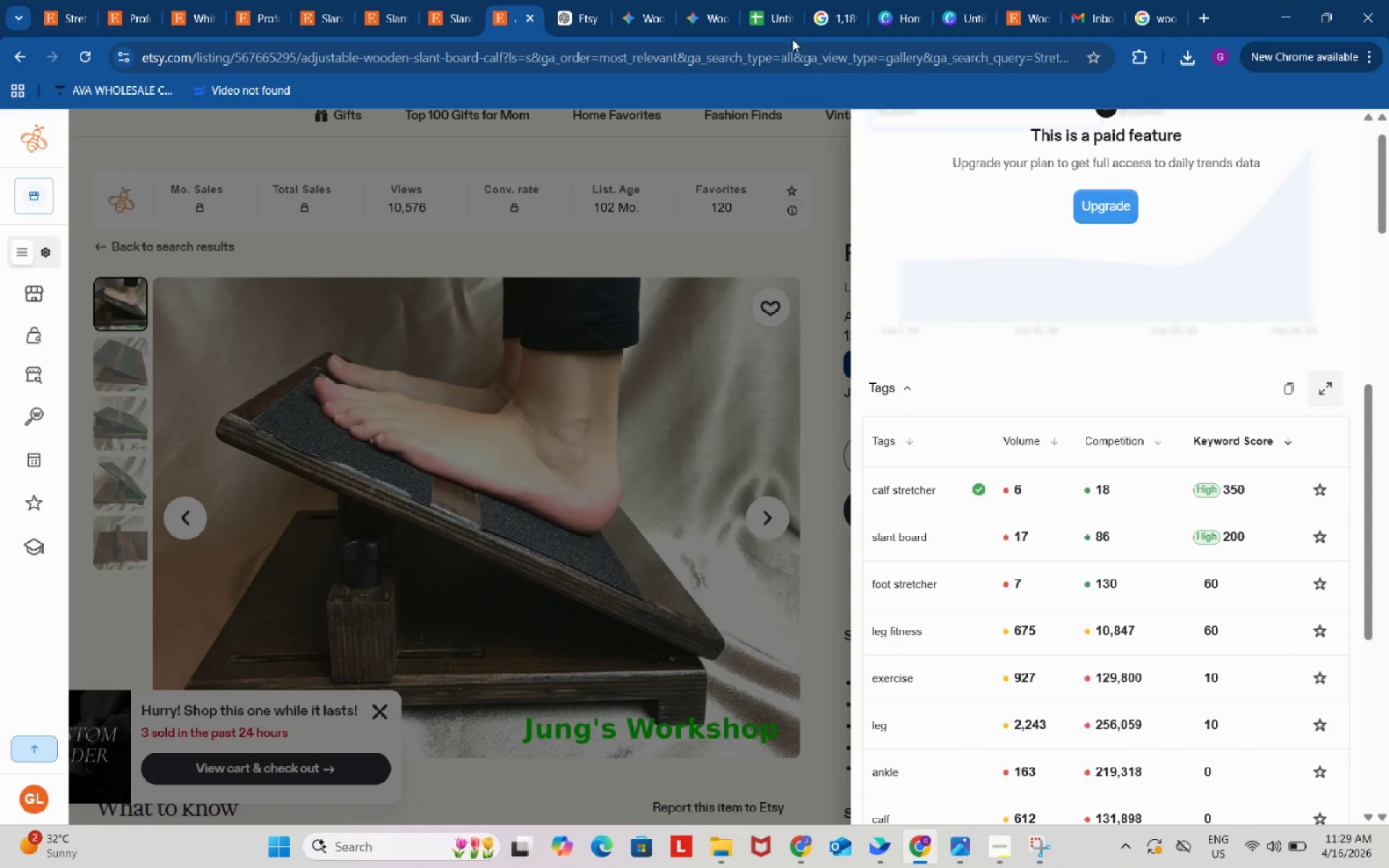 
left_click([771, 12])
 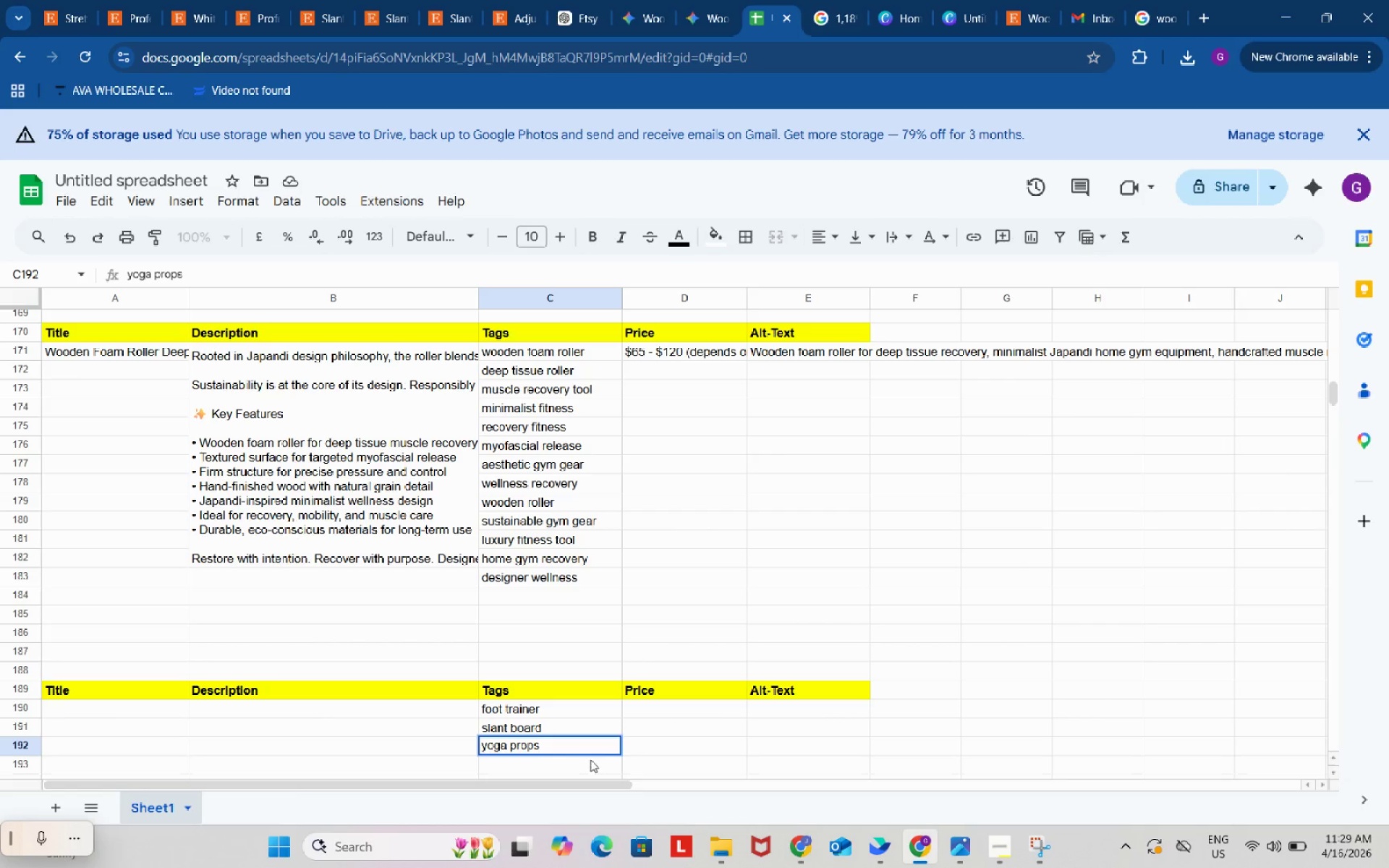 
left_click_drag(start_coordinate=[594, 766], to_coordinate=[606, 759])
 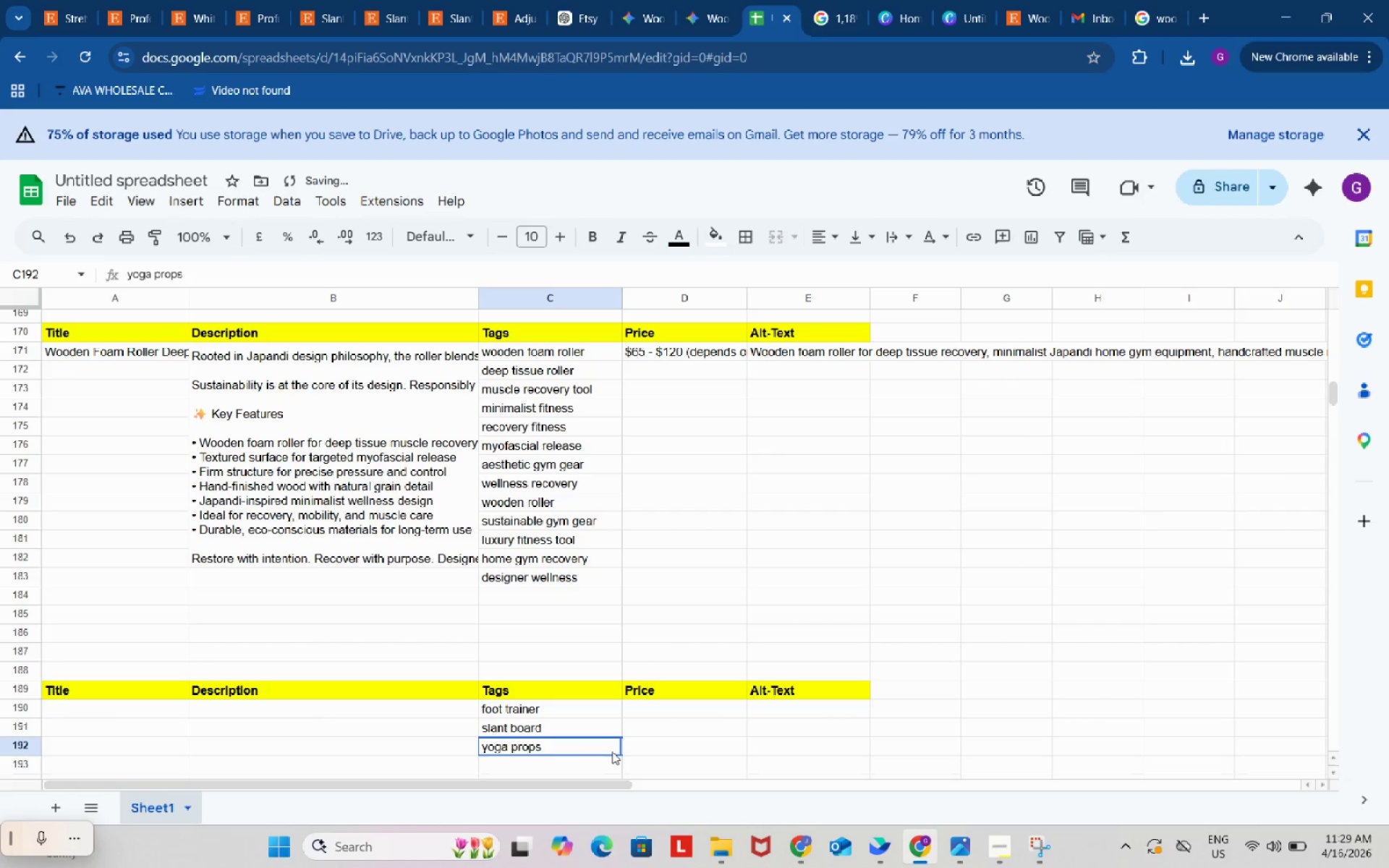 
double_click([612, 752])
 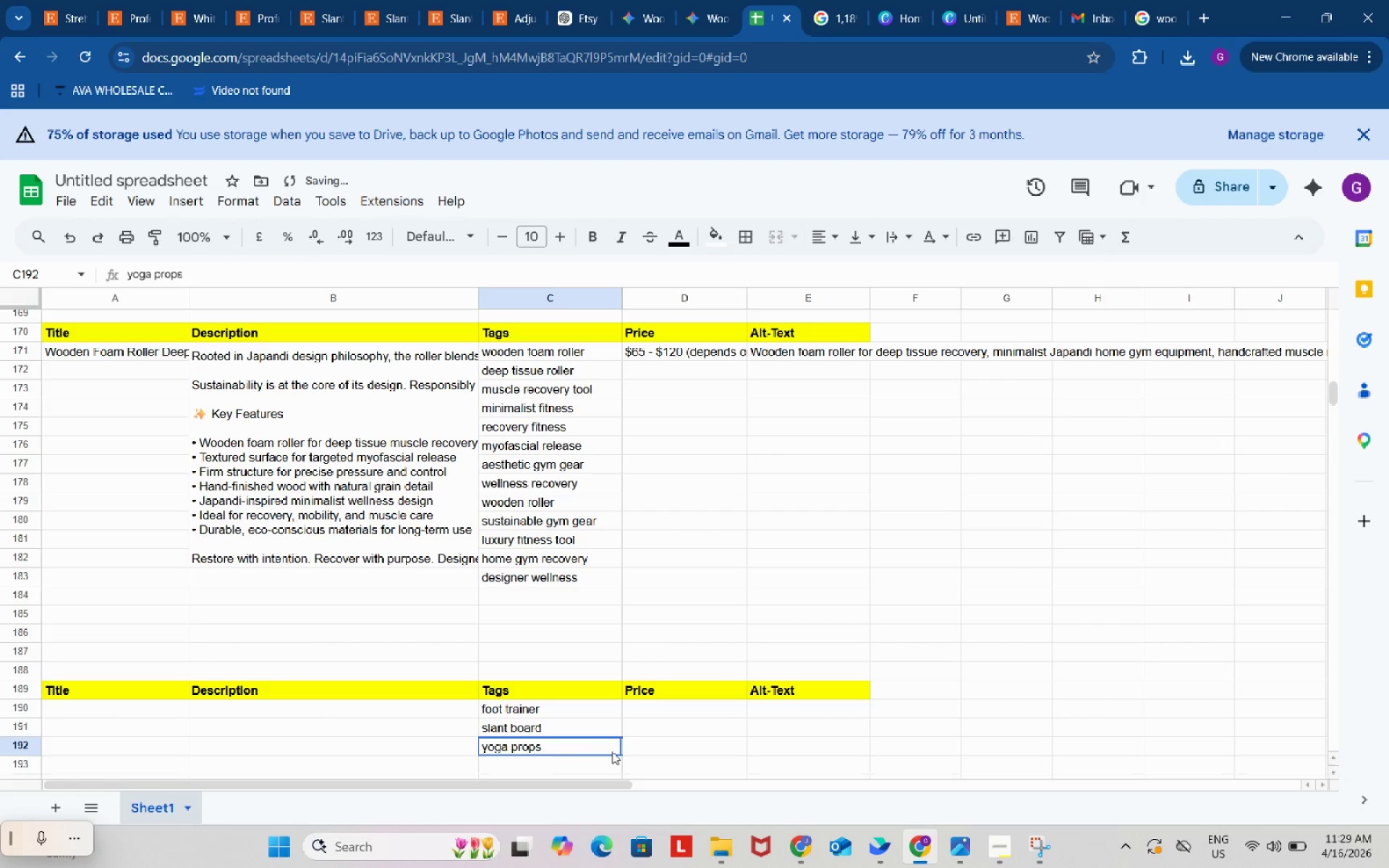 
key(Control+ControlLeft)
 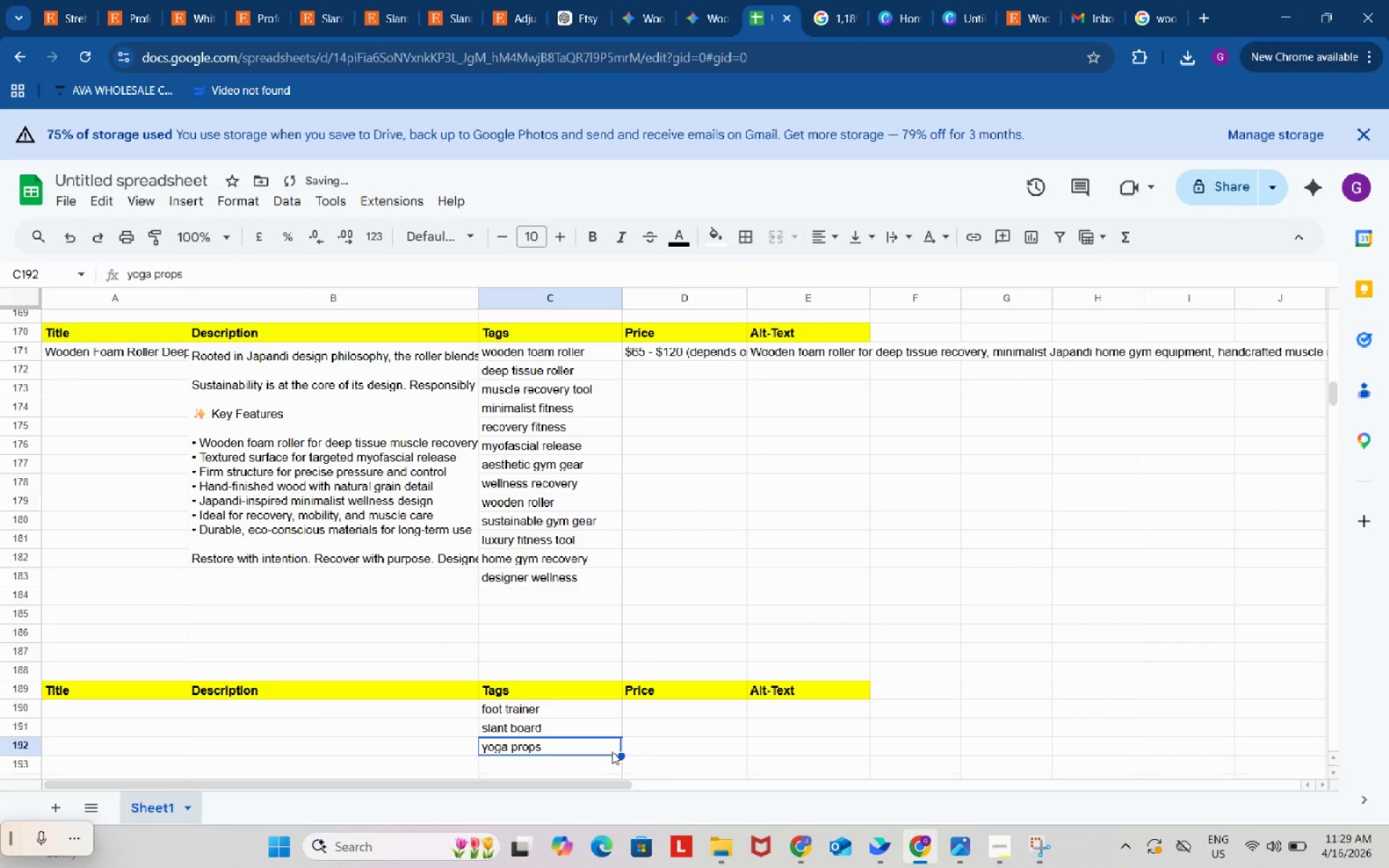 
key(Control+V)
 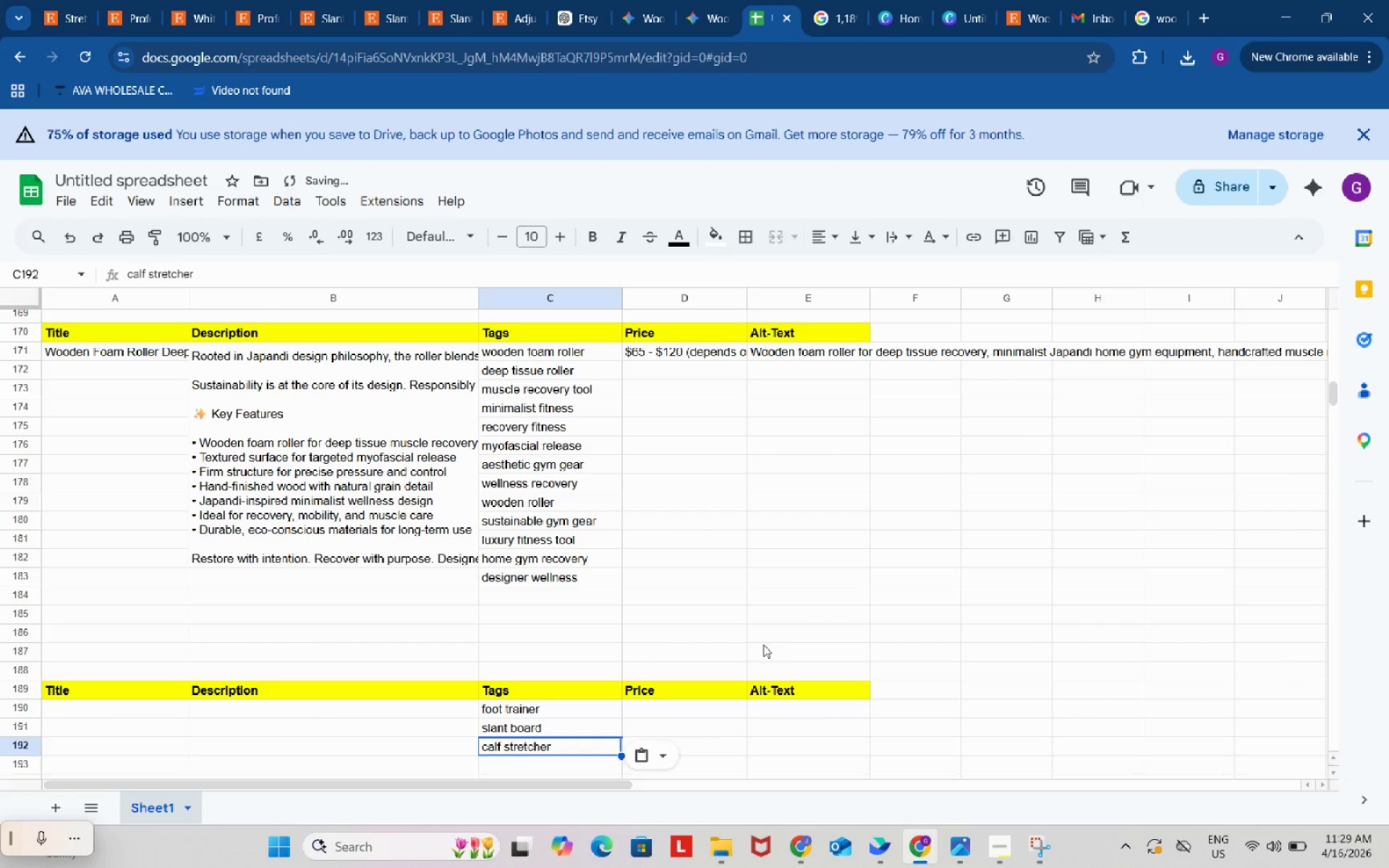 
key(Control+Z)
 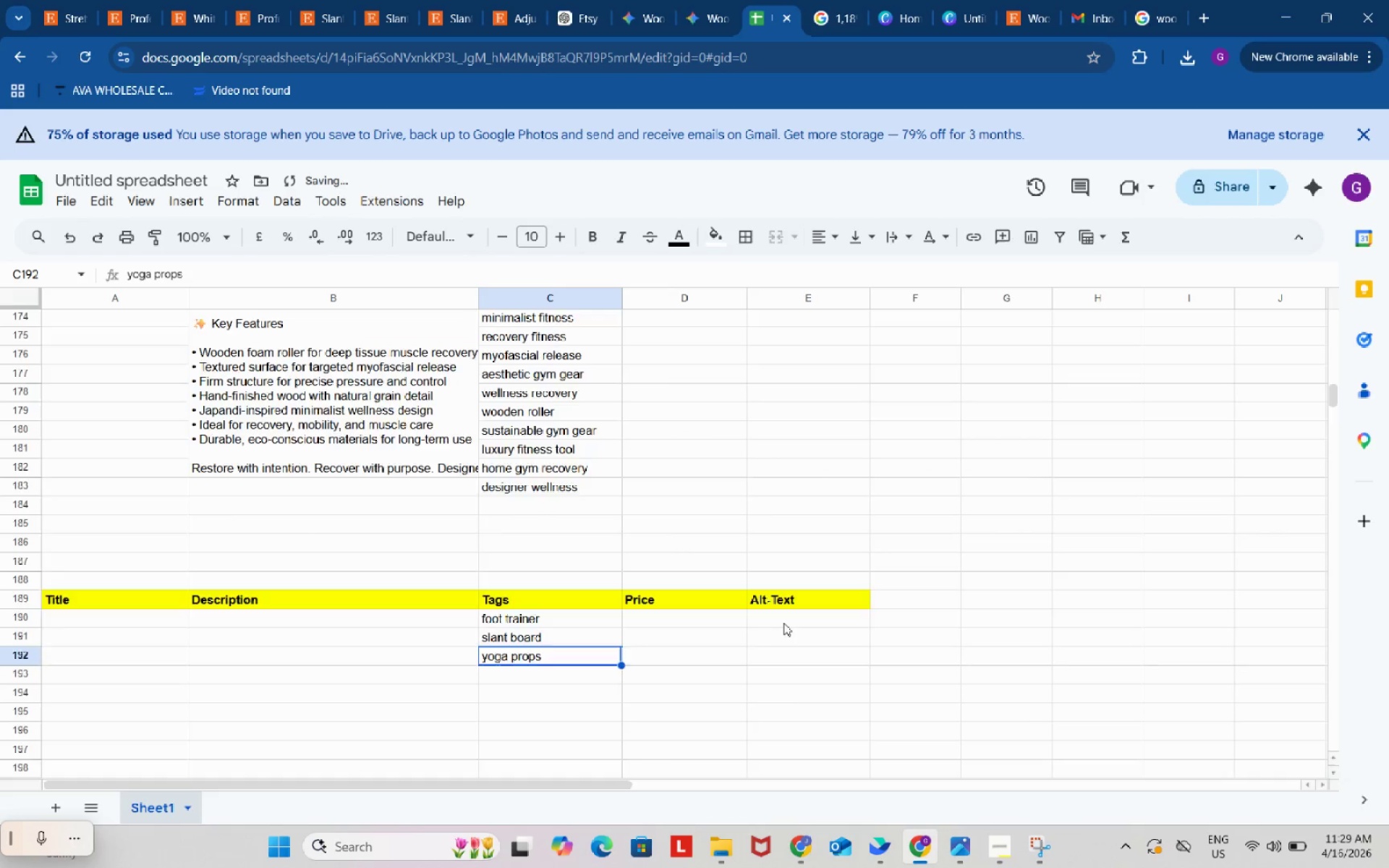 
scroll: coordinate [783, 623], scroll_direction: down, amount: 3.0
 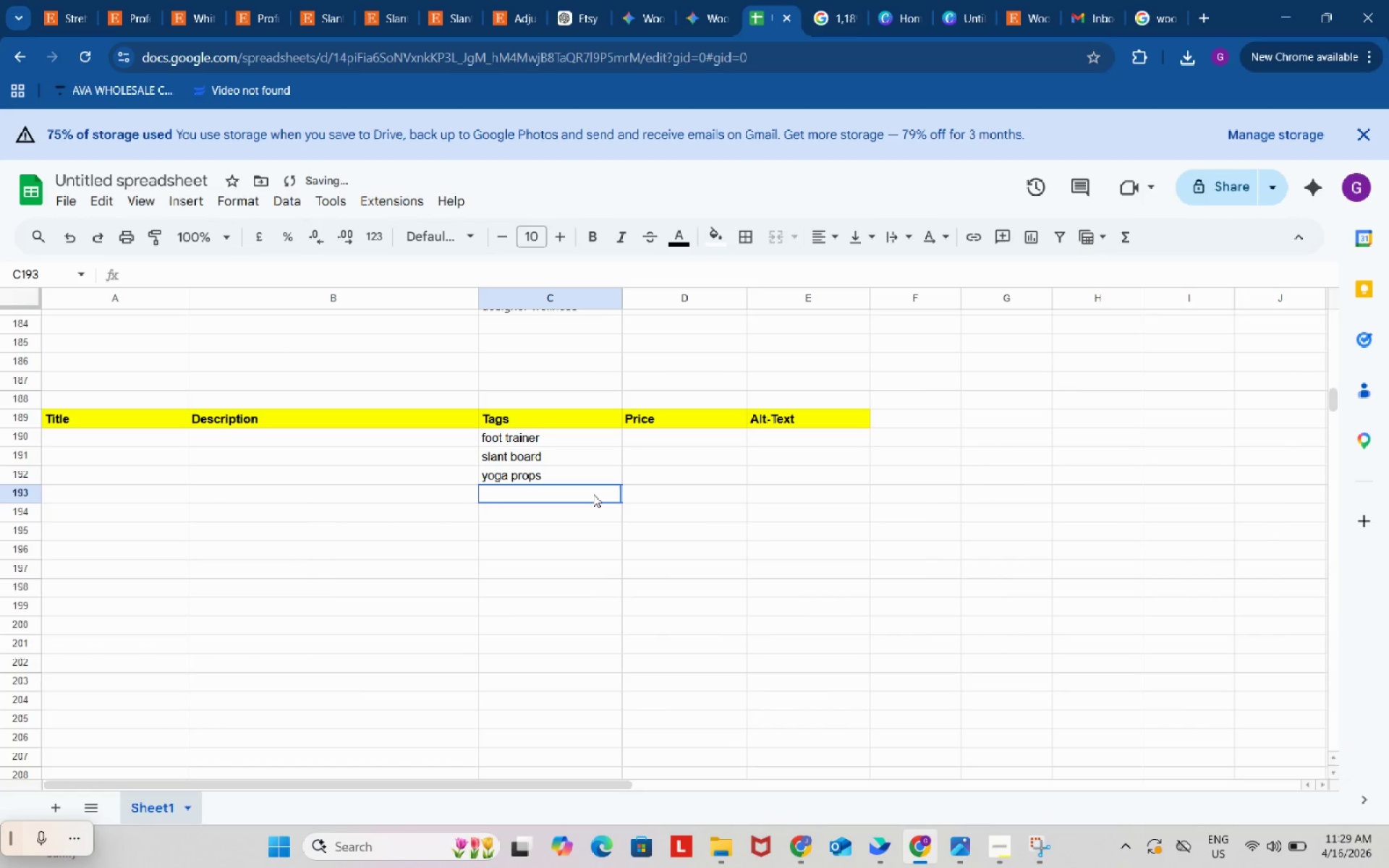 
double_click([593, 494])
 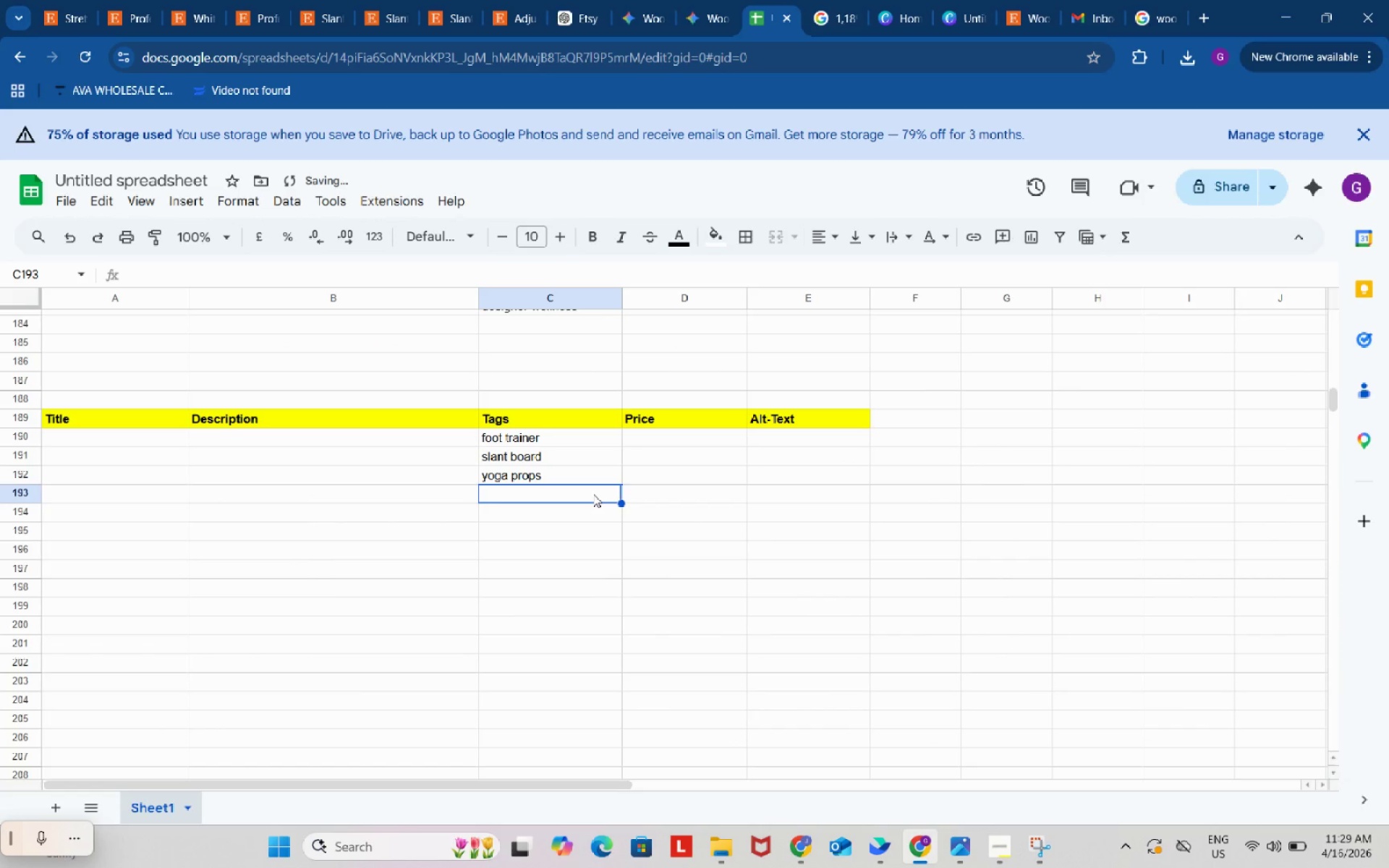 
key(Control+ControlLeft)
 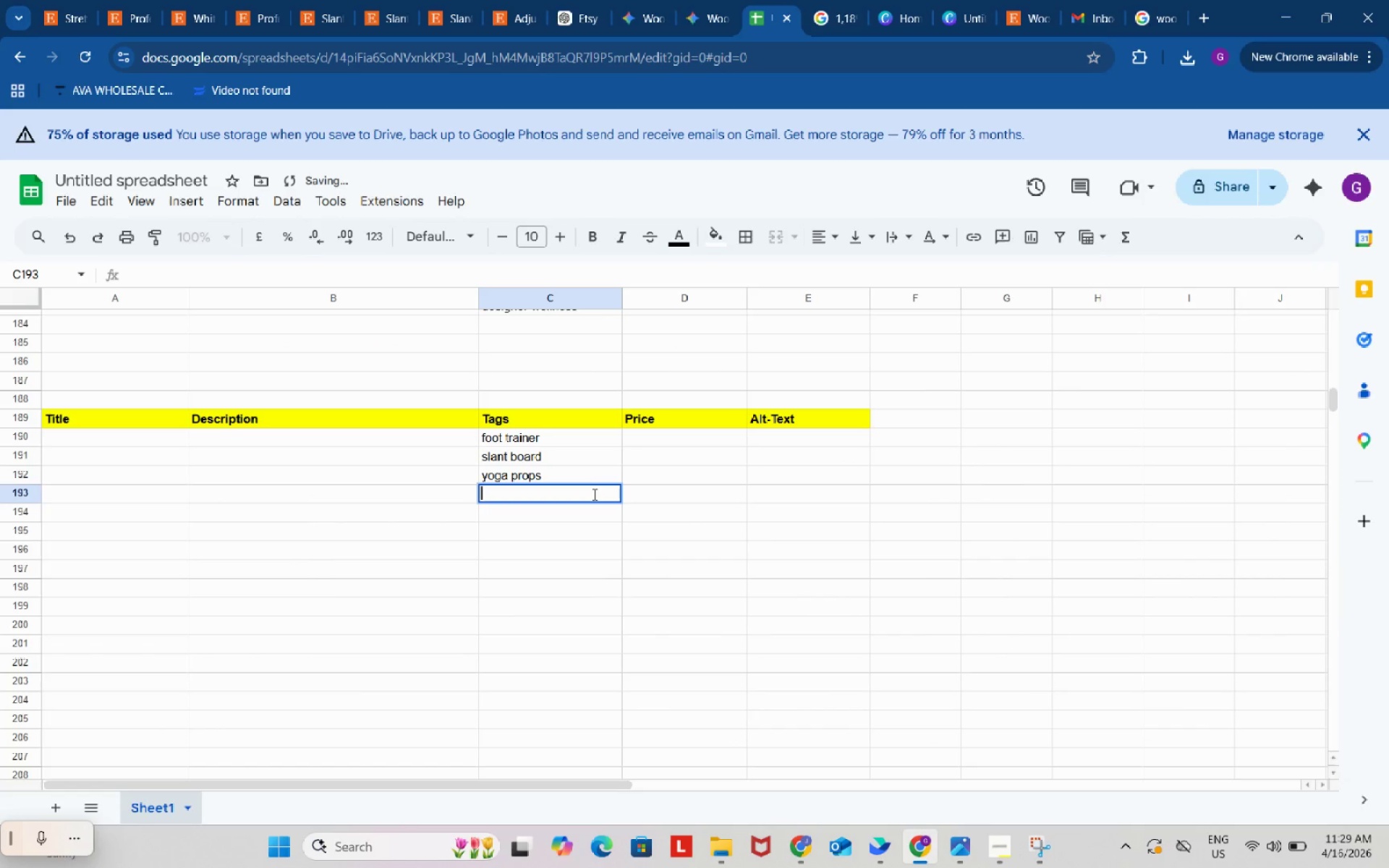 
key(Control+C)
 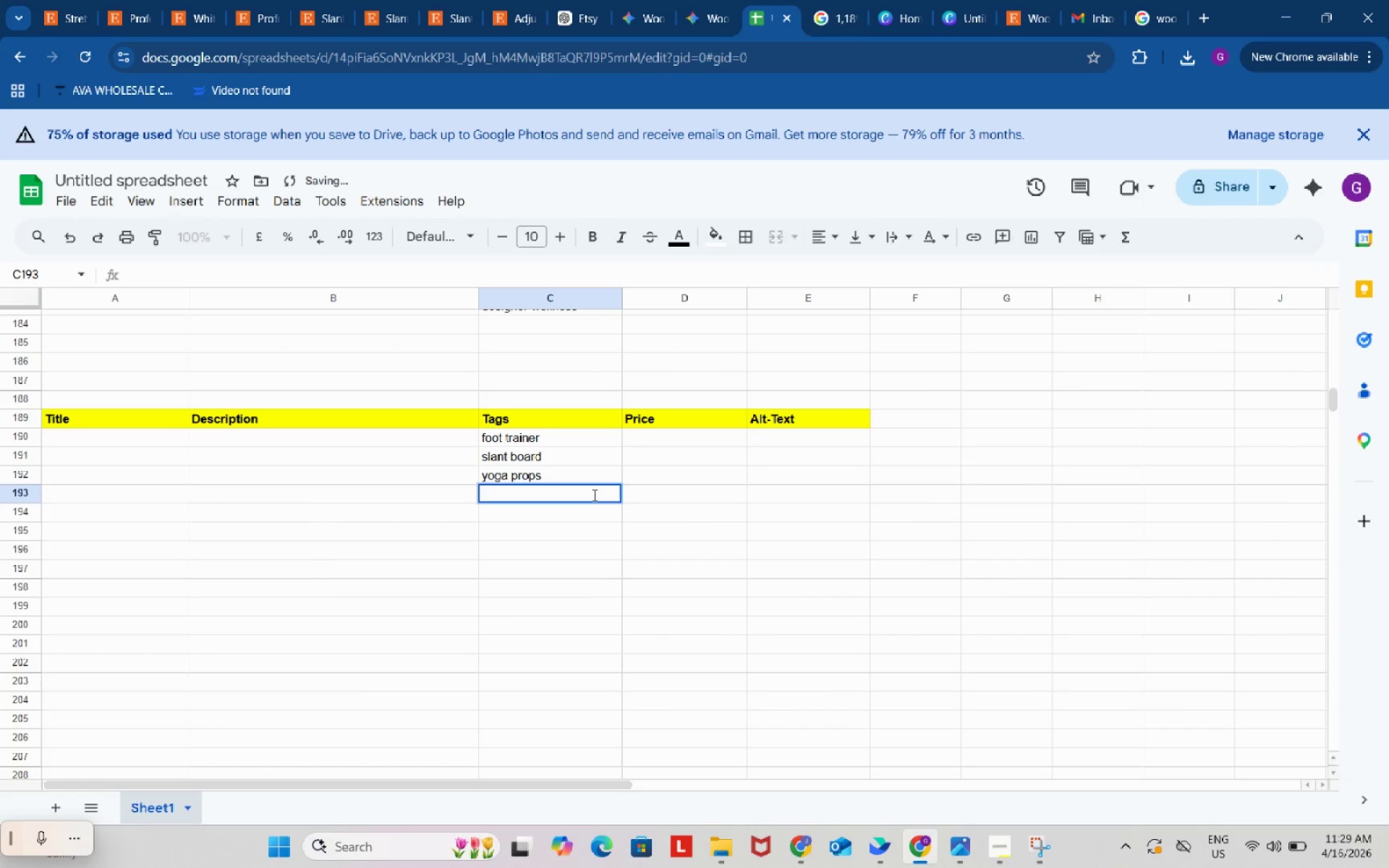 
key(Control+V)
 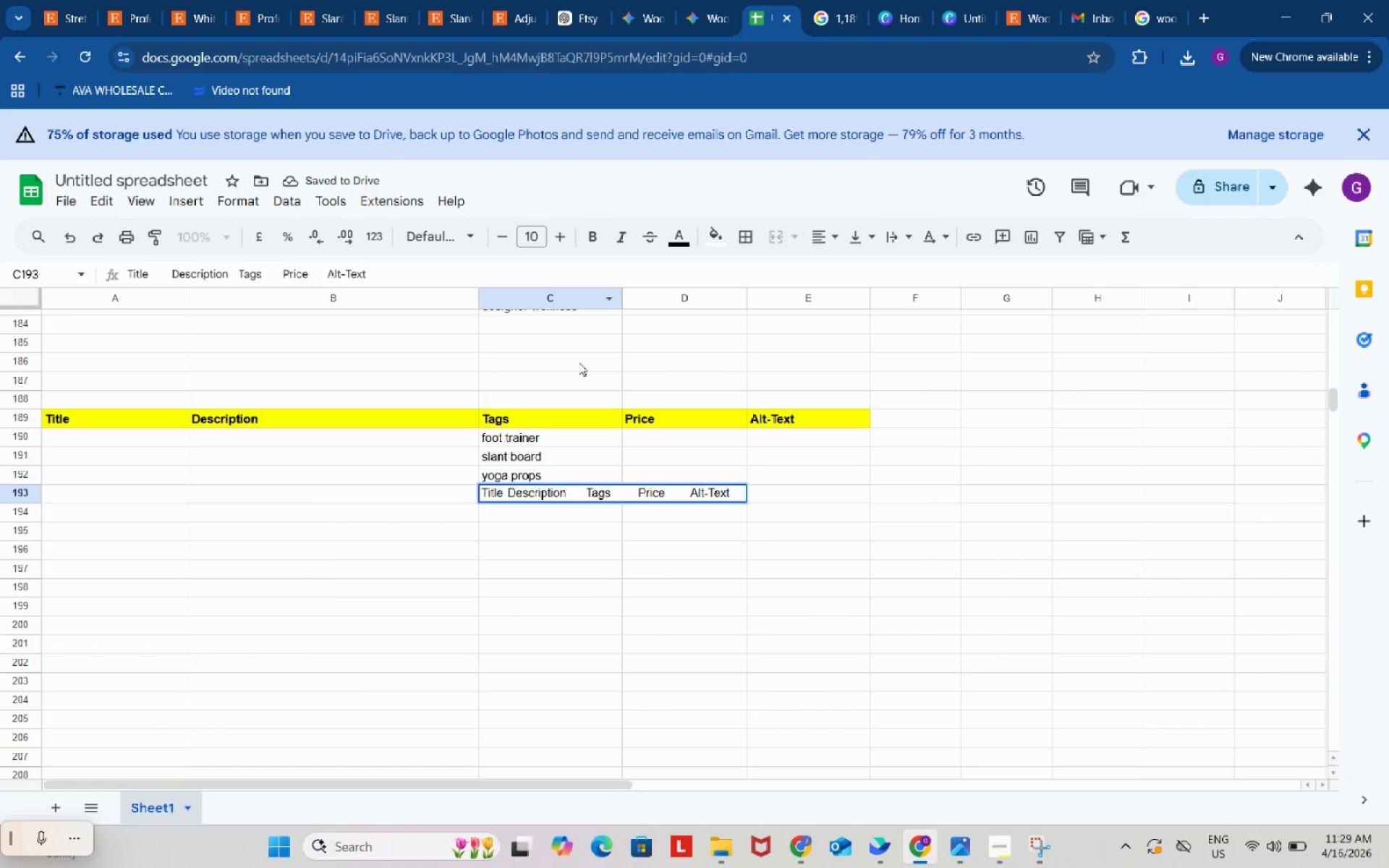 
key(Control+ControlLeft)
 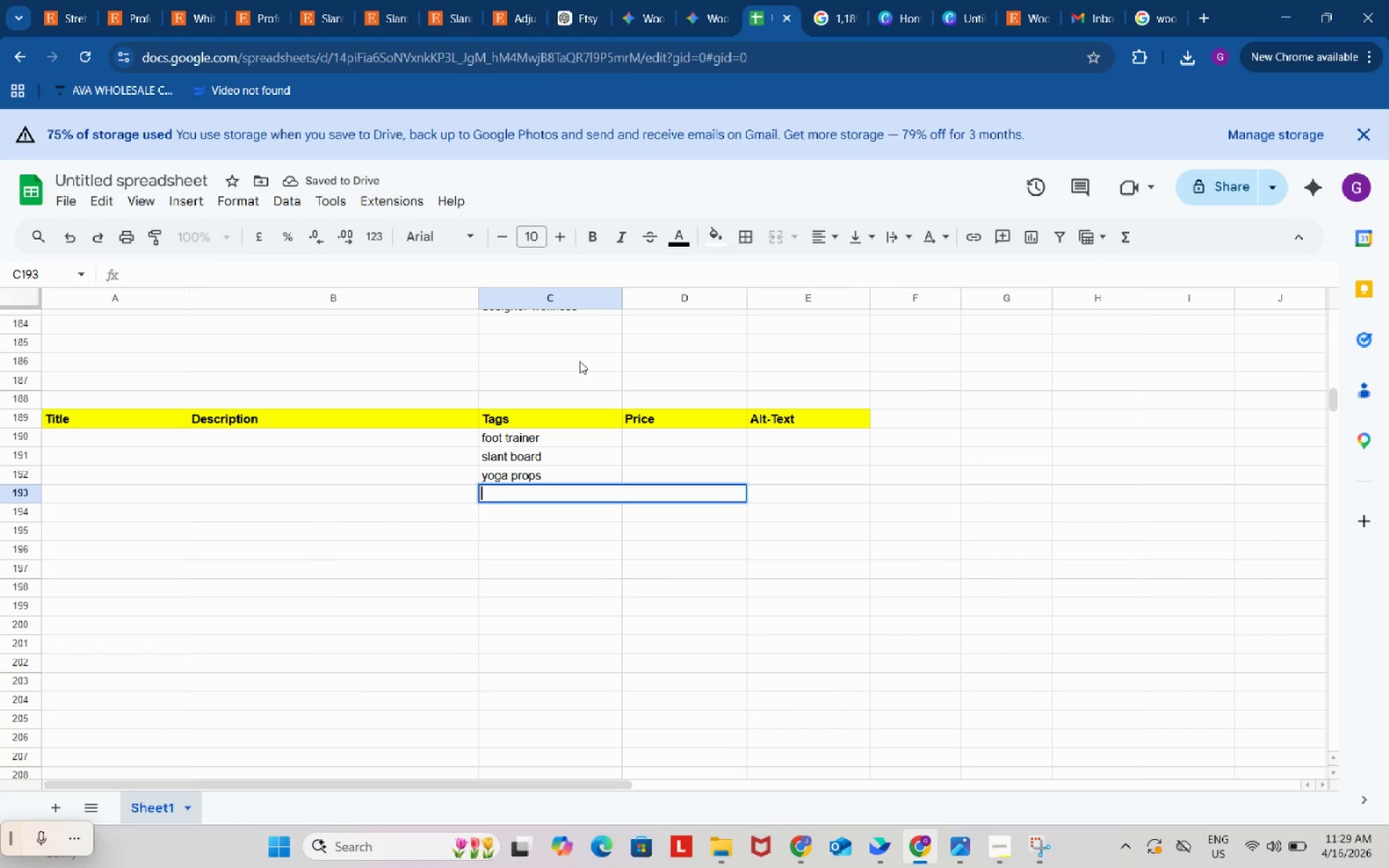 
key(Control+Z)
 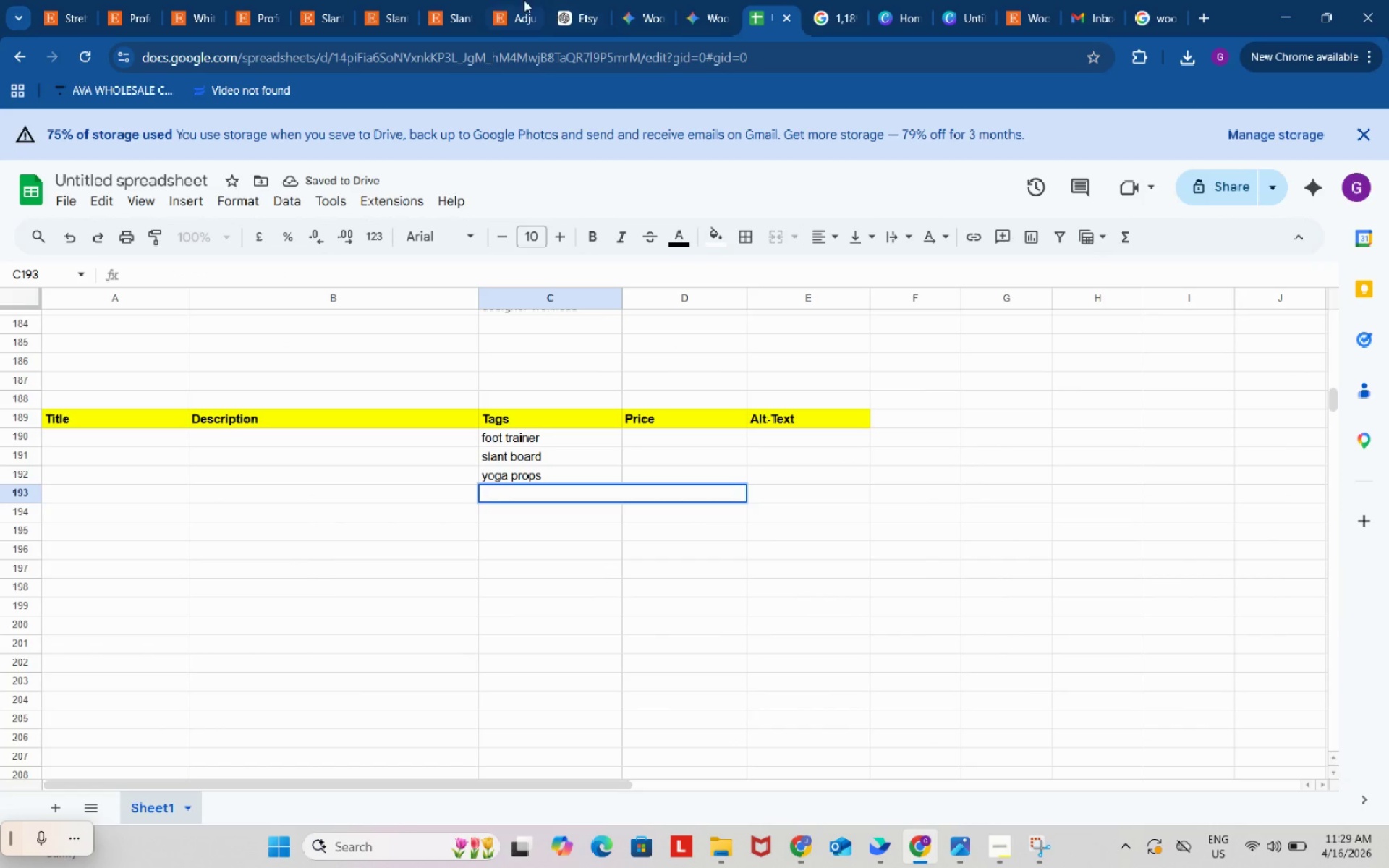 
left_click([524, 0])
 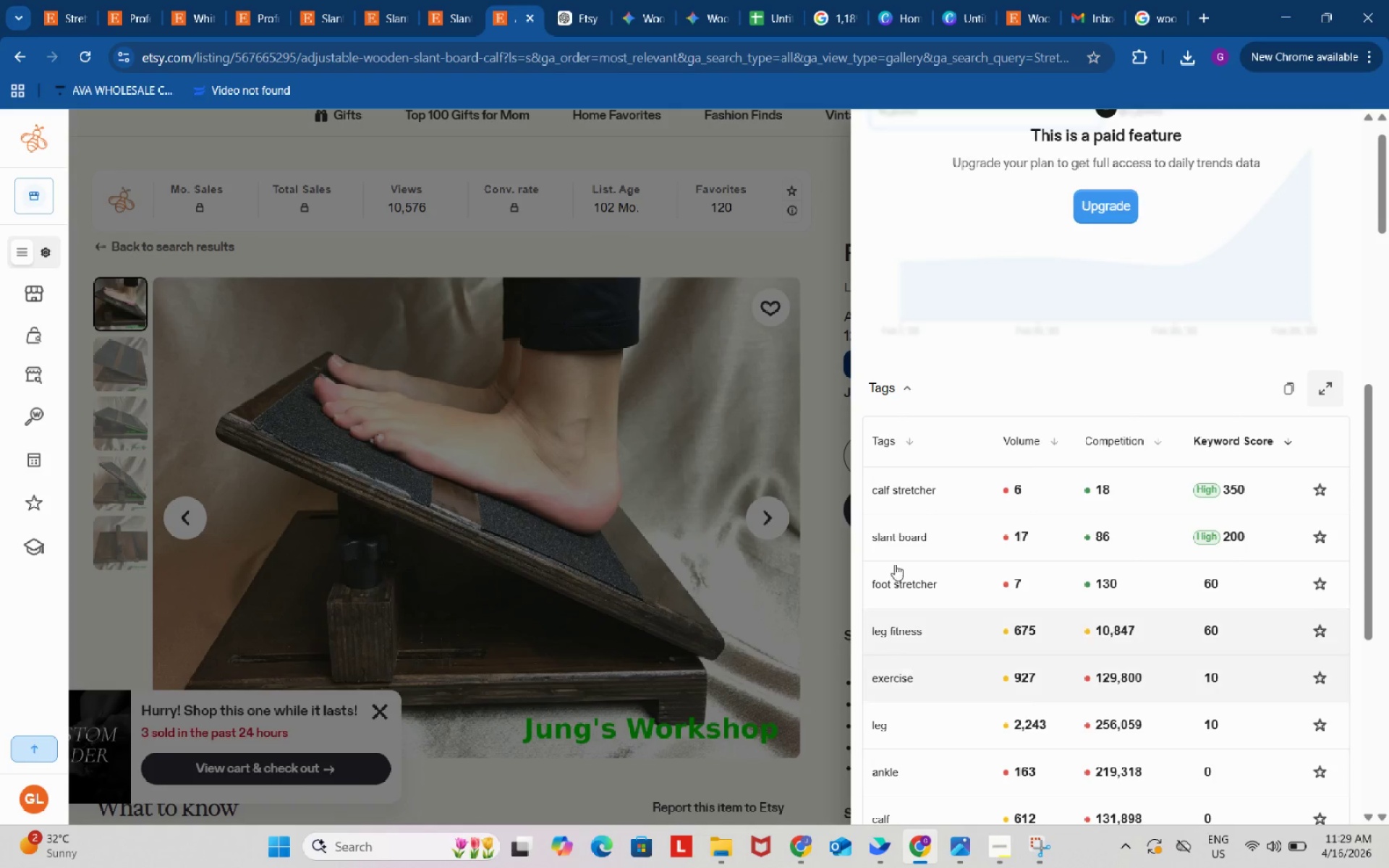 
left_click([891, 491])
 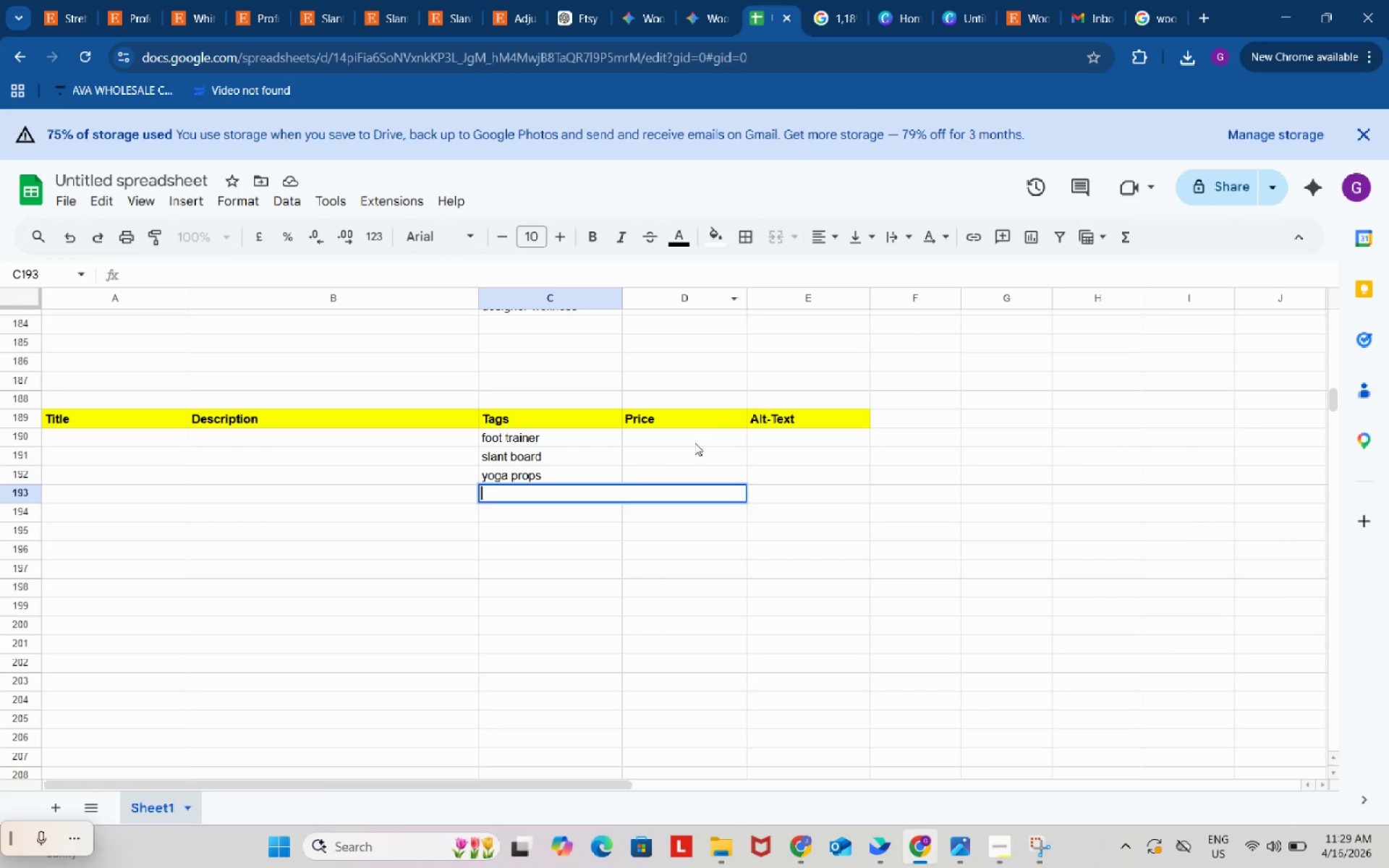 
key(Control+ControlLeft)
 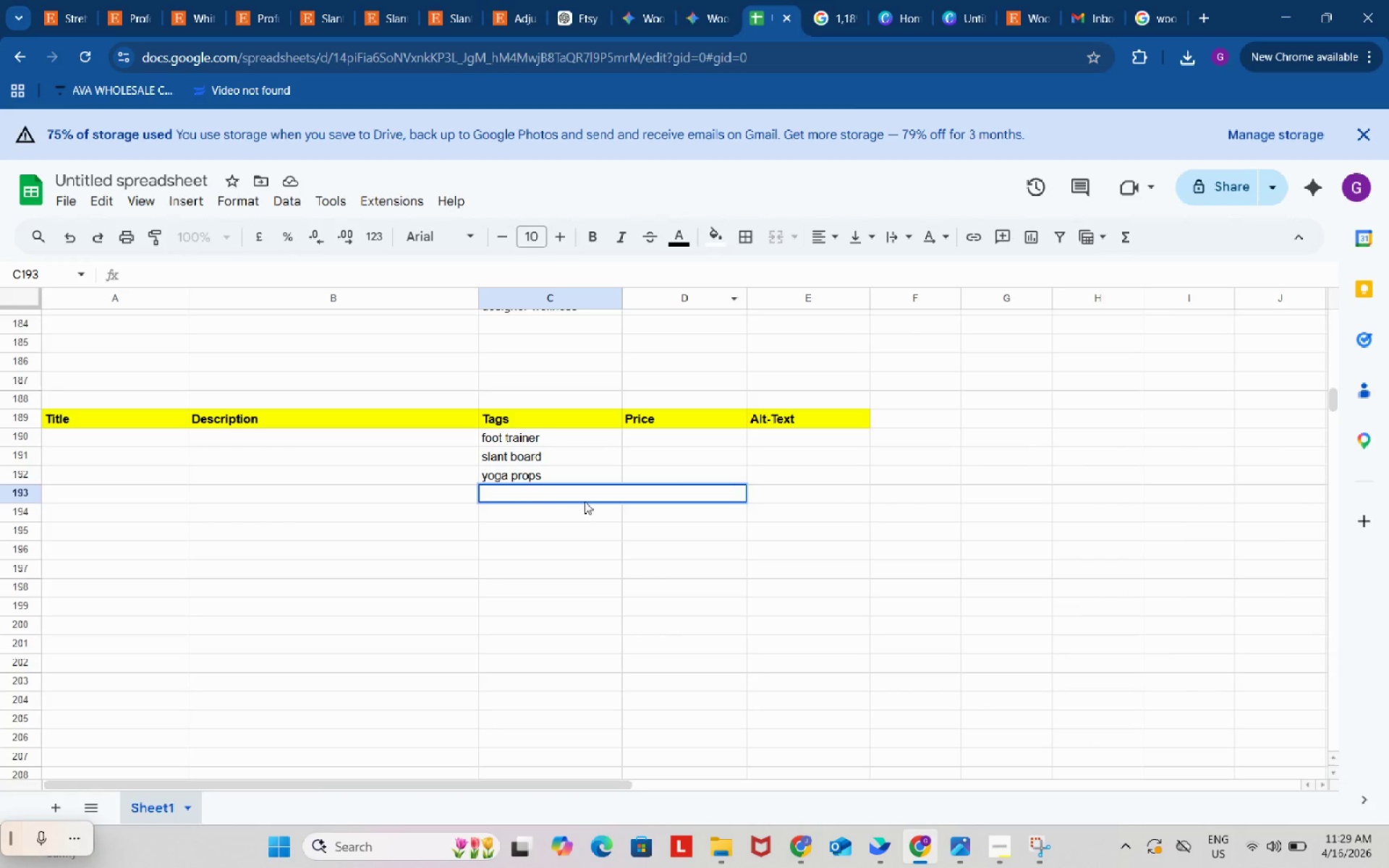 
key(Control+V)
 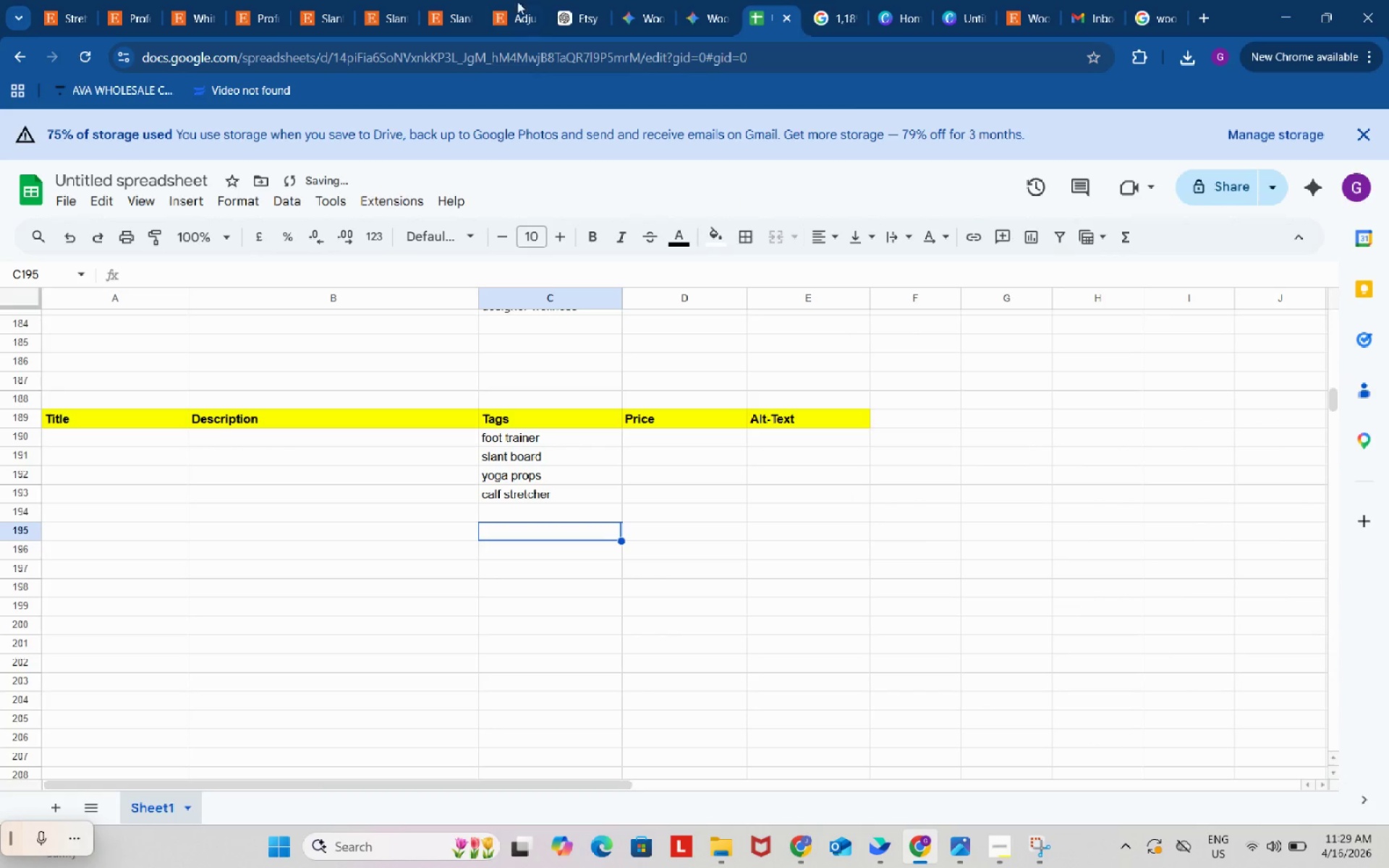 
left_click([507, 0])
 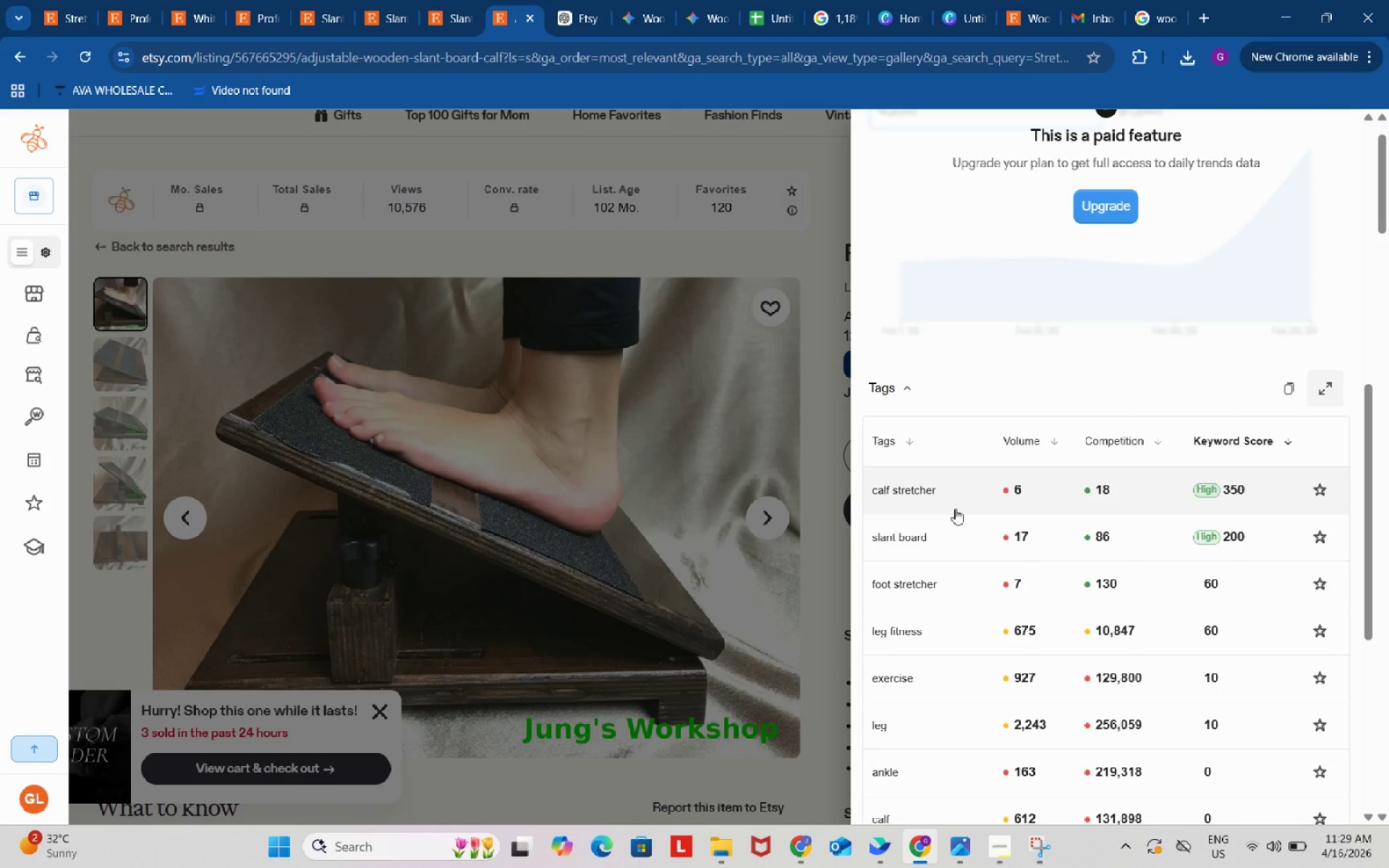 
scroll: coordinate [955, 509], scroll_direction: down, amount: 1.0
 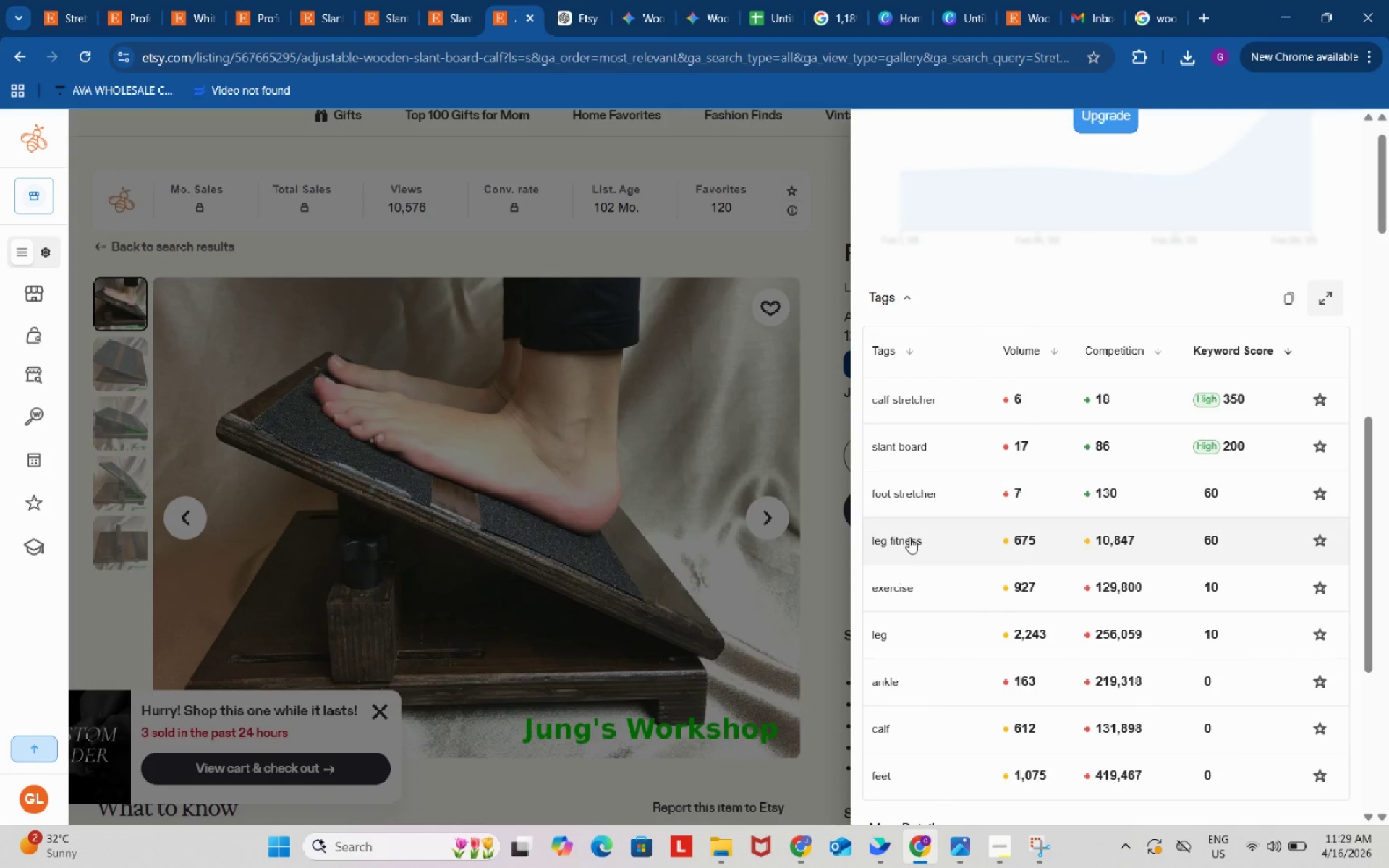 
left_click([909, 537])
 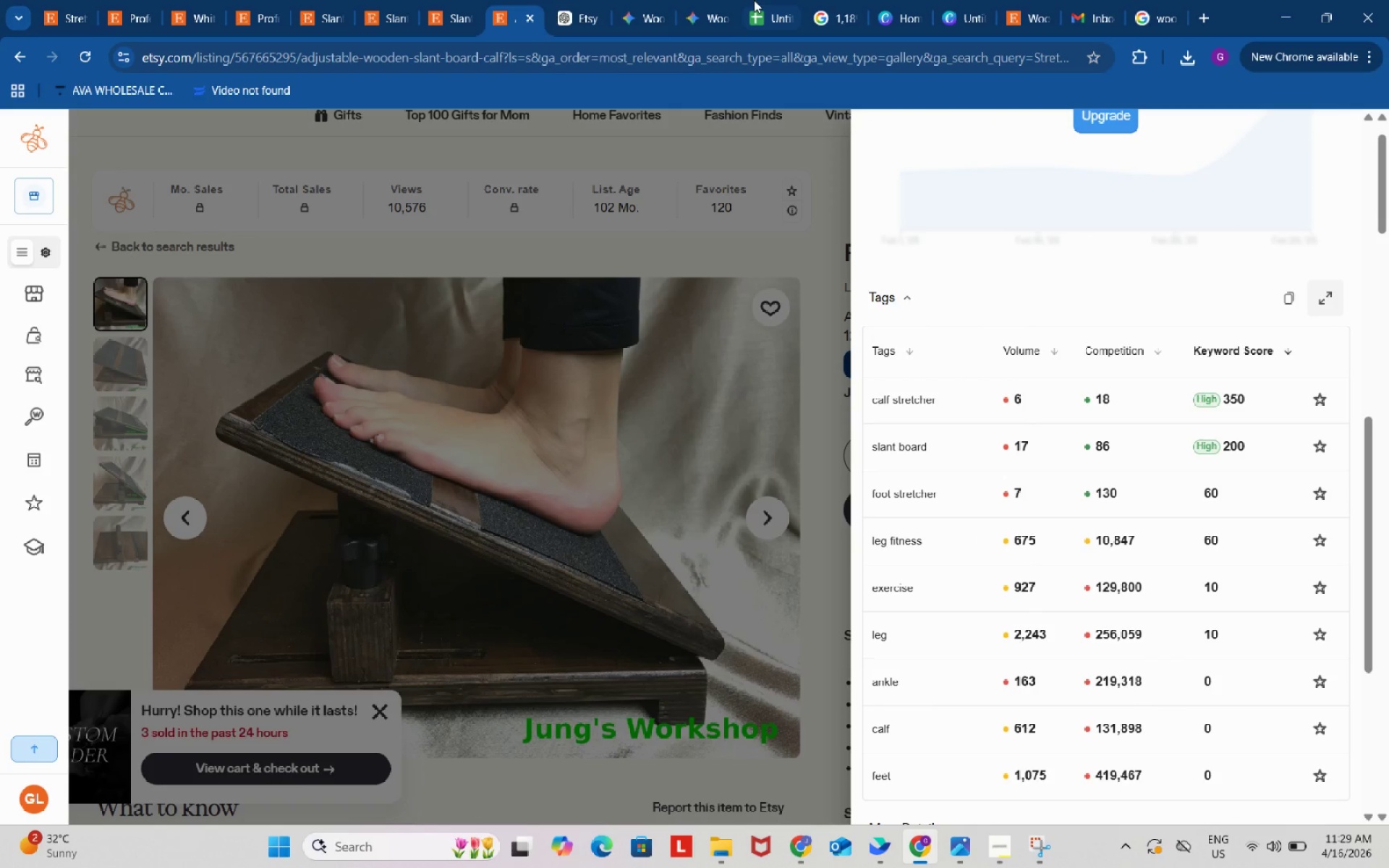 
left_click([762, 0])
 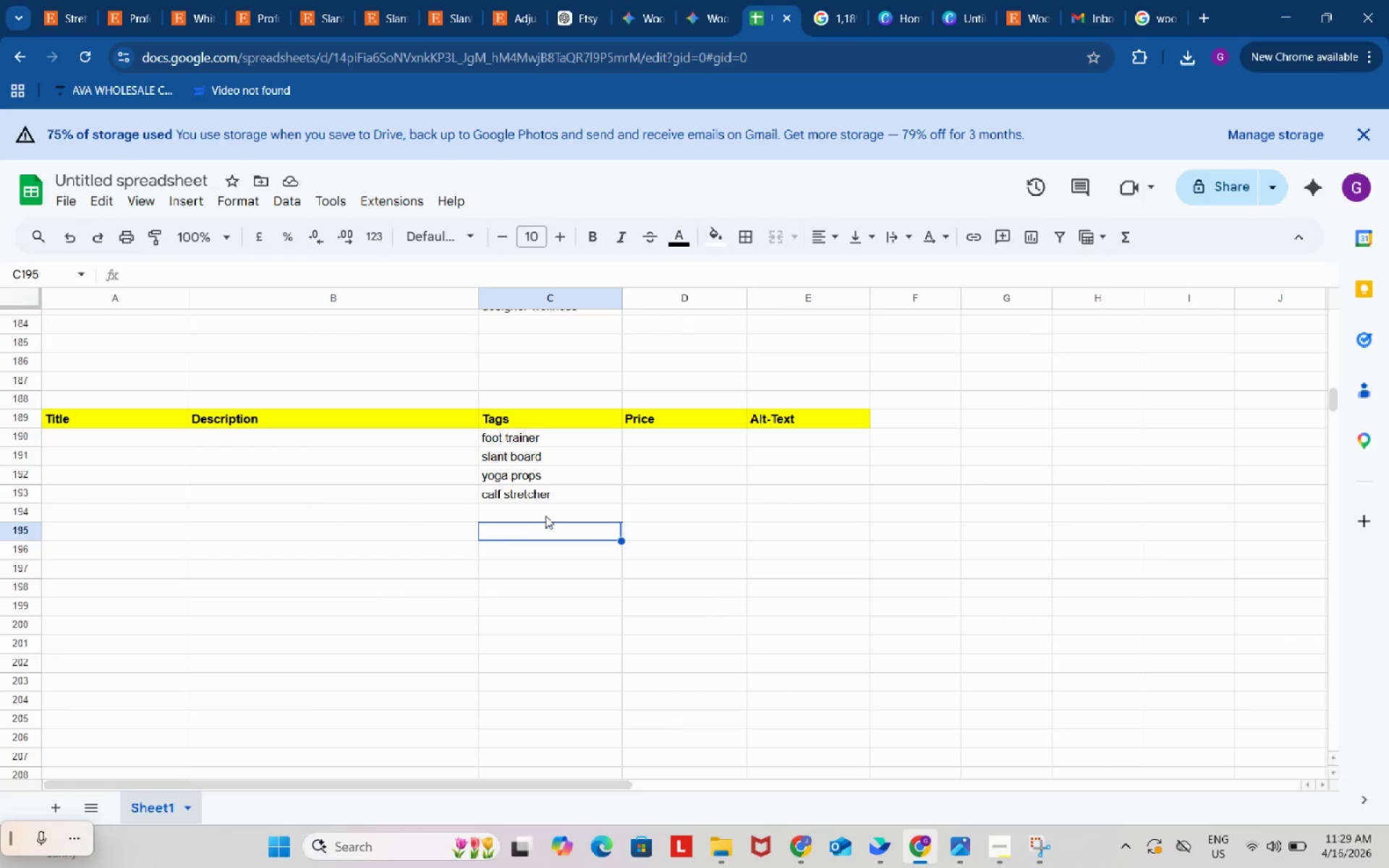 
left_click([546, 515])
 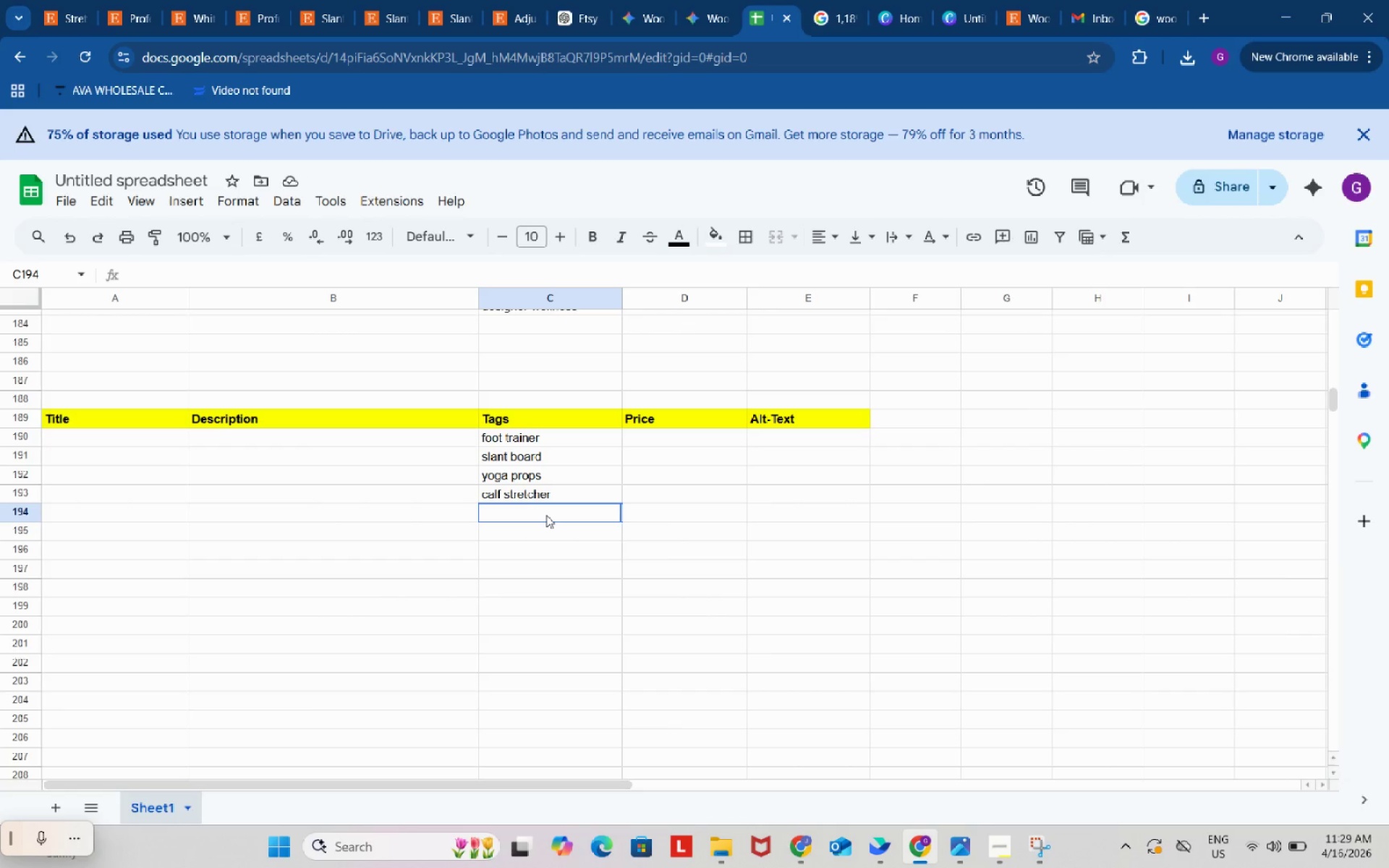 
key(Control+ControlLeft)
 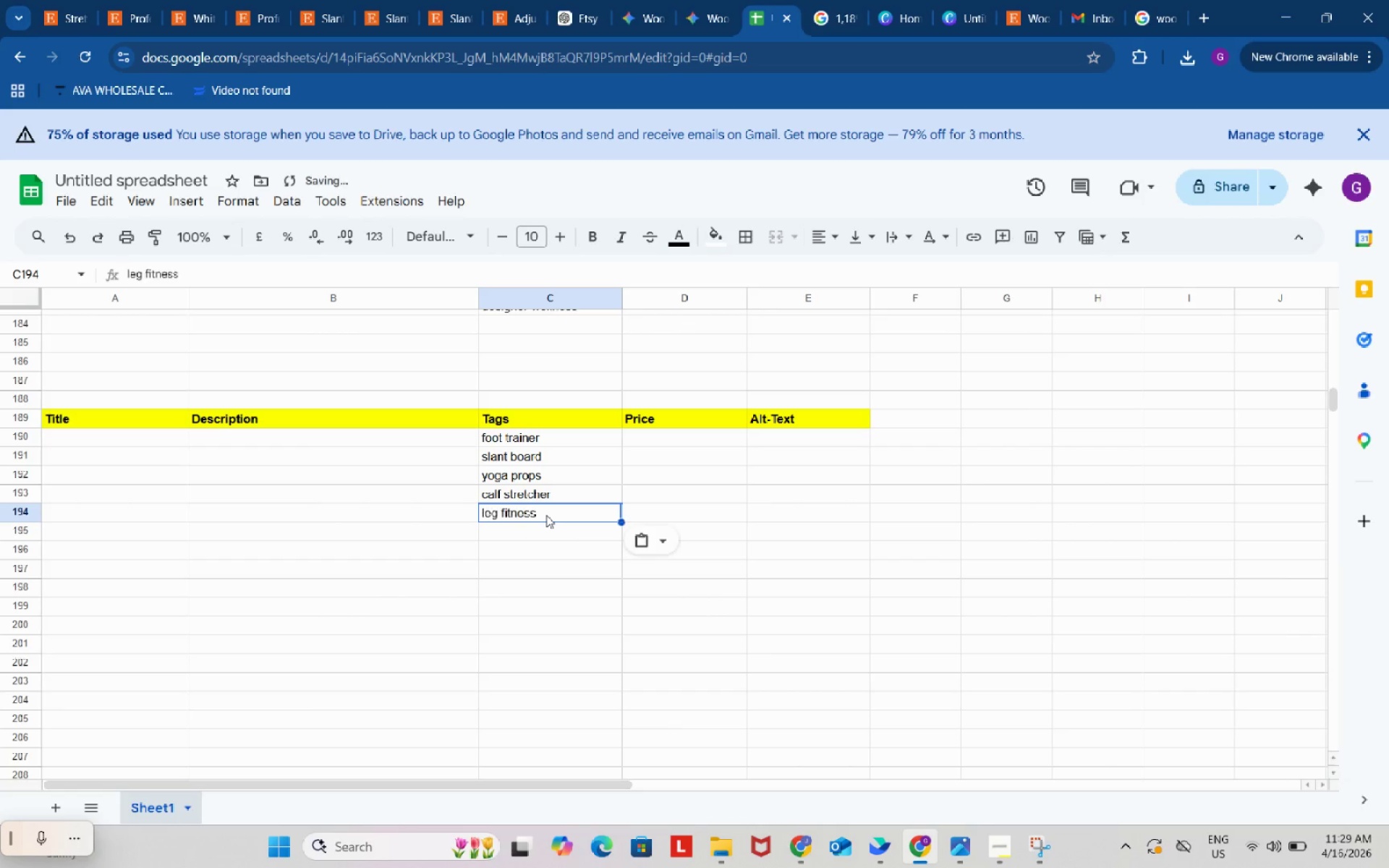 
key(Control+V)
 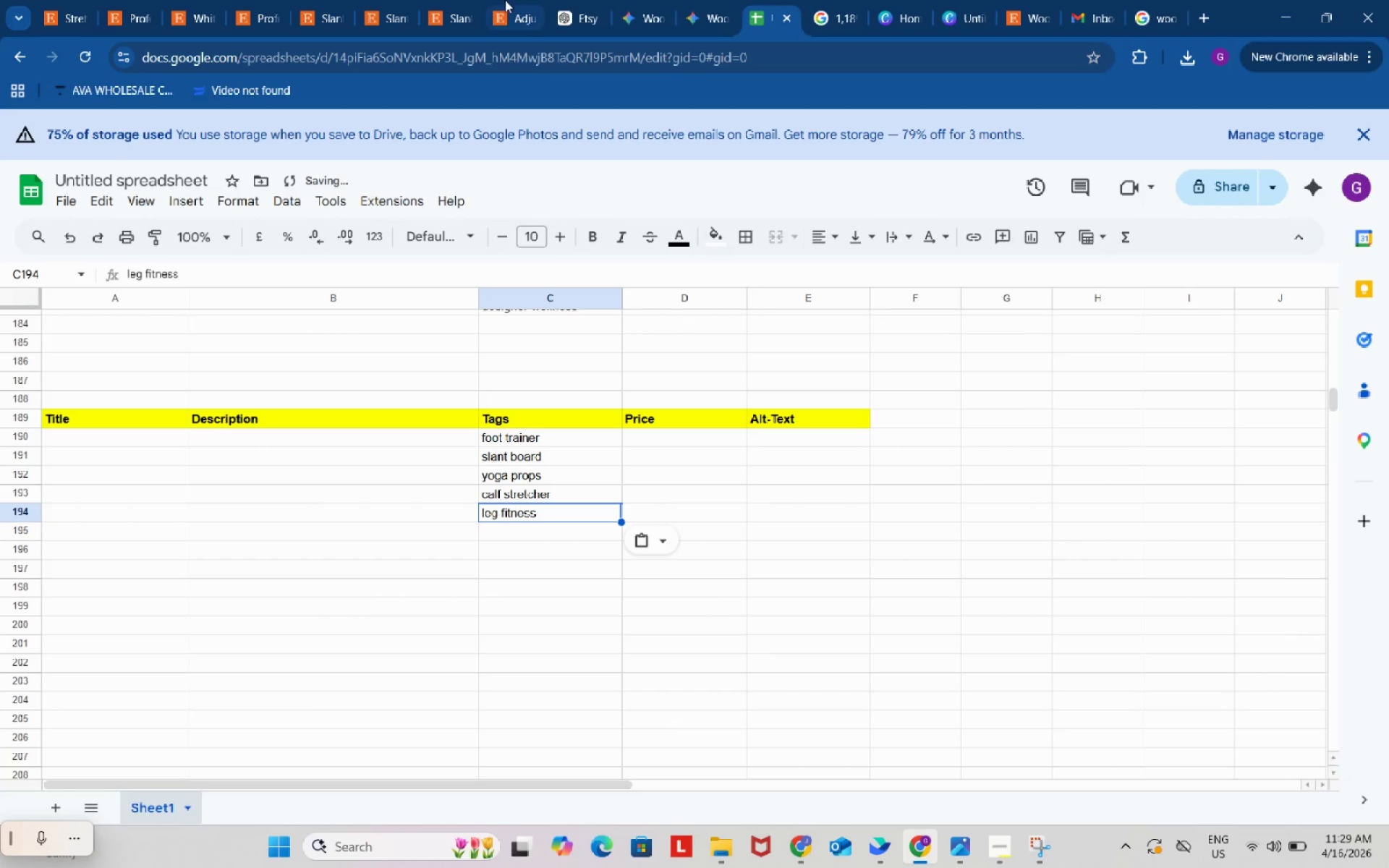 
left_click([505, 0])
 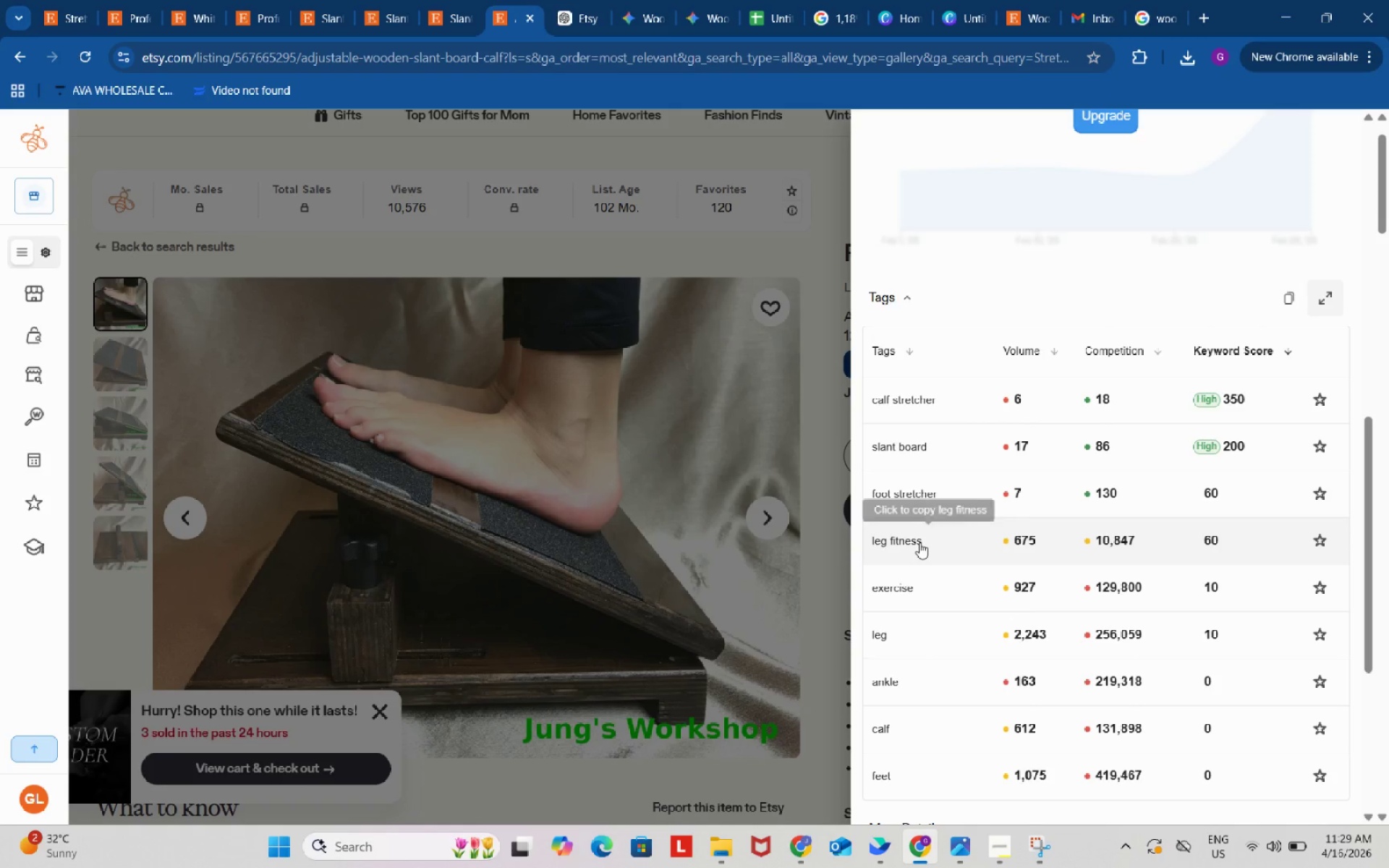 
scroll: coordinate [919, 542], scroll_direction: down, amount: 3.0
 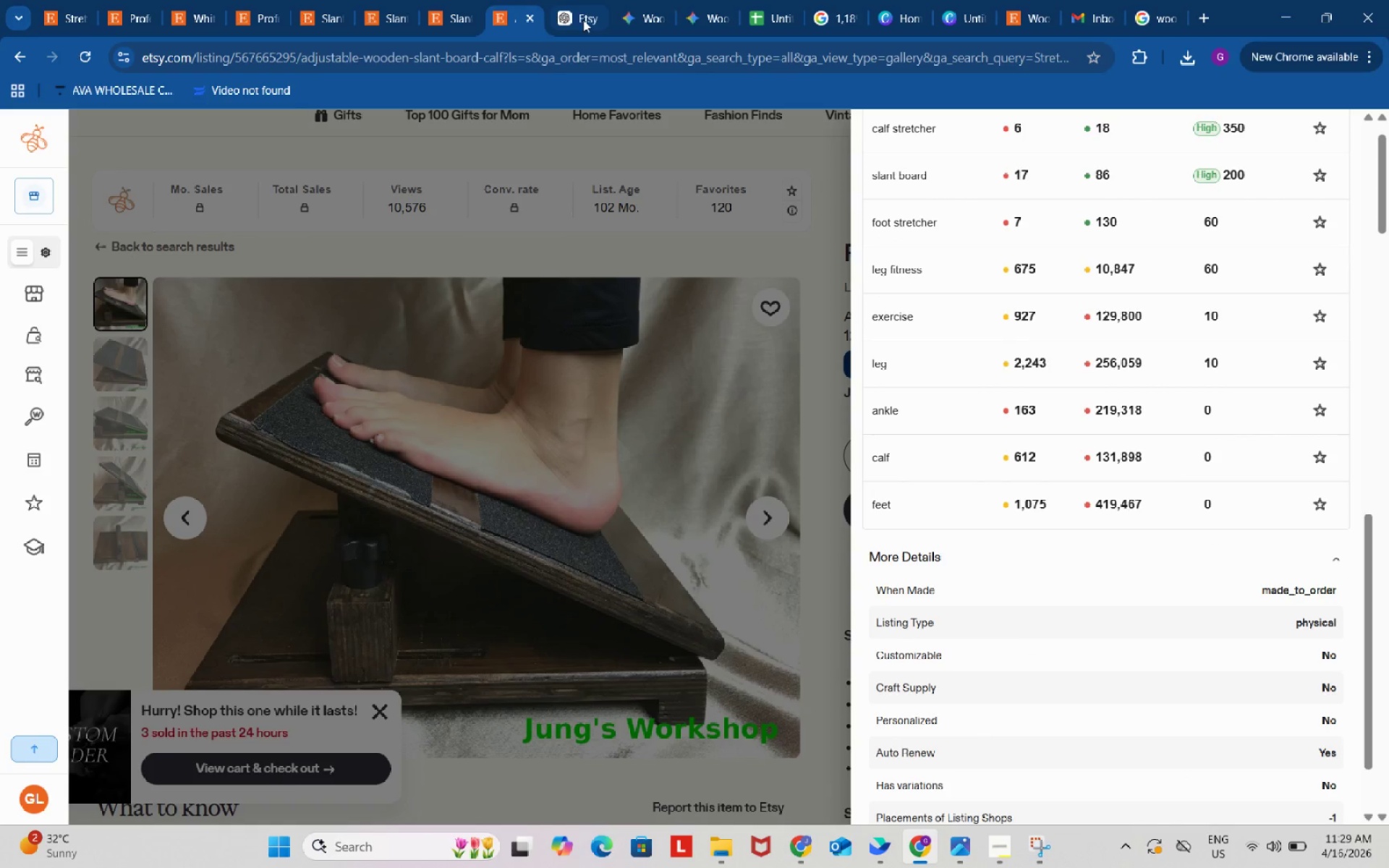 
left_click([582, 0])
 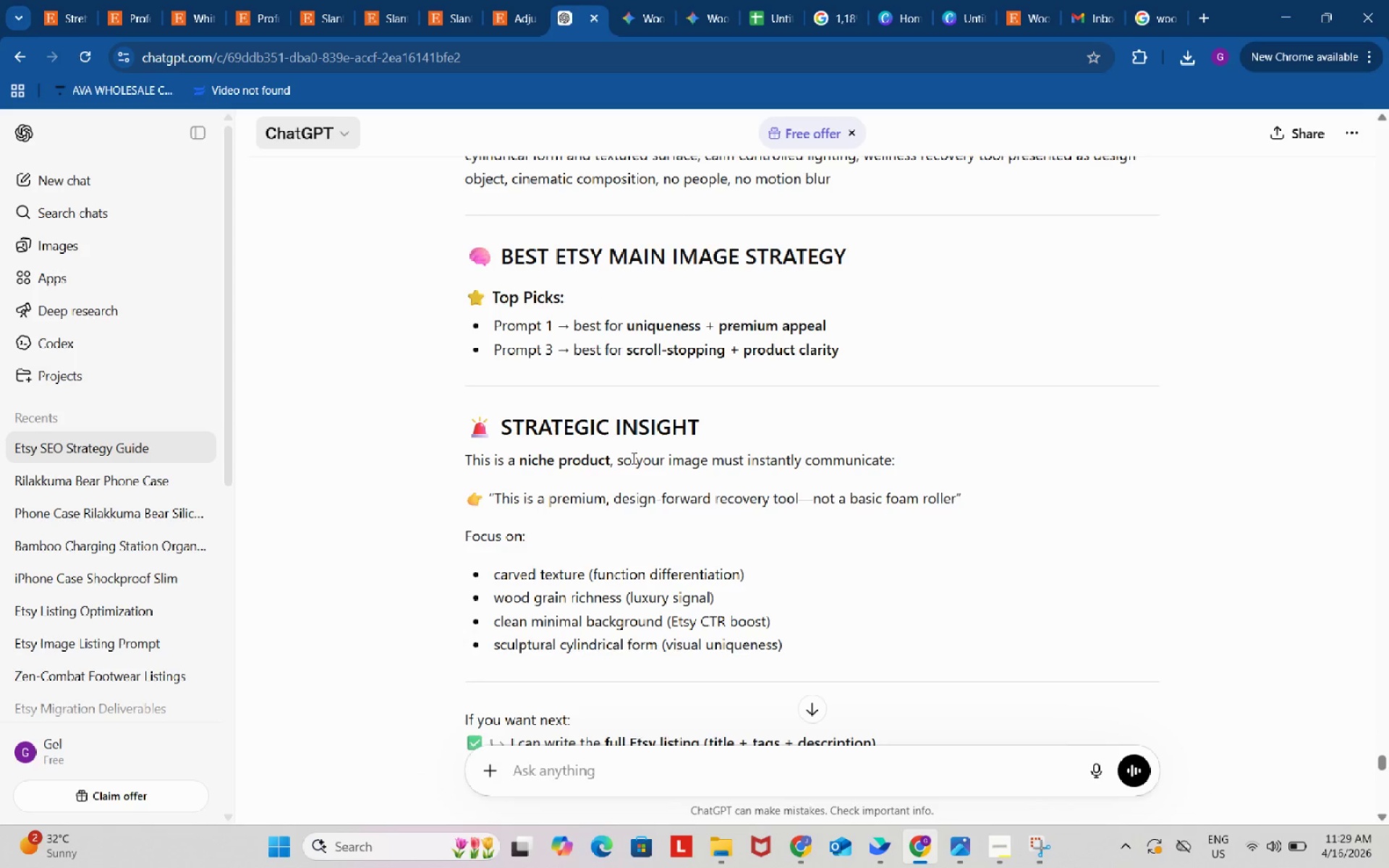 
scroll: coordinate [505, 363], scroll_direction: up, amount: 11.0
 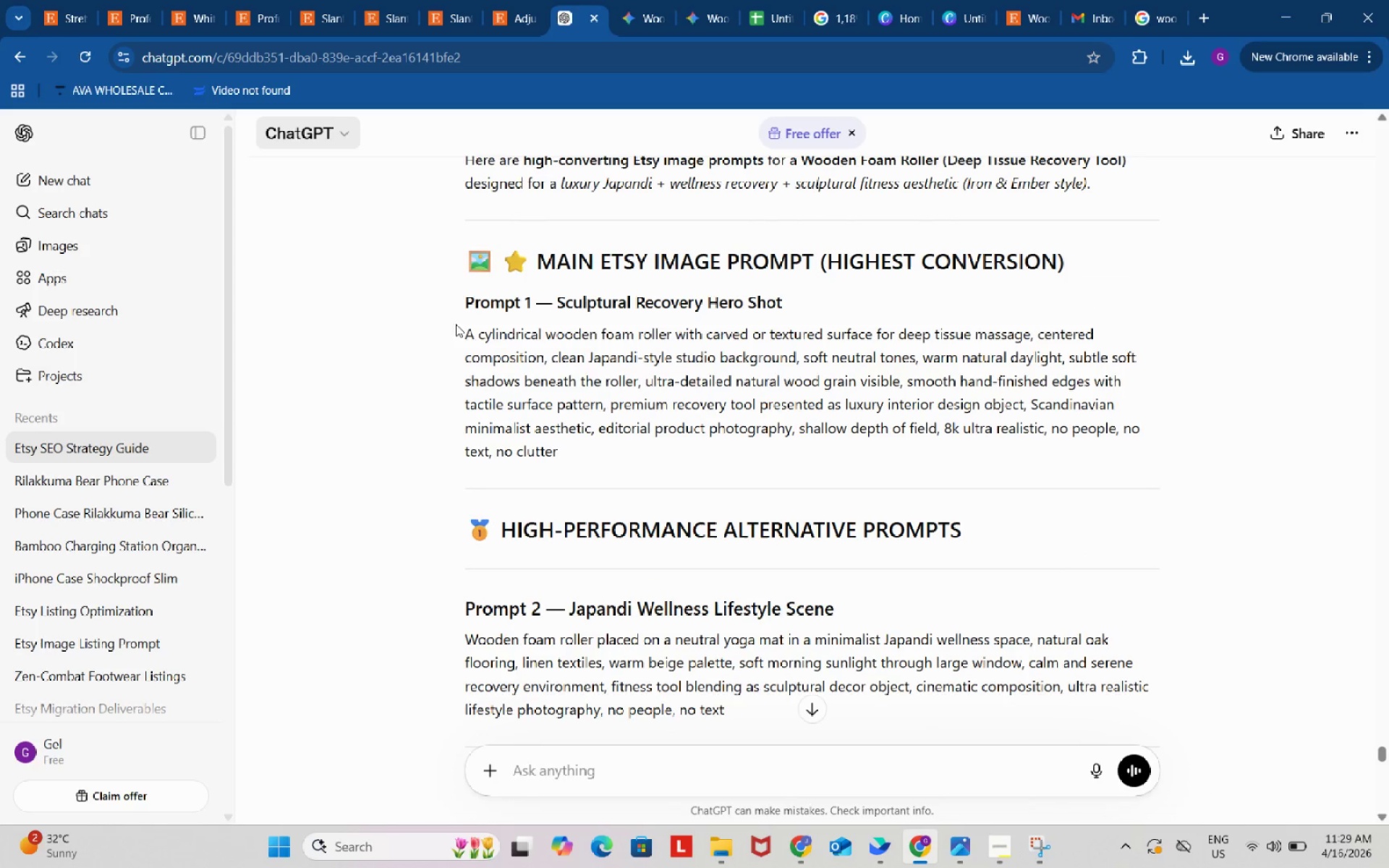 
scroll: coordinate [791, 558], scroll_direction: down, amount: 43.0
 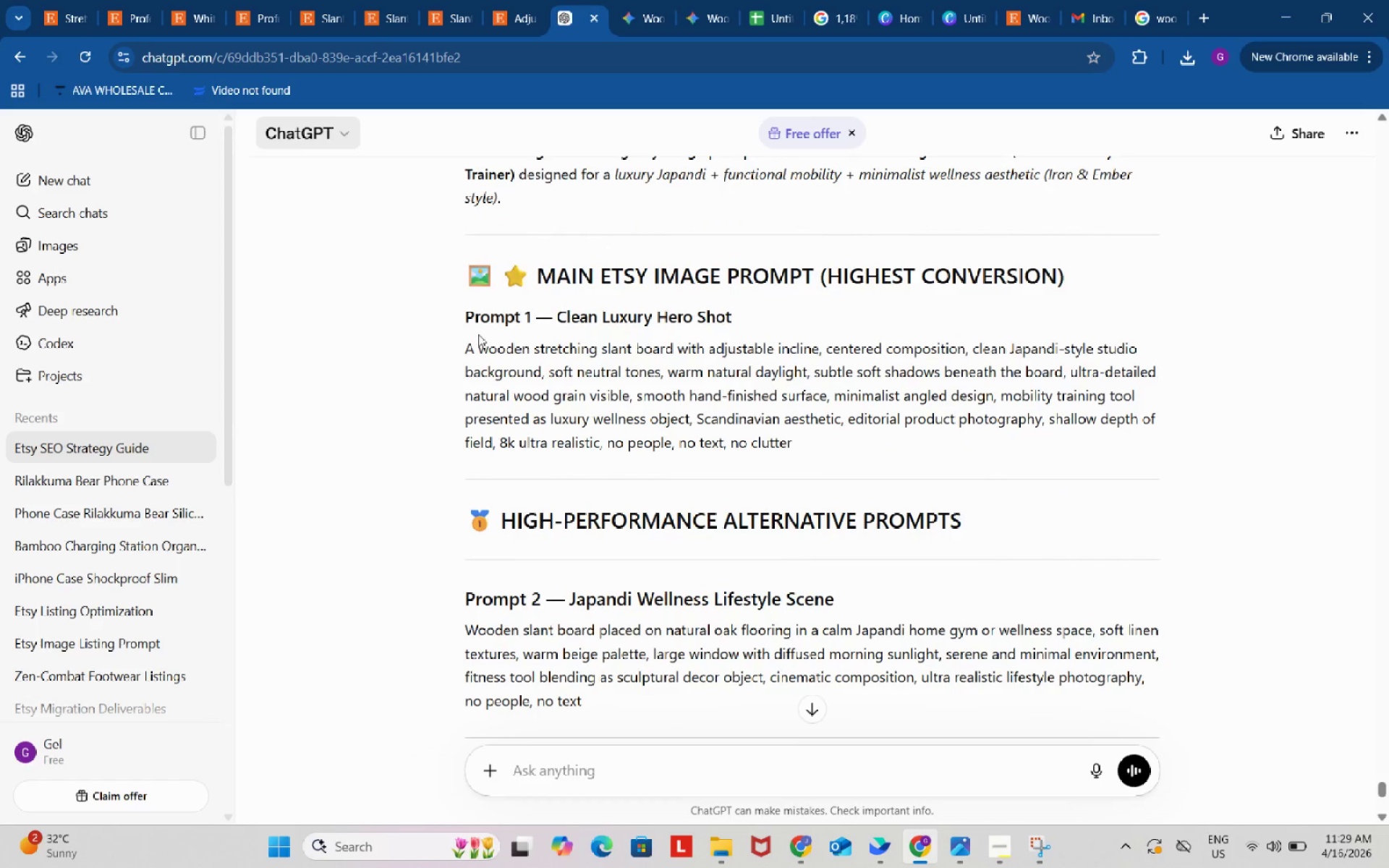 
left_click_drag(start_coordinate=[449, 341], to_coordinate=[814, 434])
 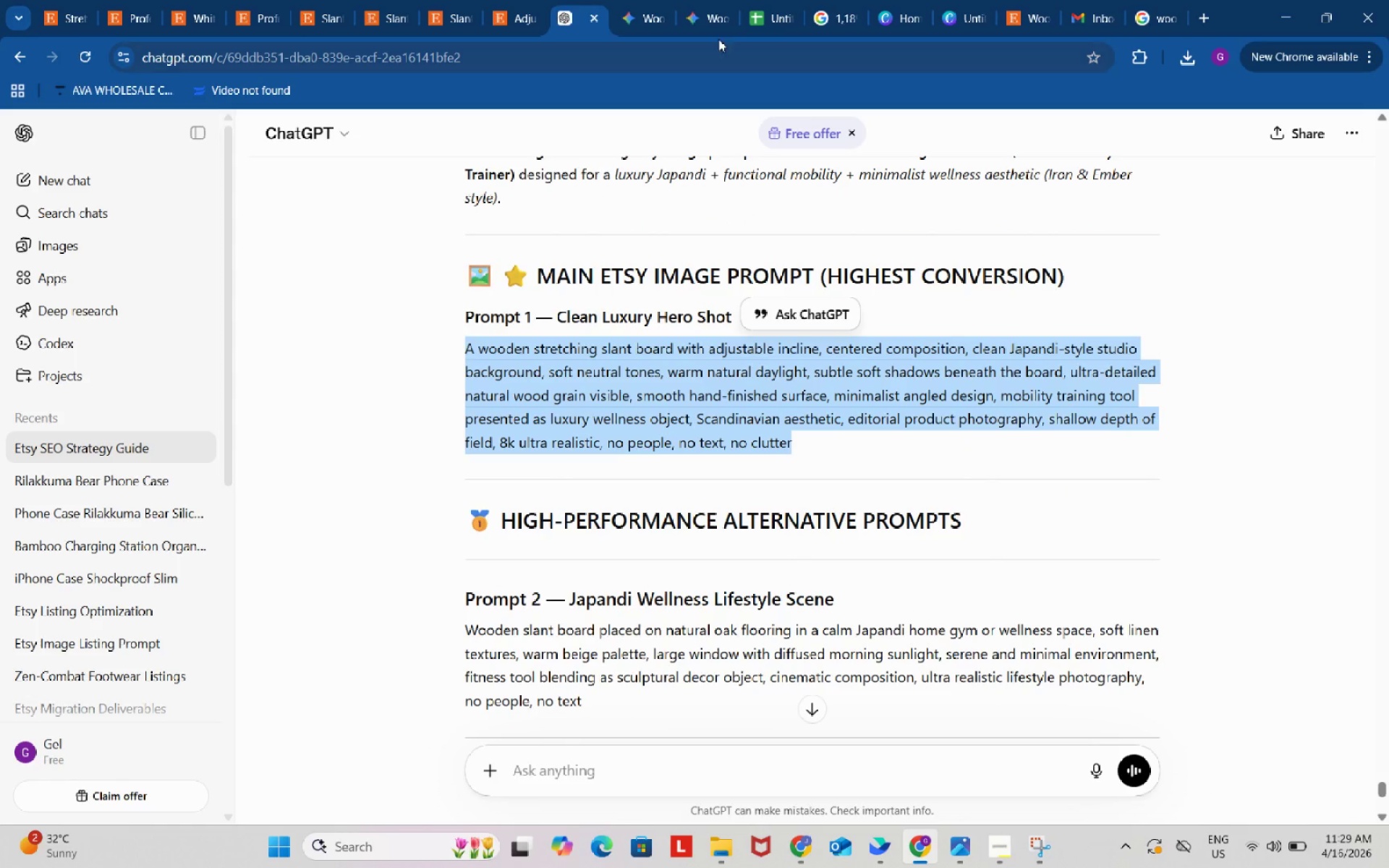 
key(Control+C)
 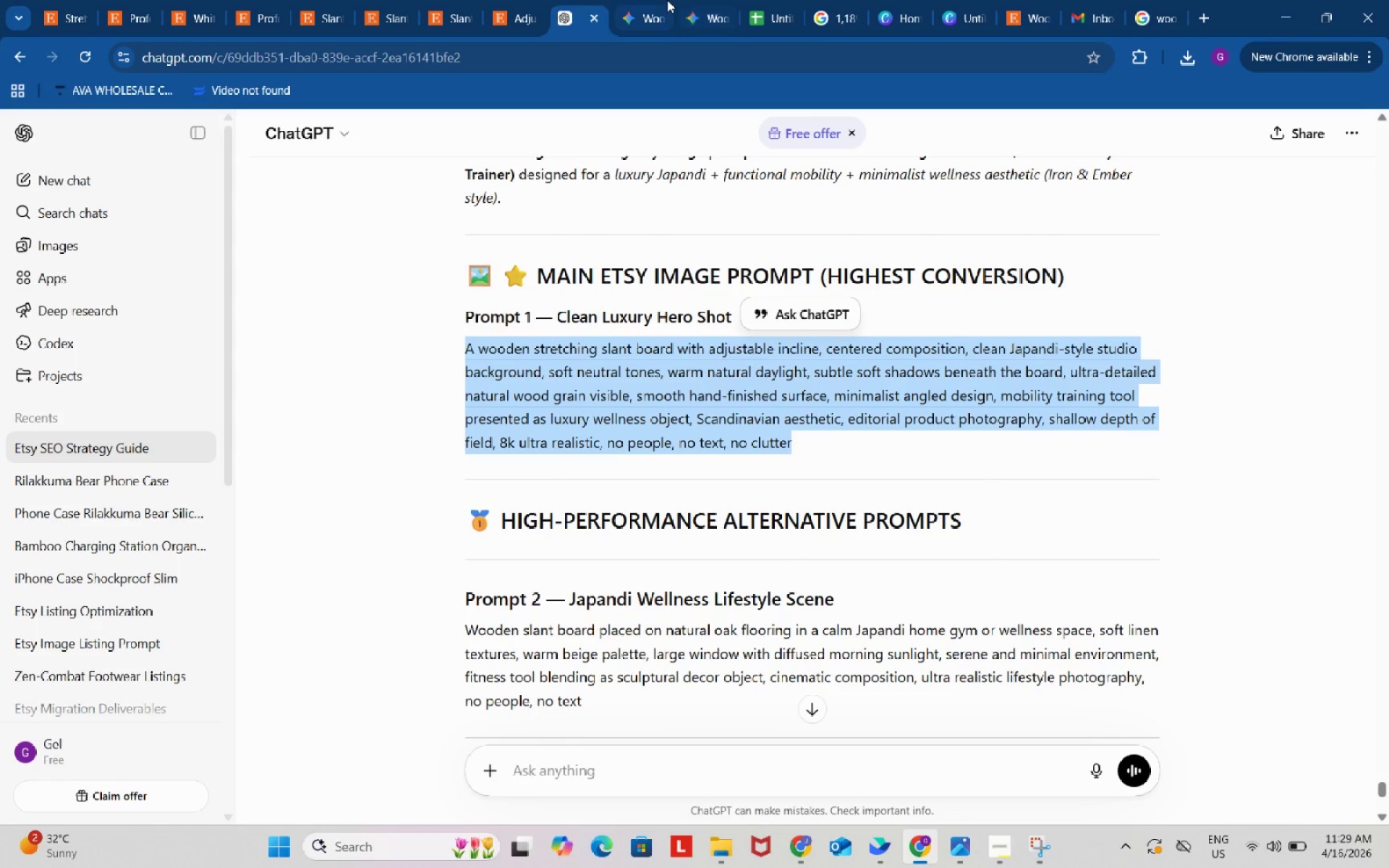 
left_click([707, 0])
 